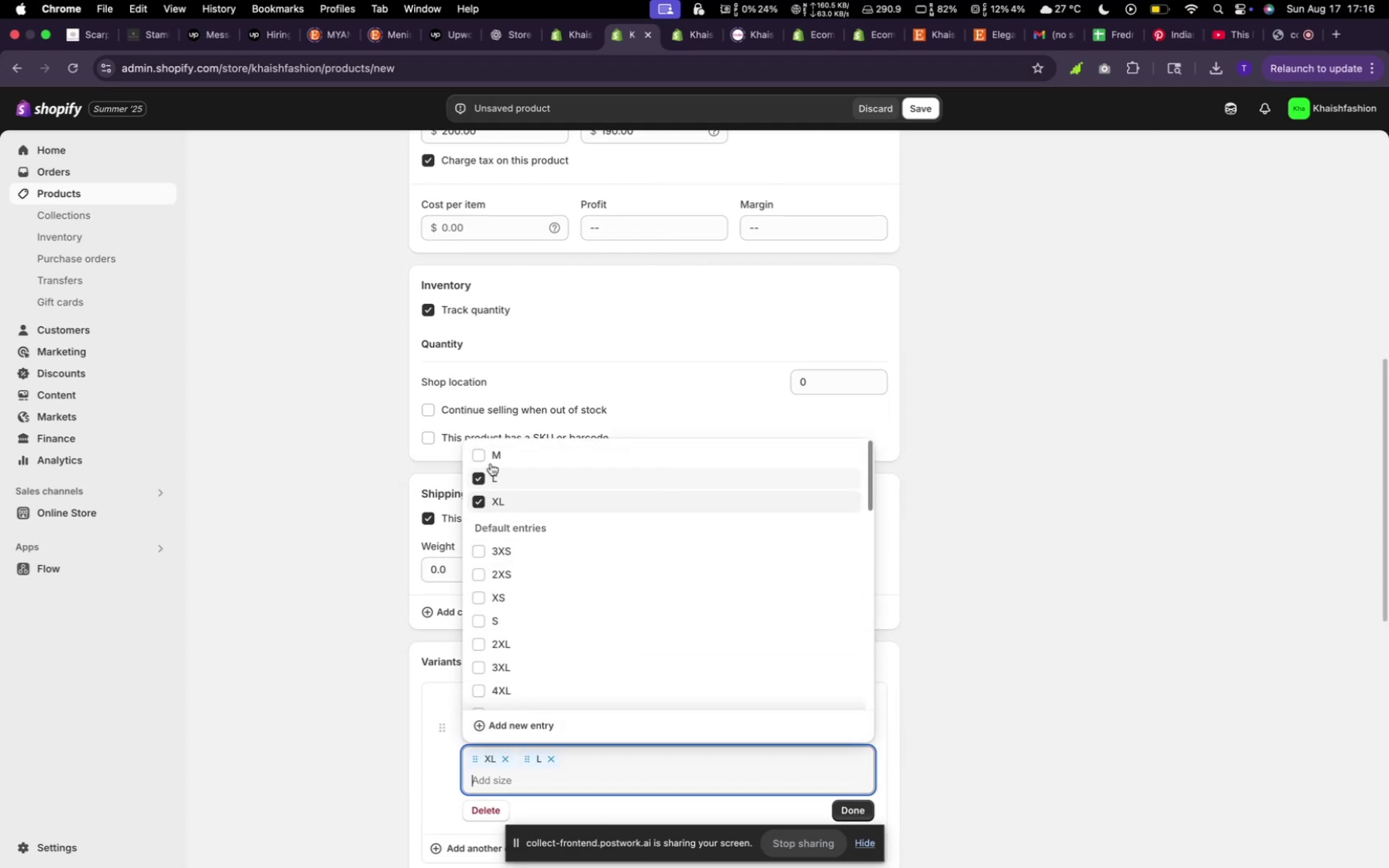 
left_click([492, 453])
 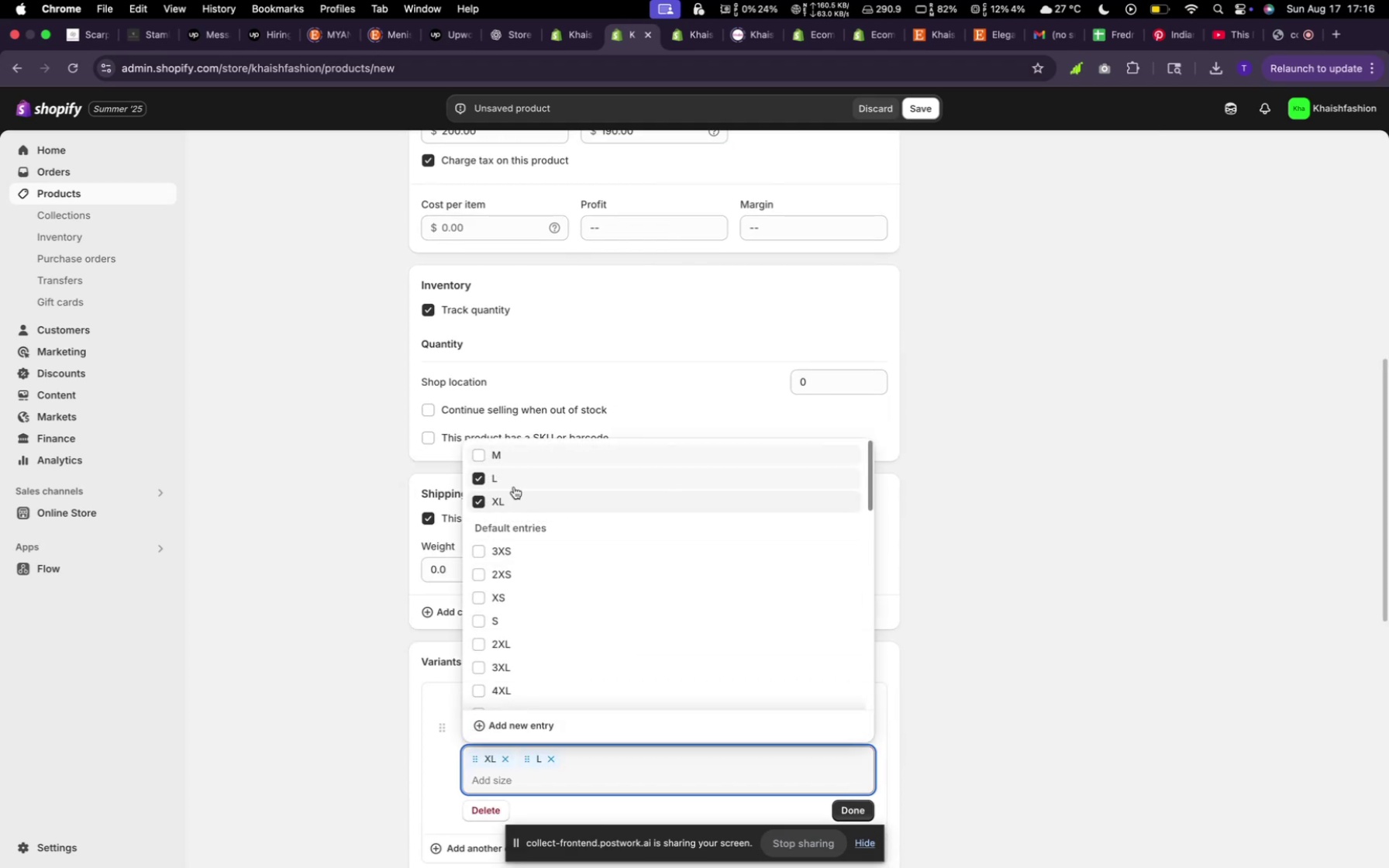 
scroll: coordinate [718, 563], scroll_direction: down, amount: 18.0
 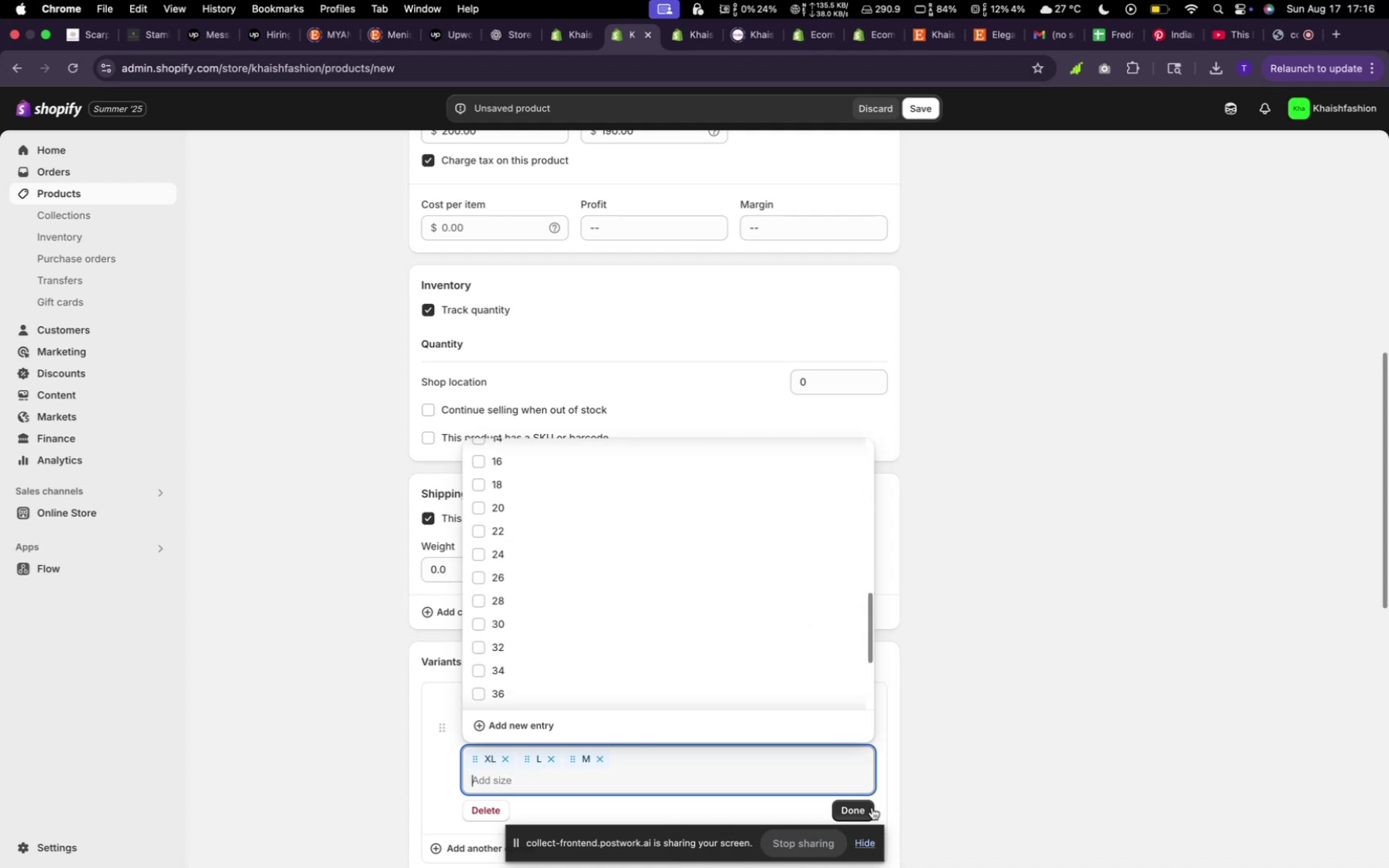 
left_click([870, 807])
 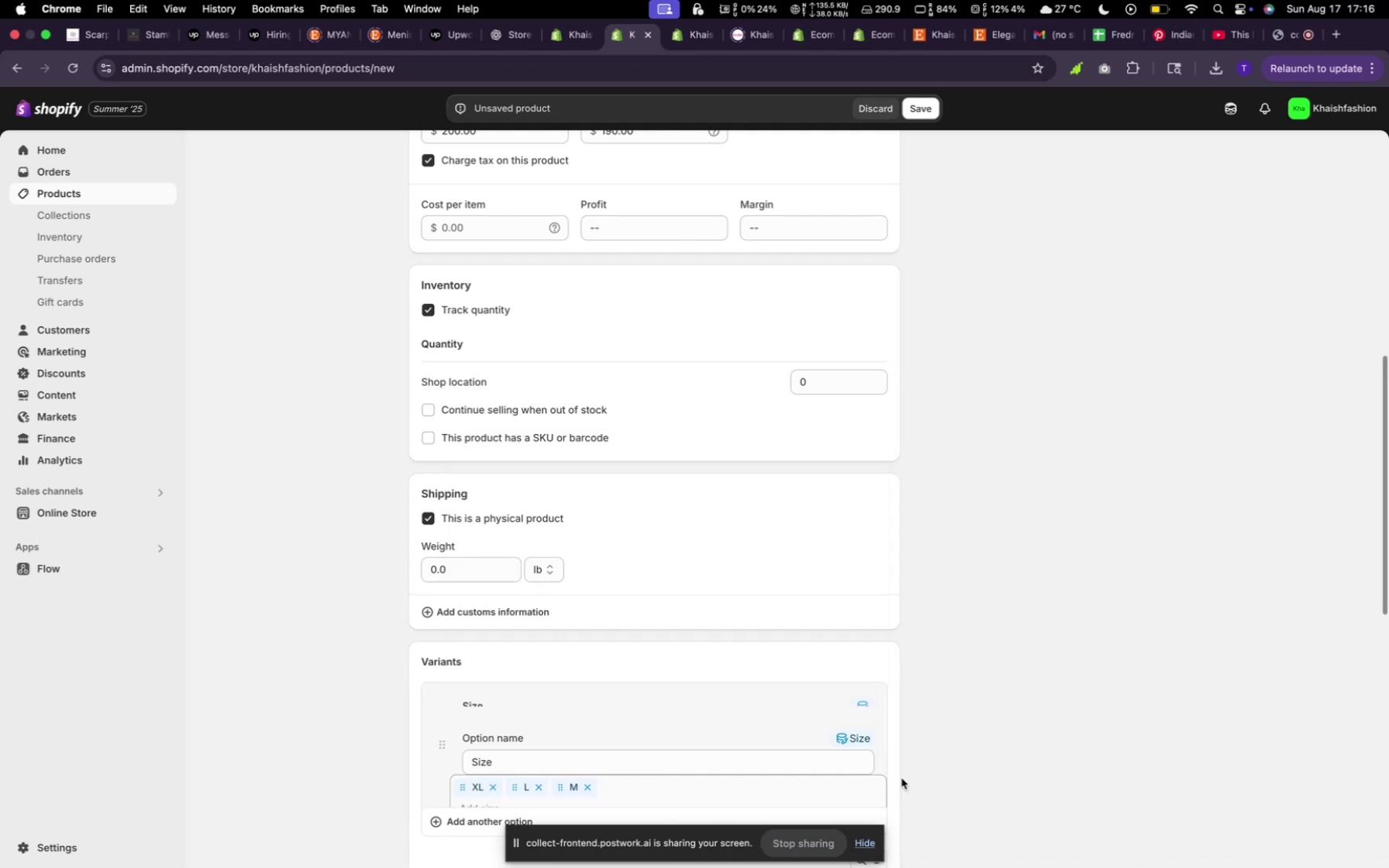 
scroll: coordinate [1005, 646], scroll_direction: down, amount: 36.0
 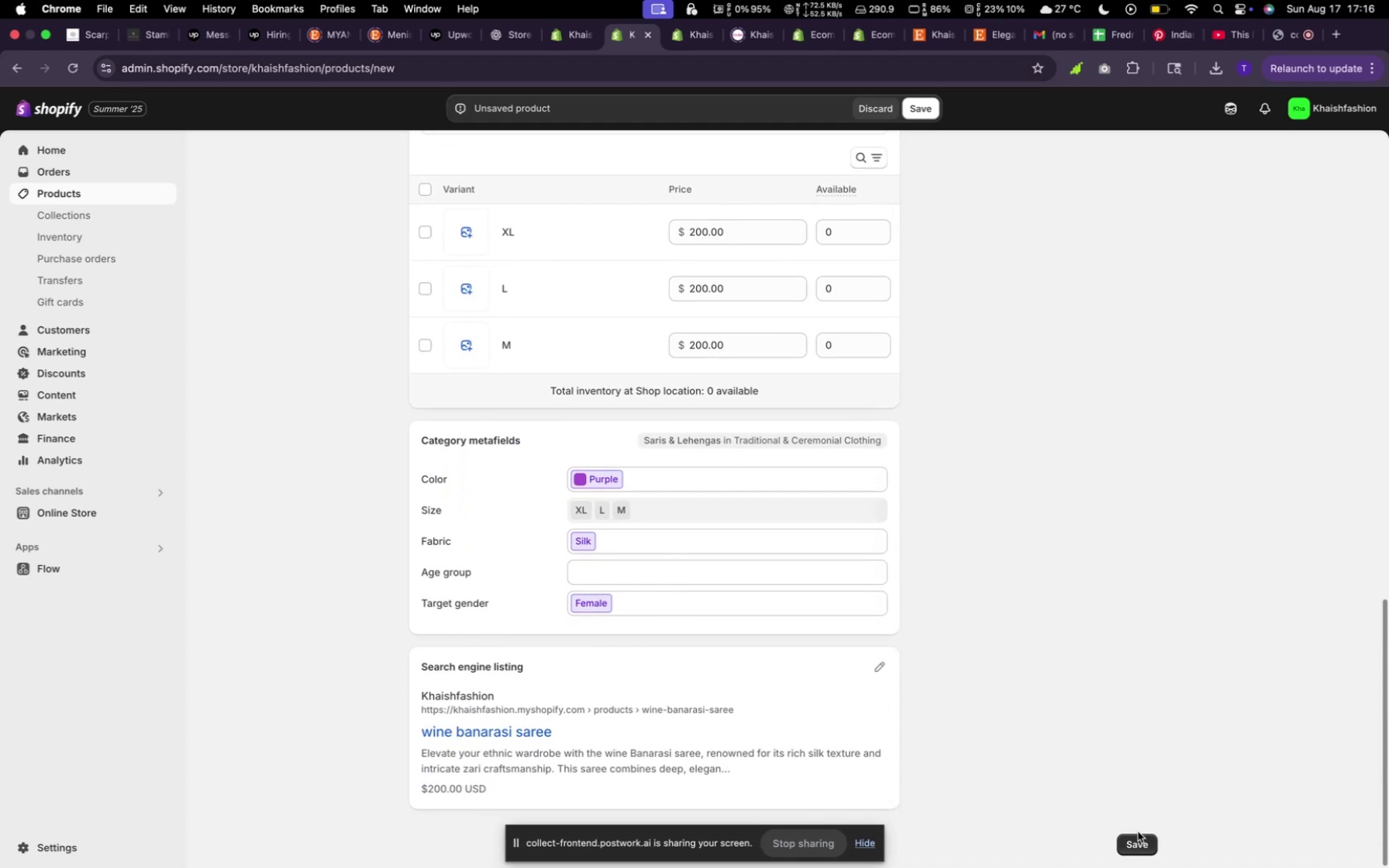 
left_click([1138, 835])
 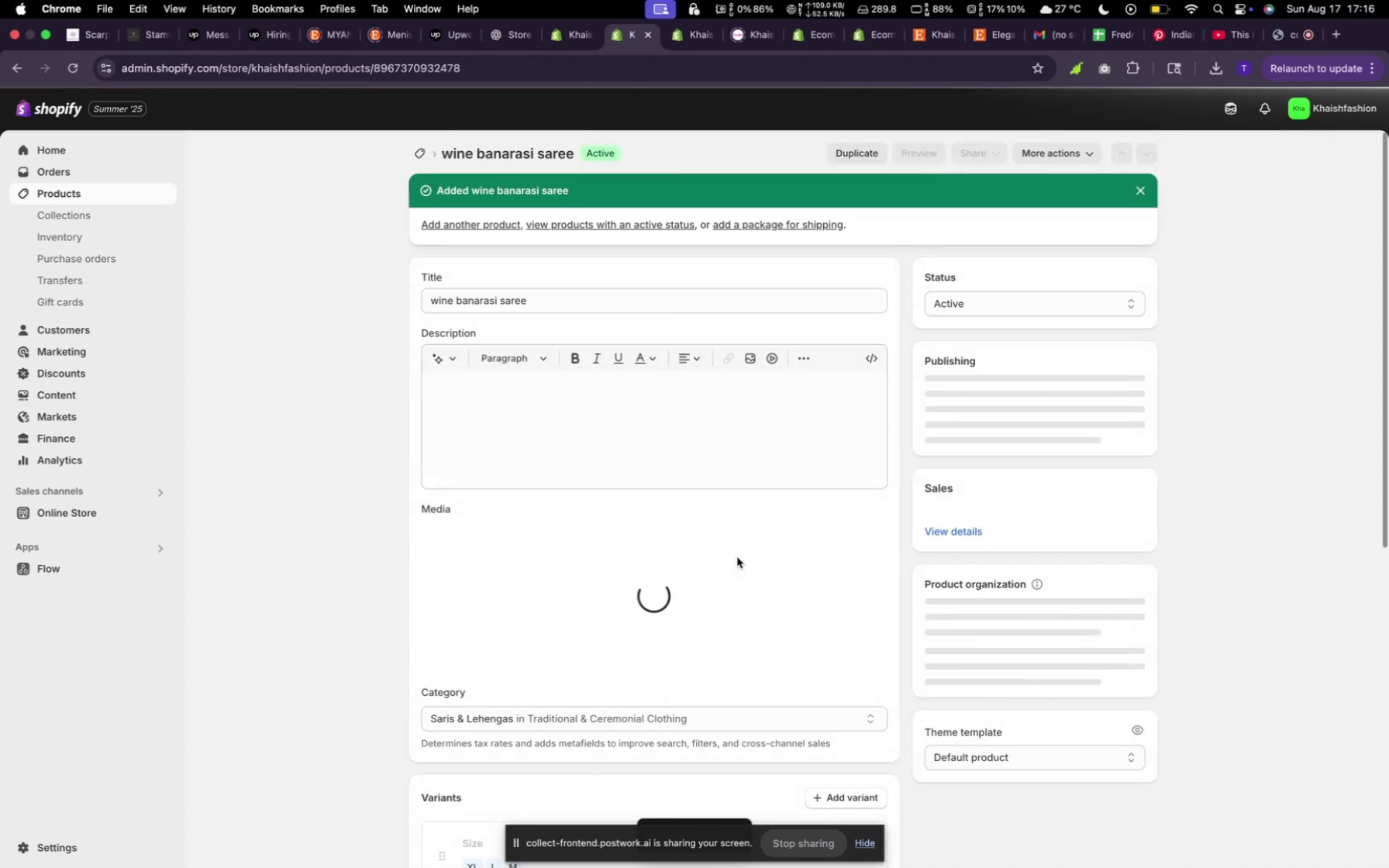 
wait(6.49)
 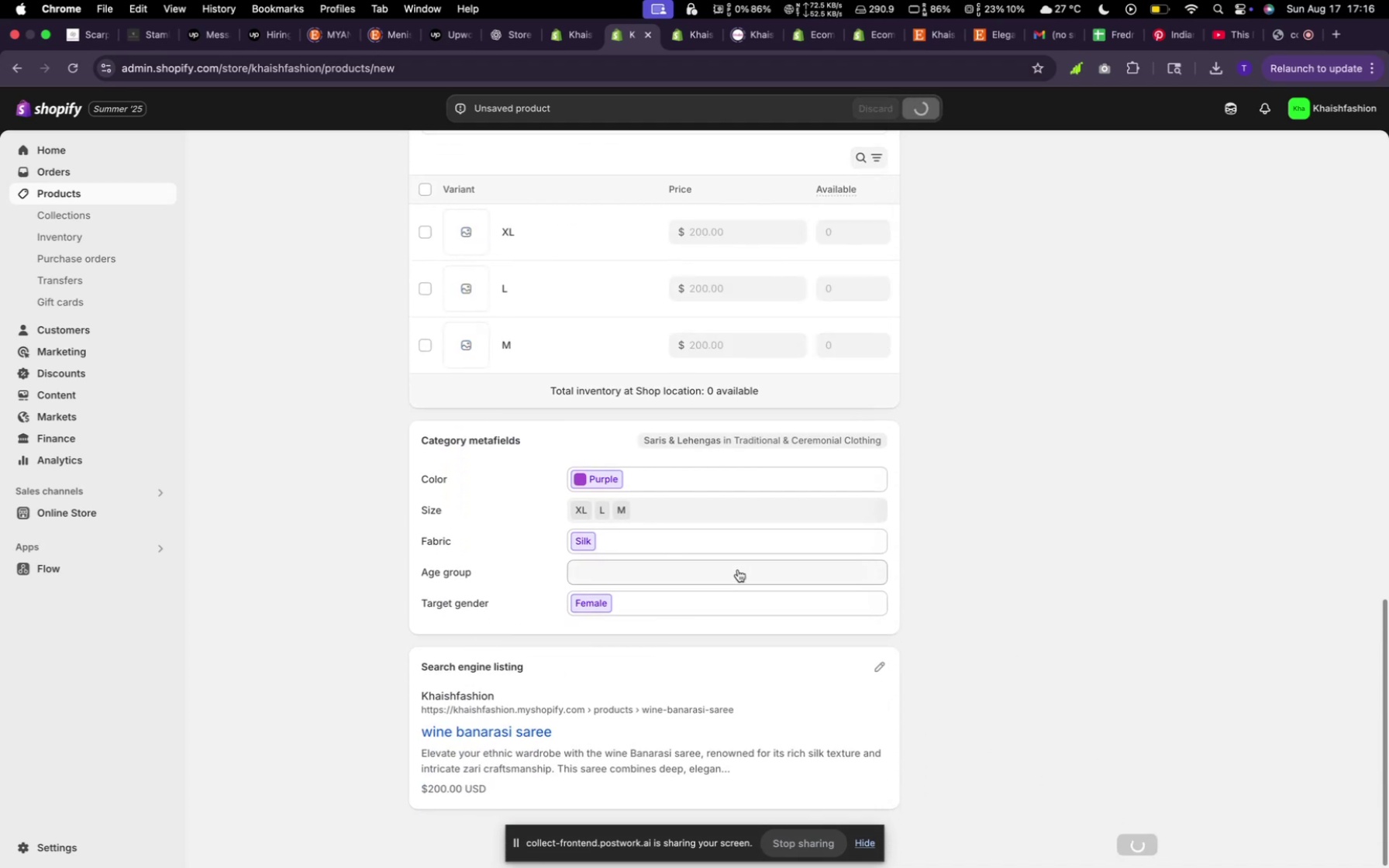 
left_click([426, 148])
 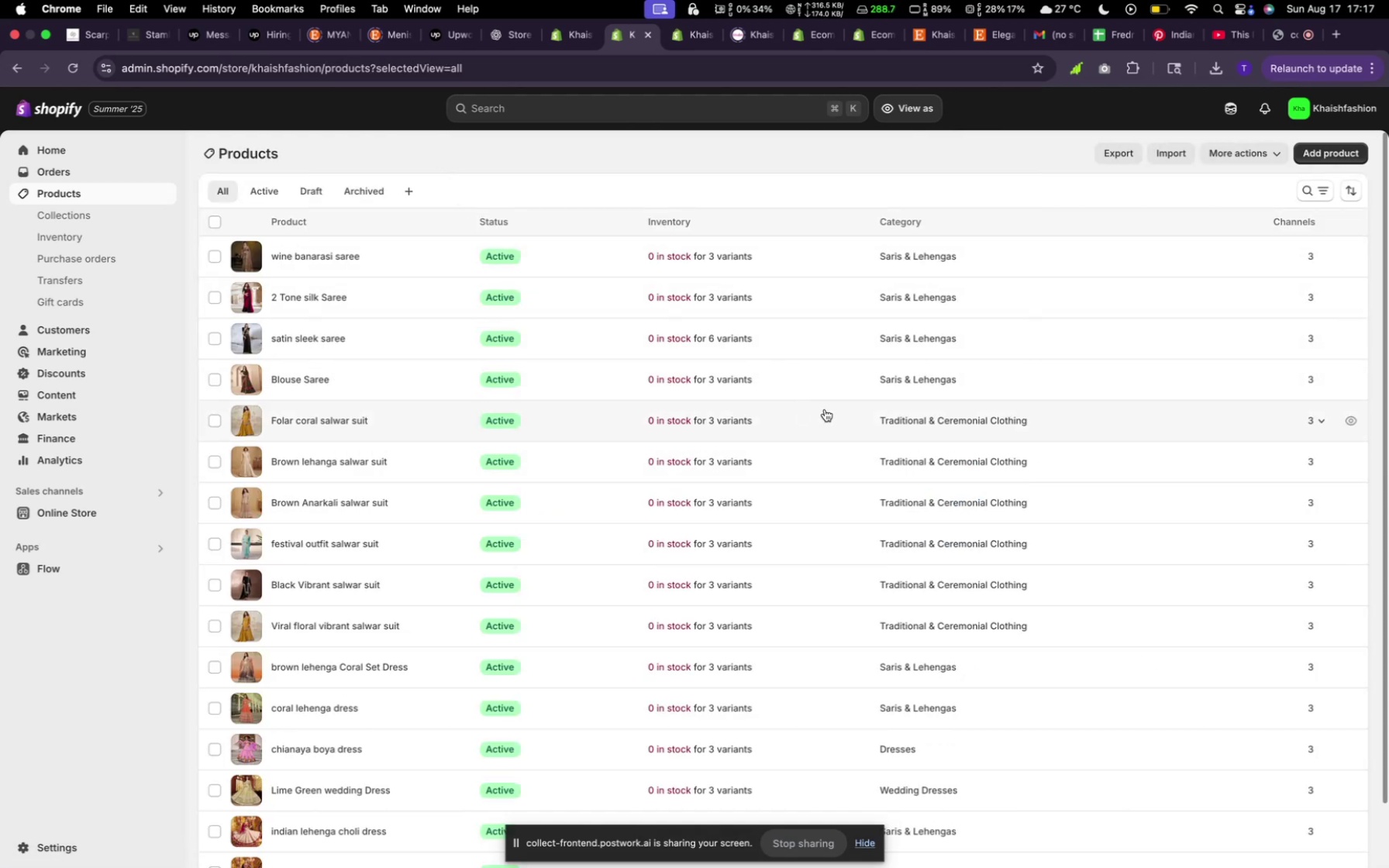 
wait(6.21)
 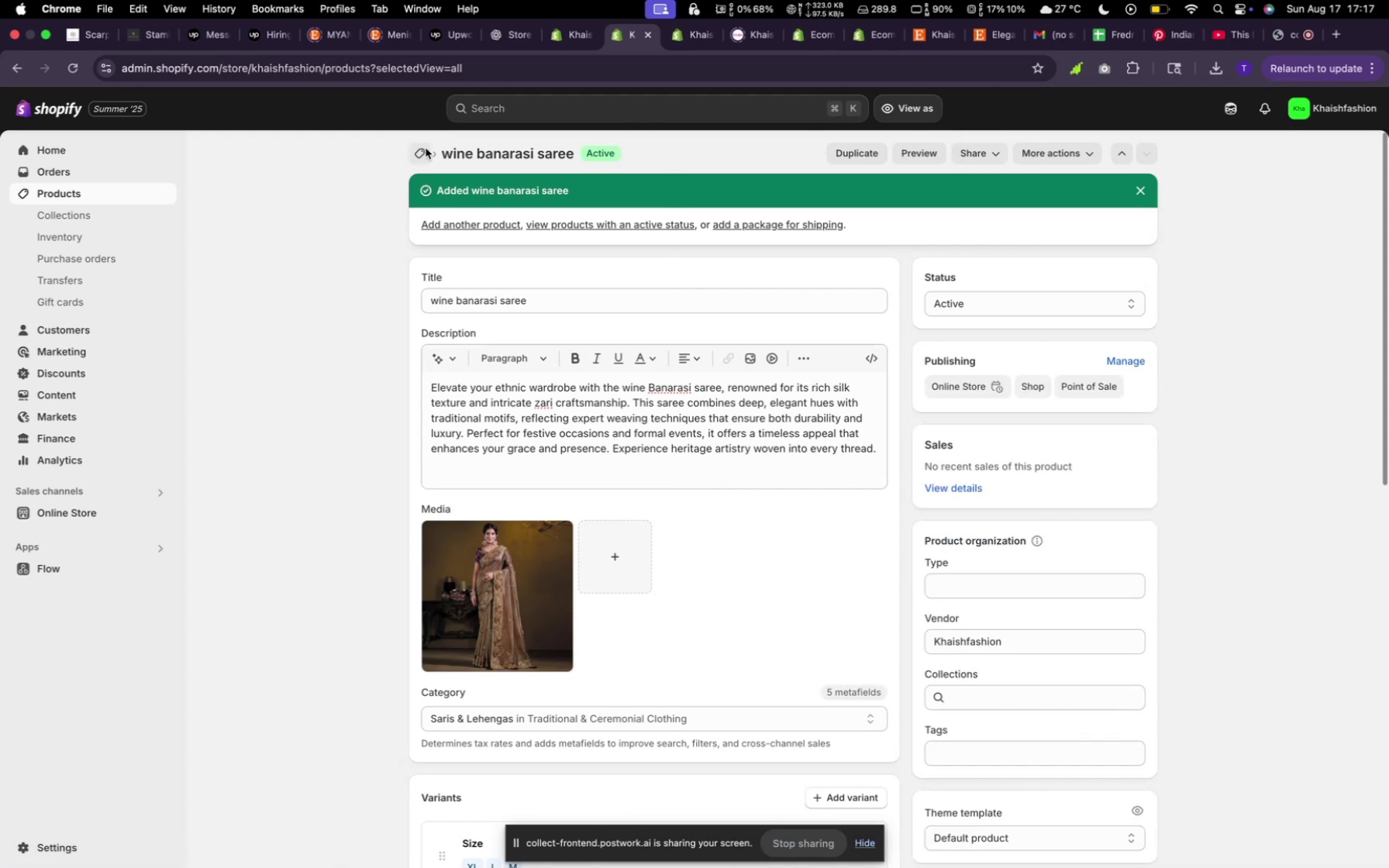 
scroll: coordinate [695, 422], scroll_direction: down, amount: 25.0
 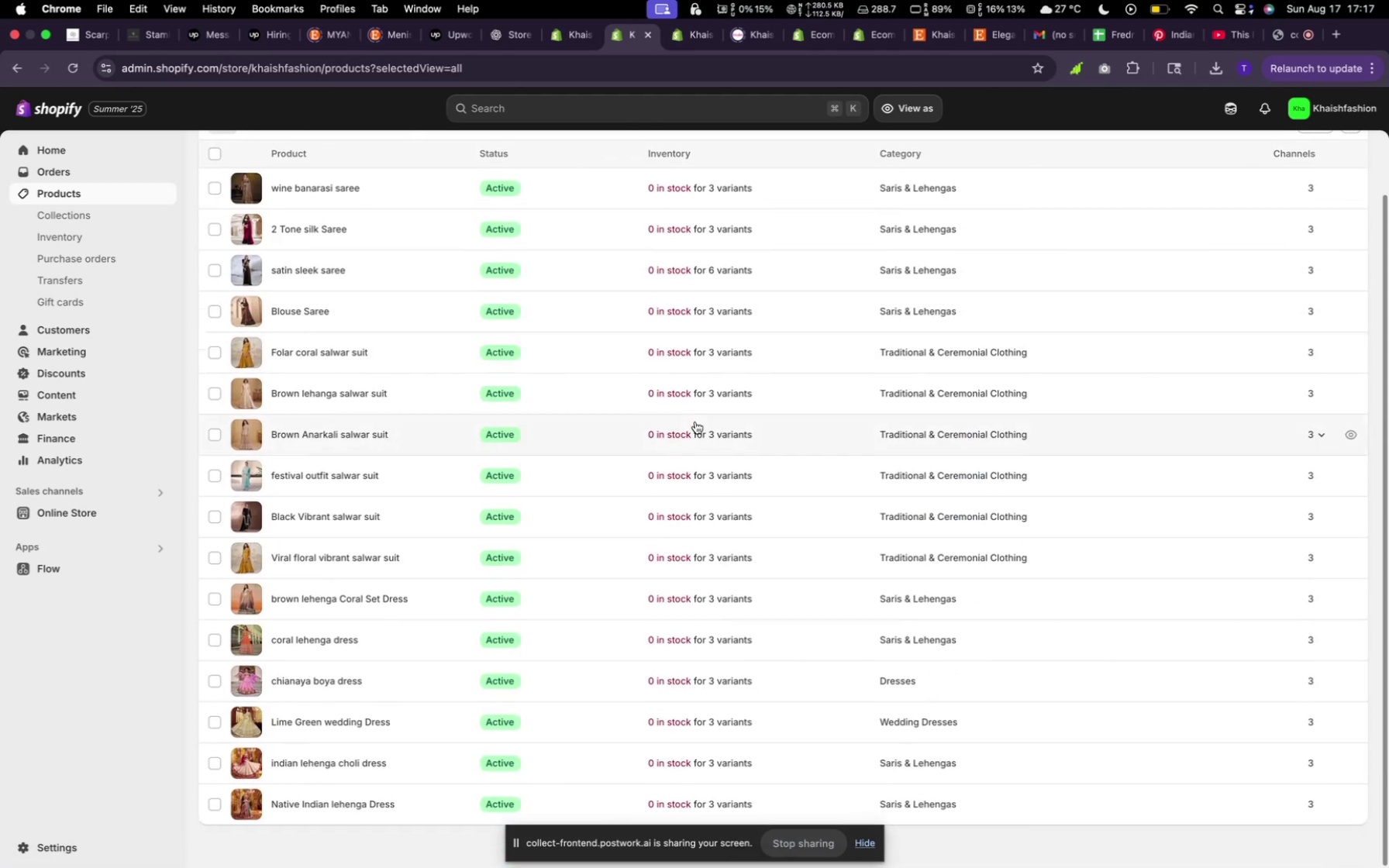 
scroll: coordinate [701, 430], scroll_direction: up, amount: 39.0
 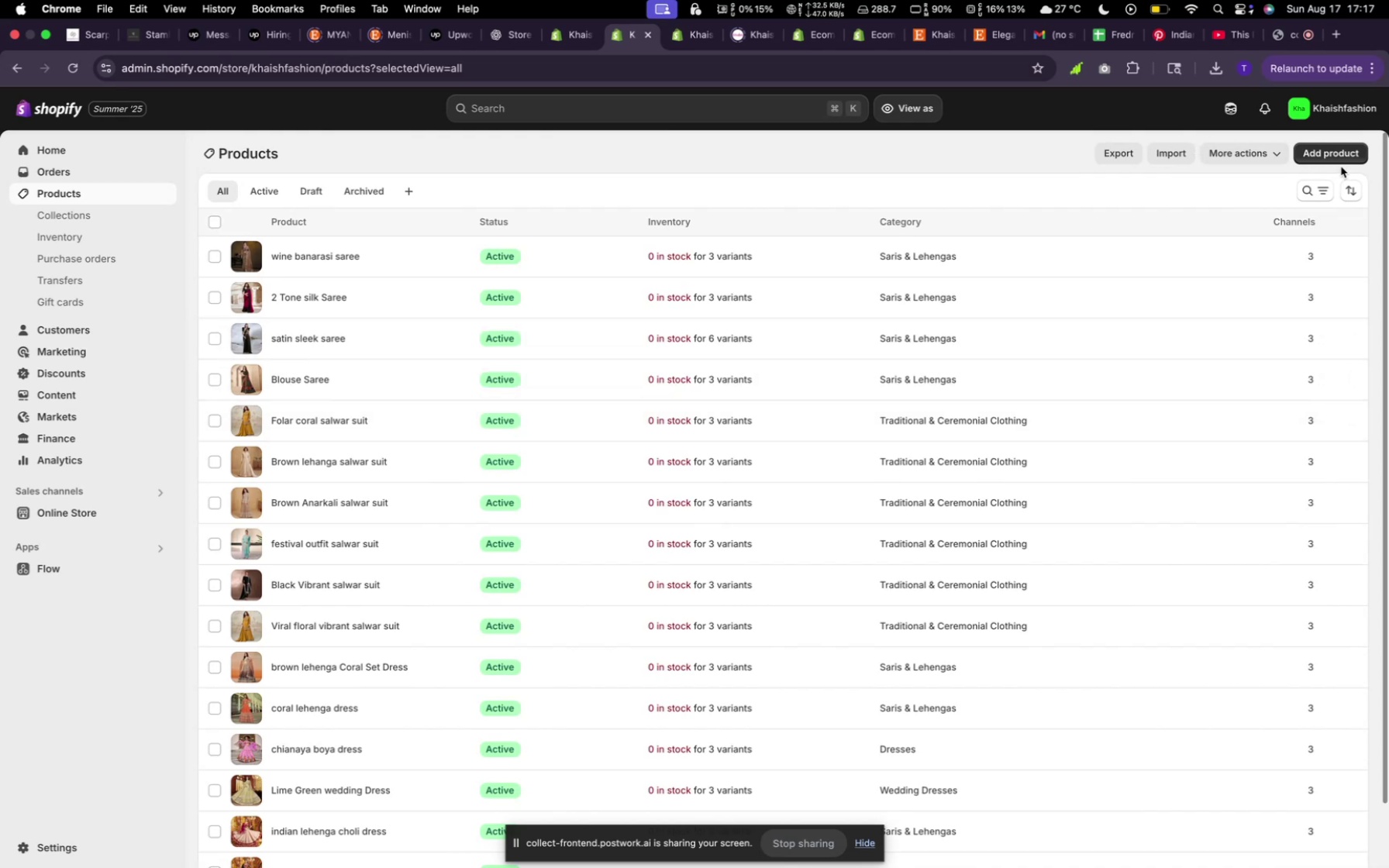 
left_click([1324, 153])
 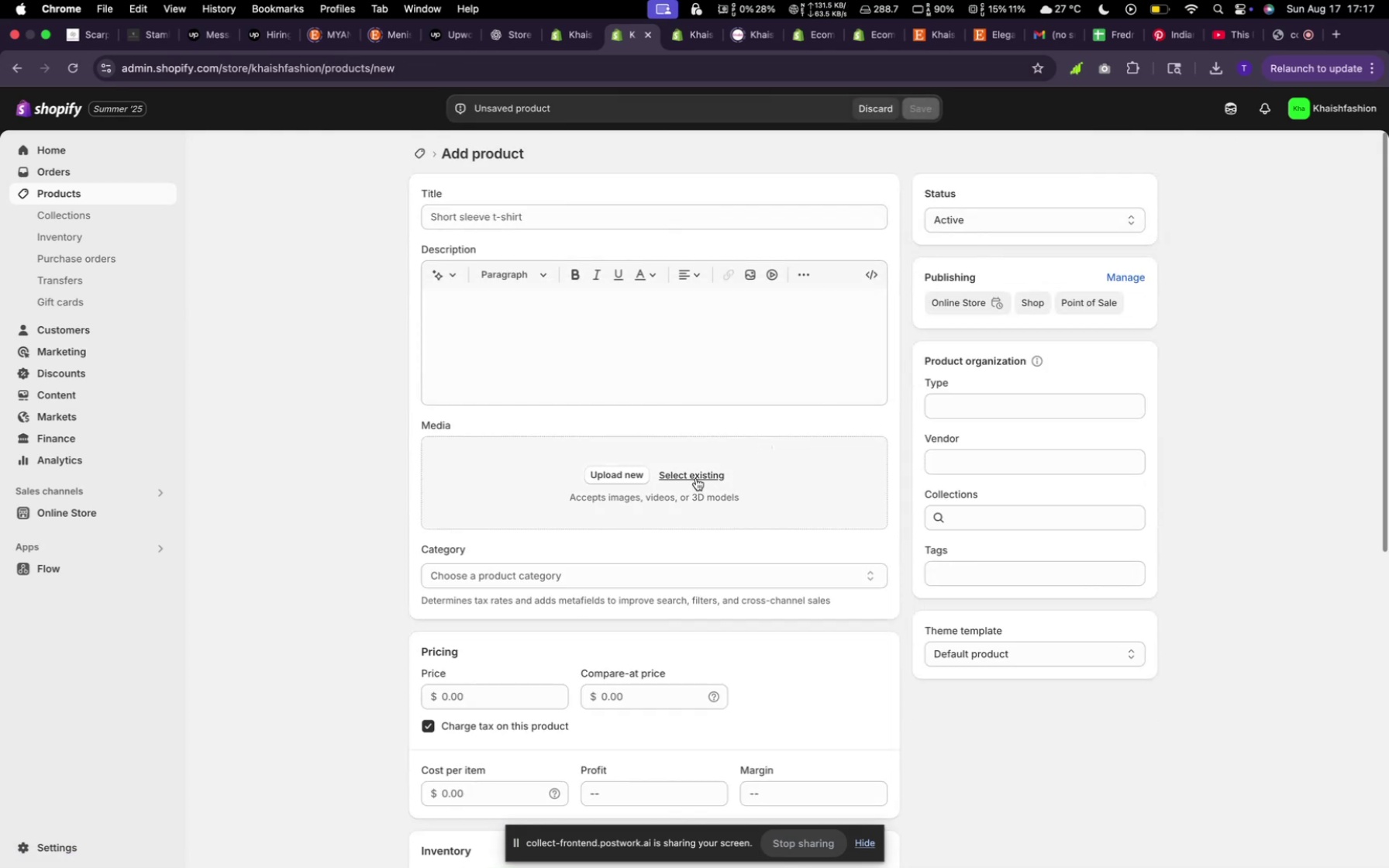 
wait(6.24)
 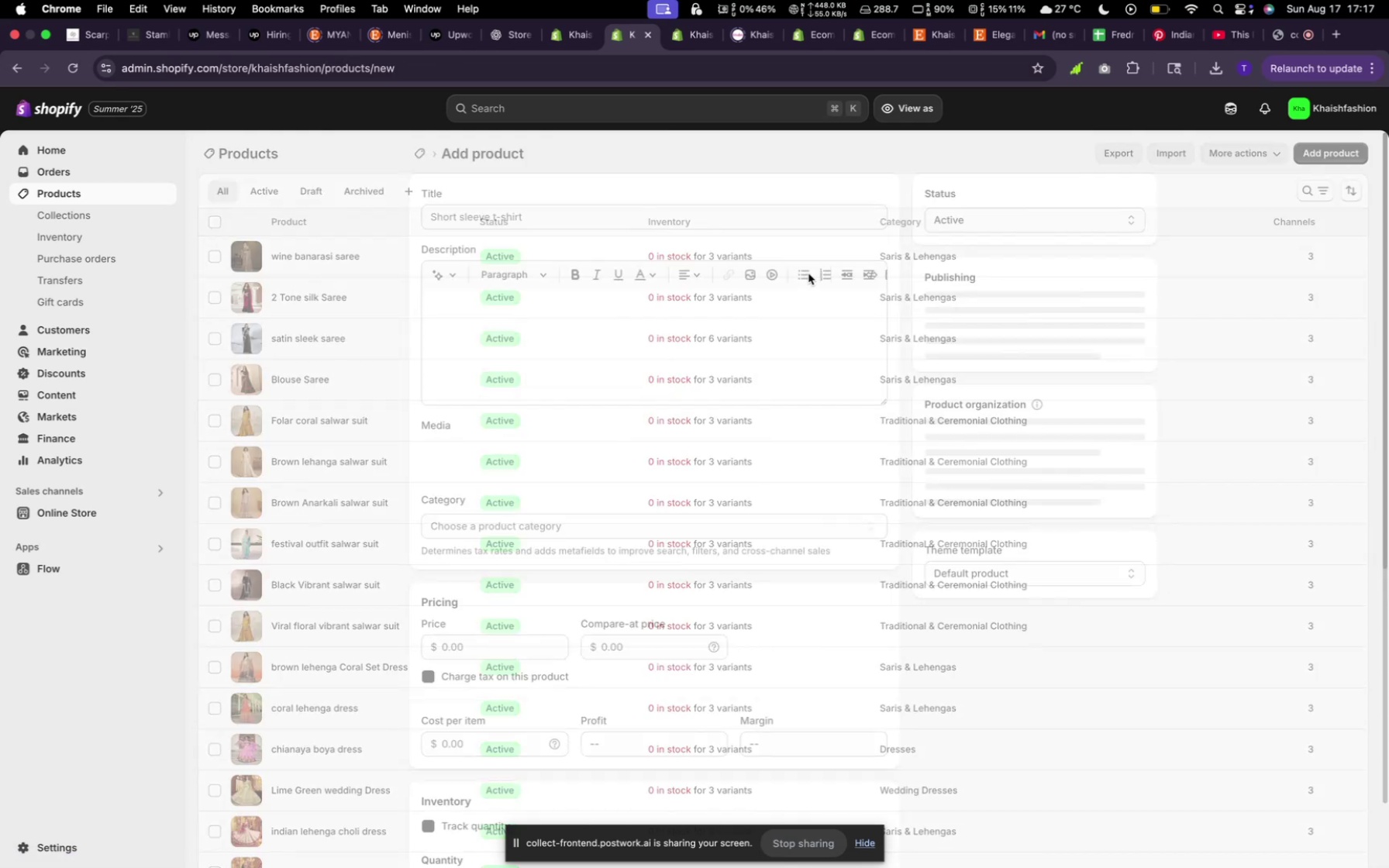 
left_click([697, 476])
 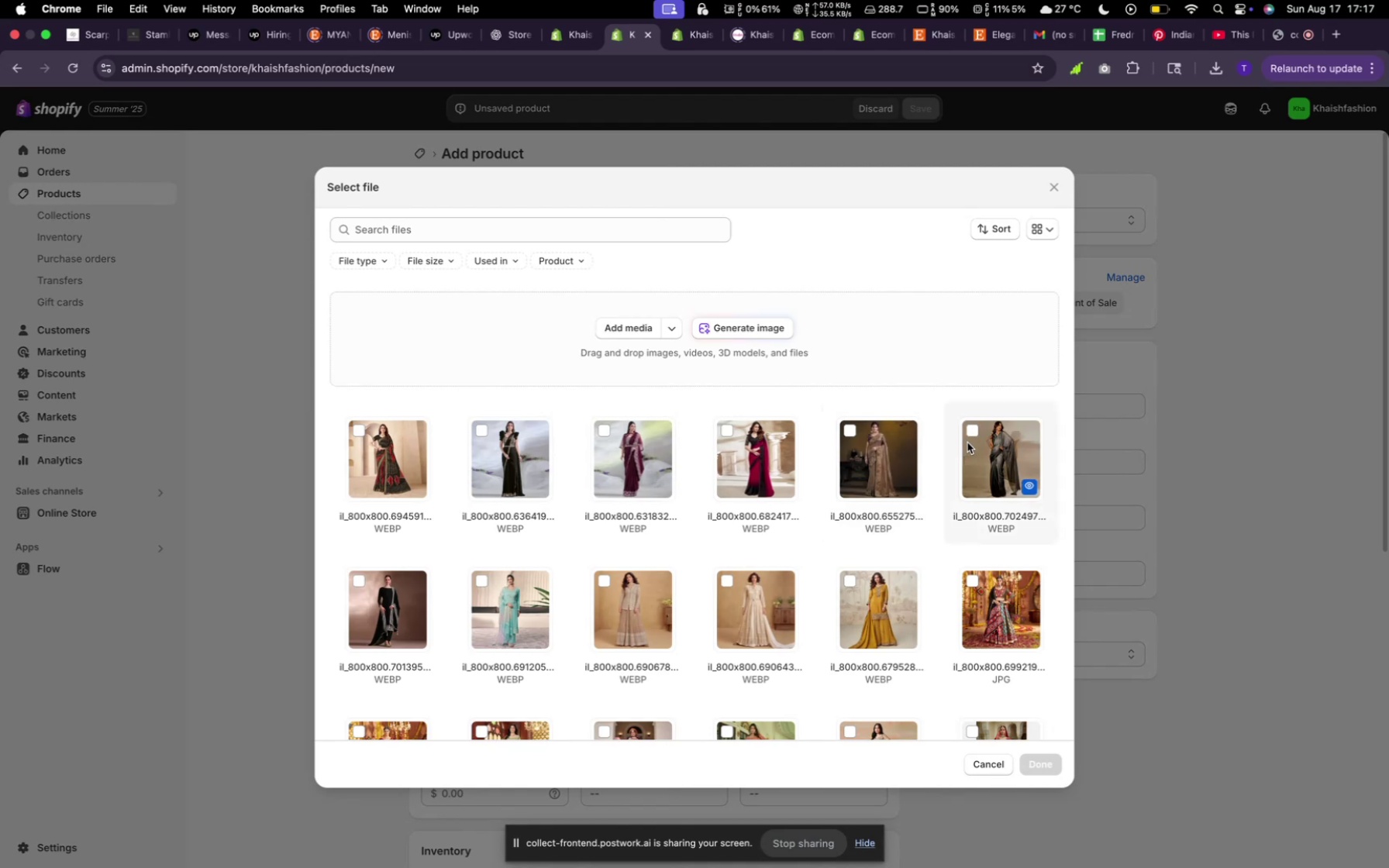 
left_click([968, 442])
 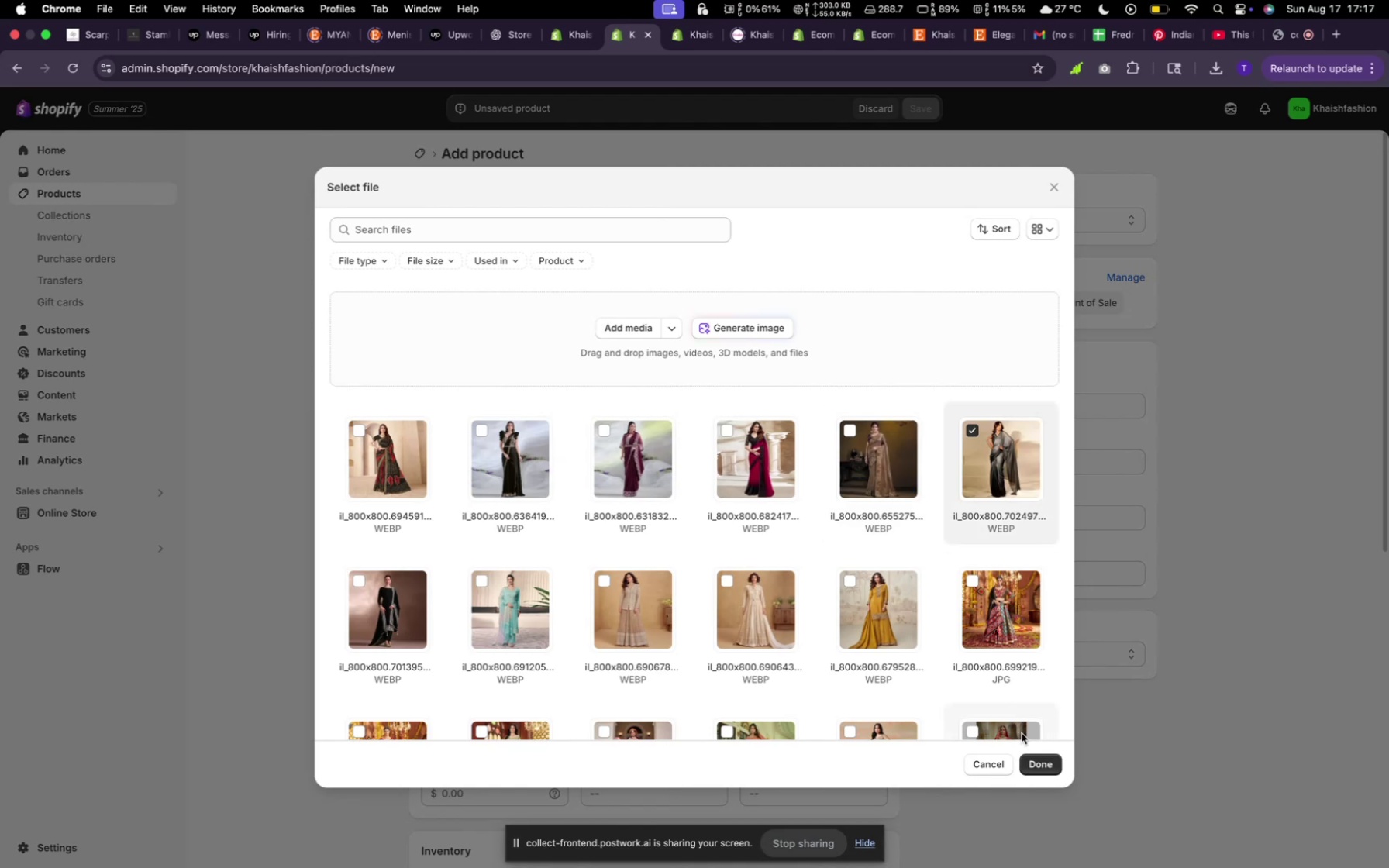 
left_click([1037, 754])
 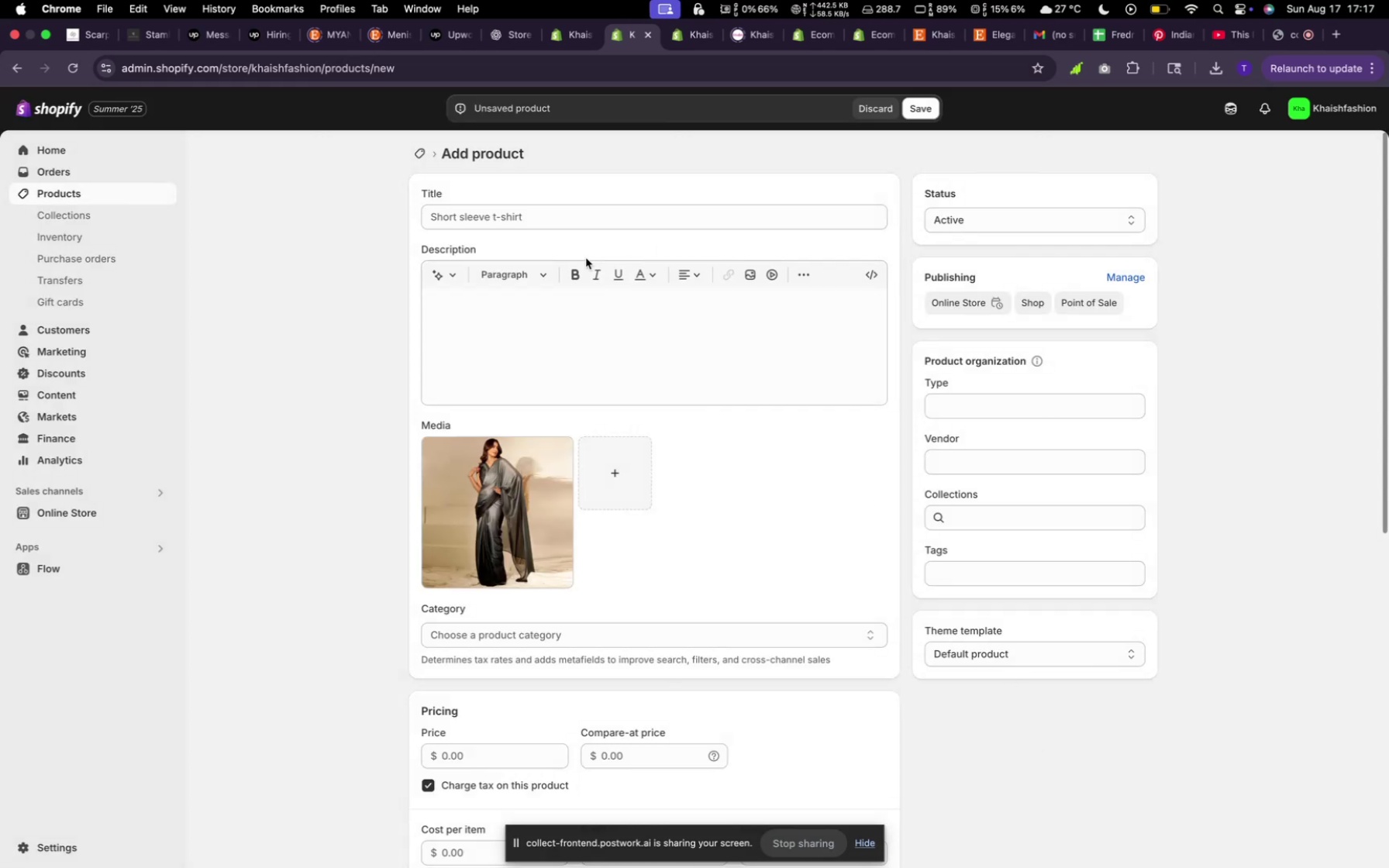 
left_click([529, 219])
 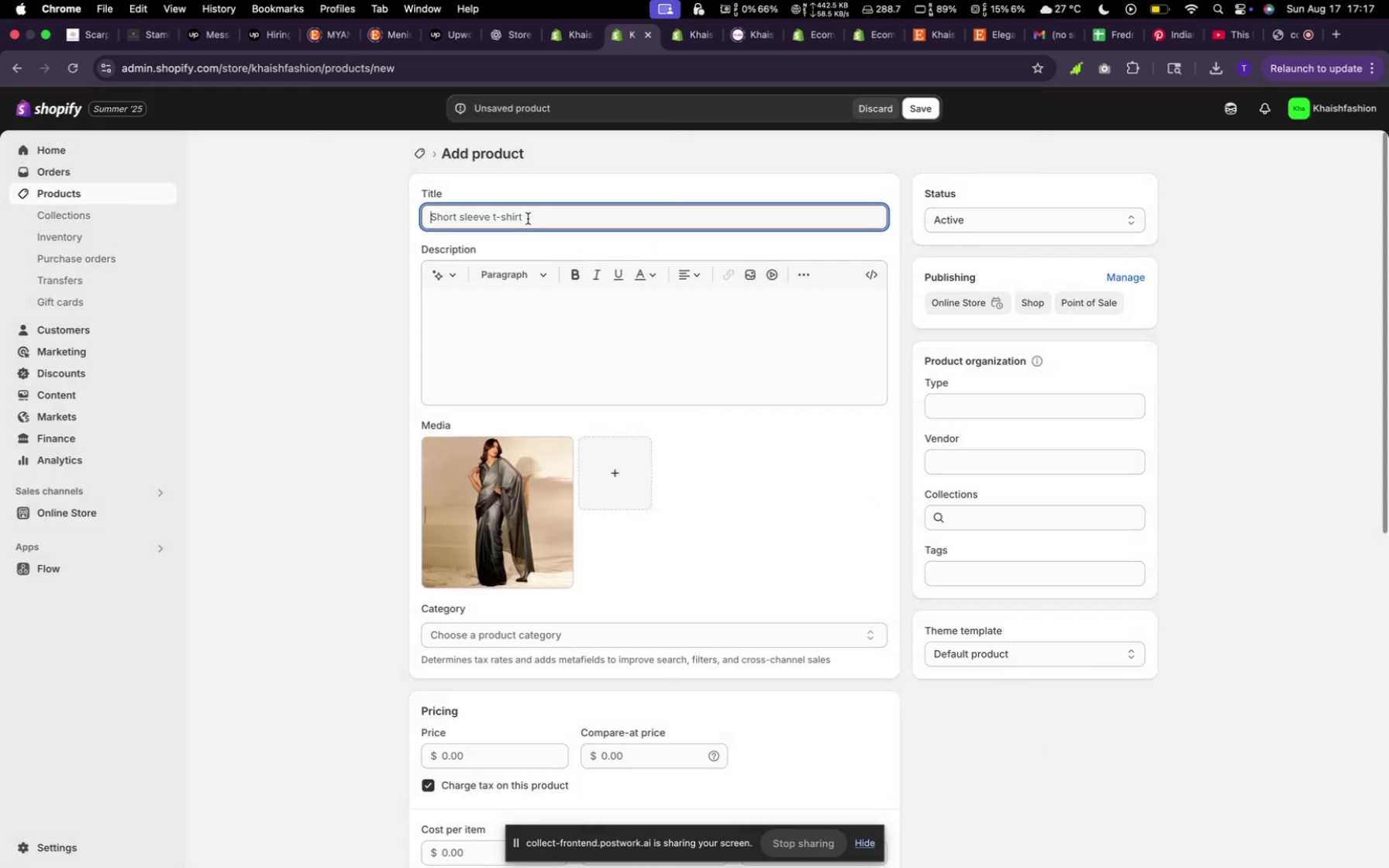 
type(Elegant saree)
 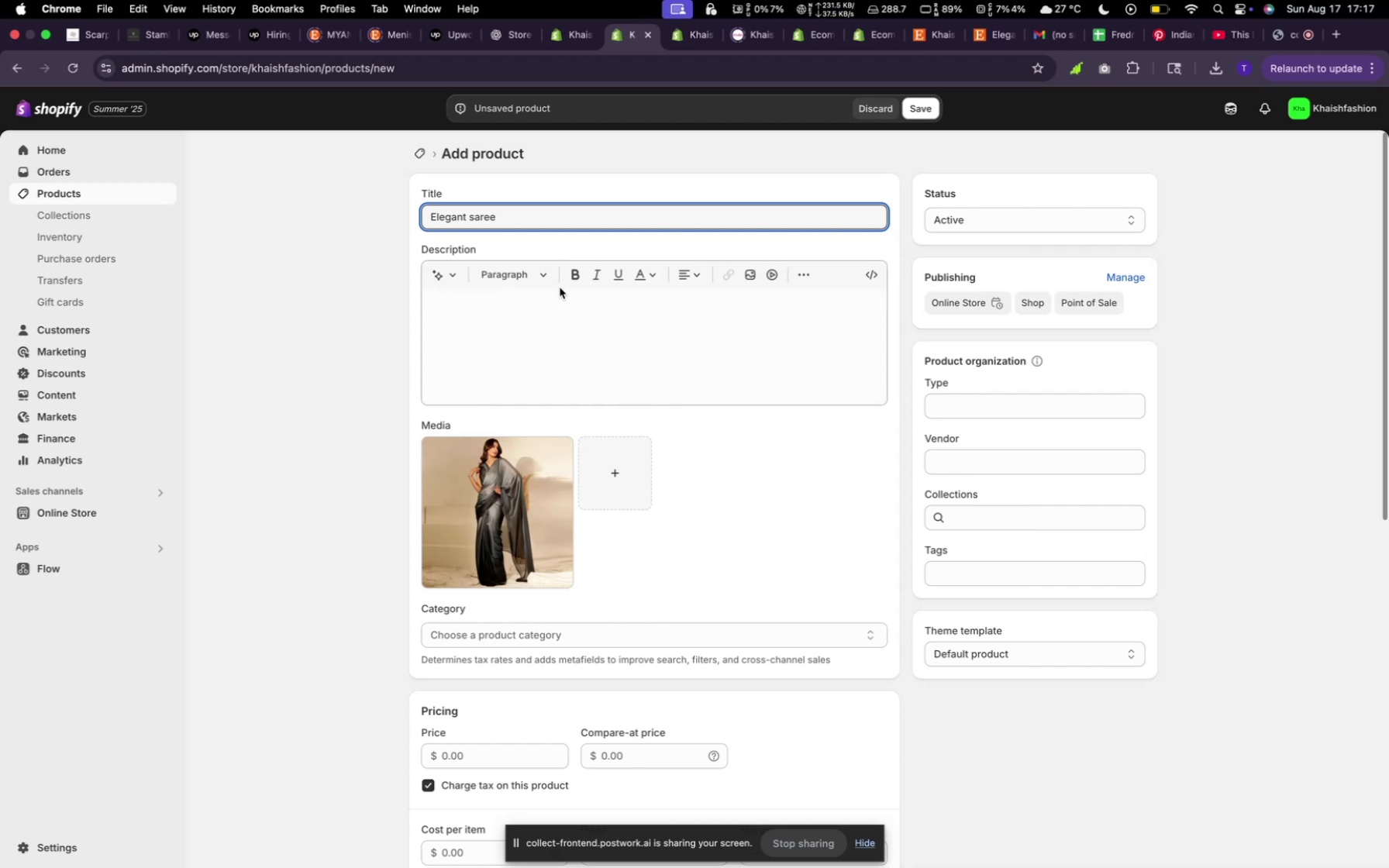 
left_click([433, 279])
 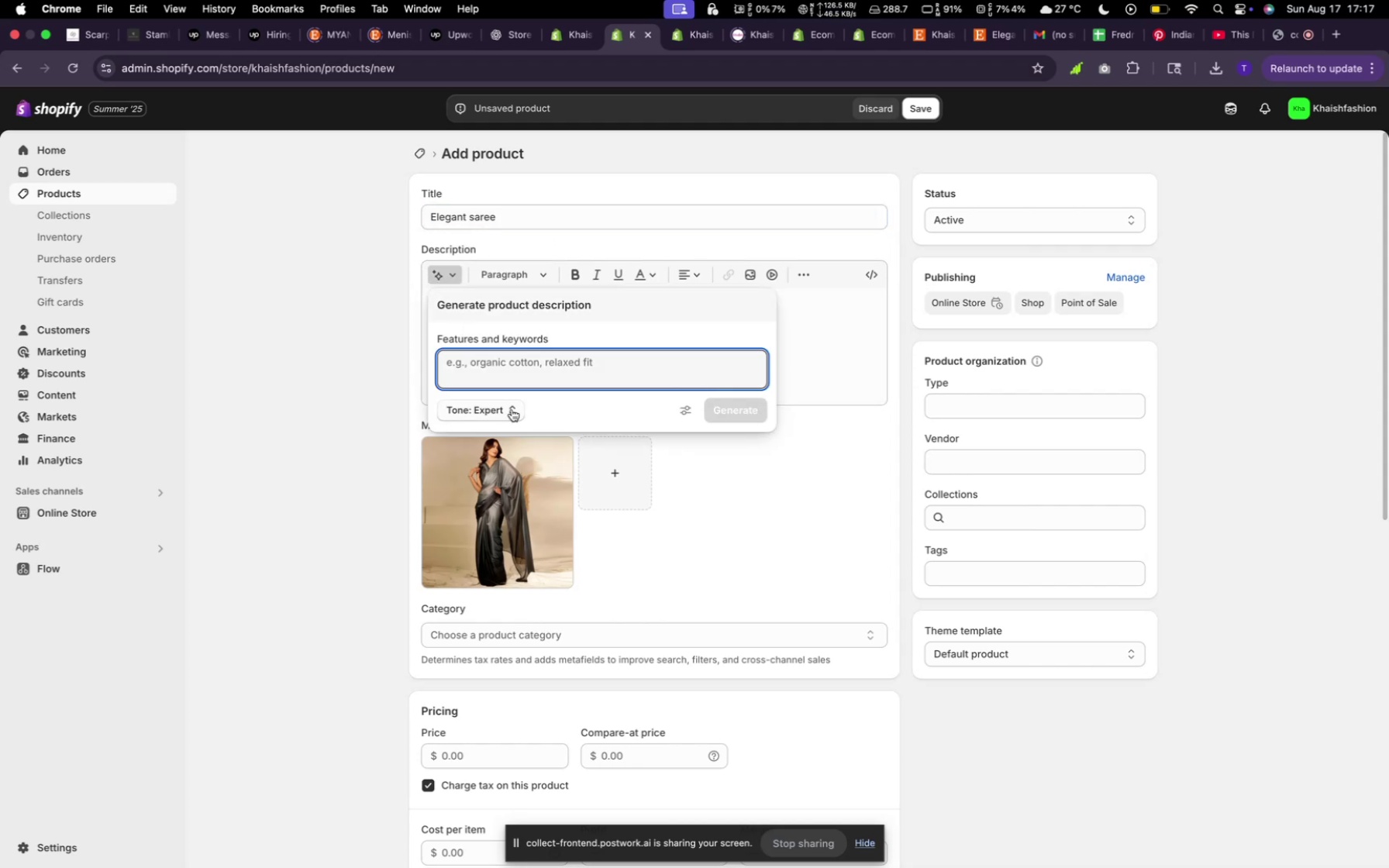 
left_click([501, 377])
 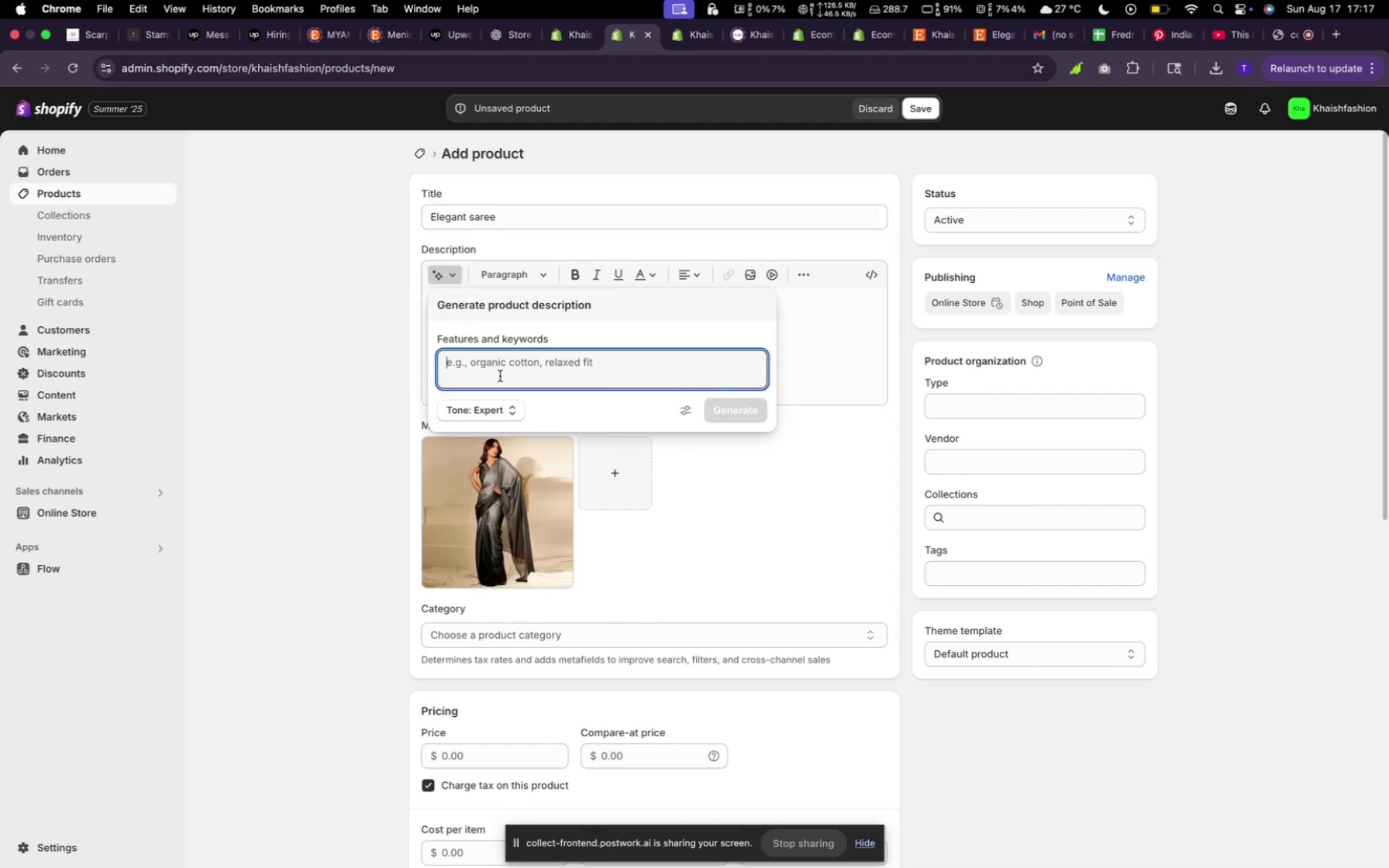 
type(randm)
 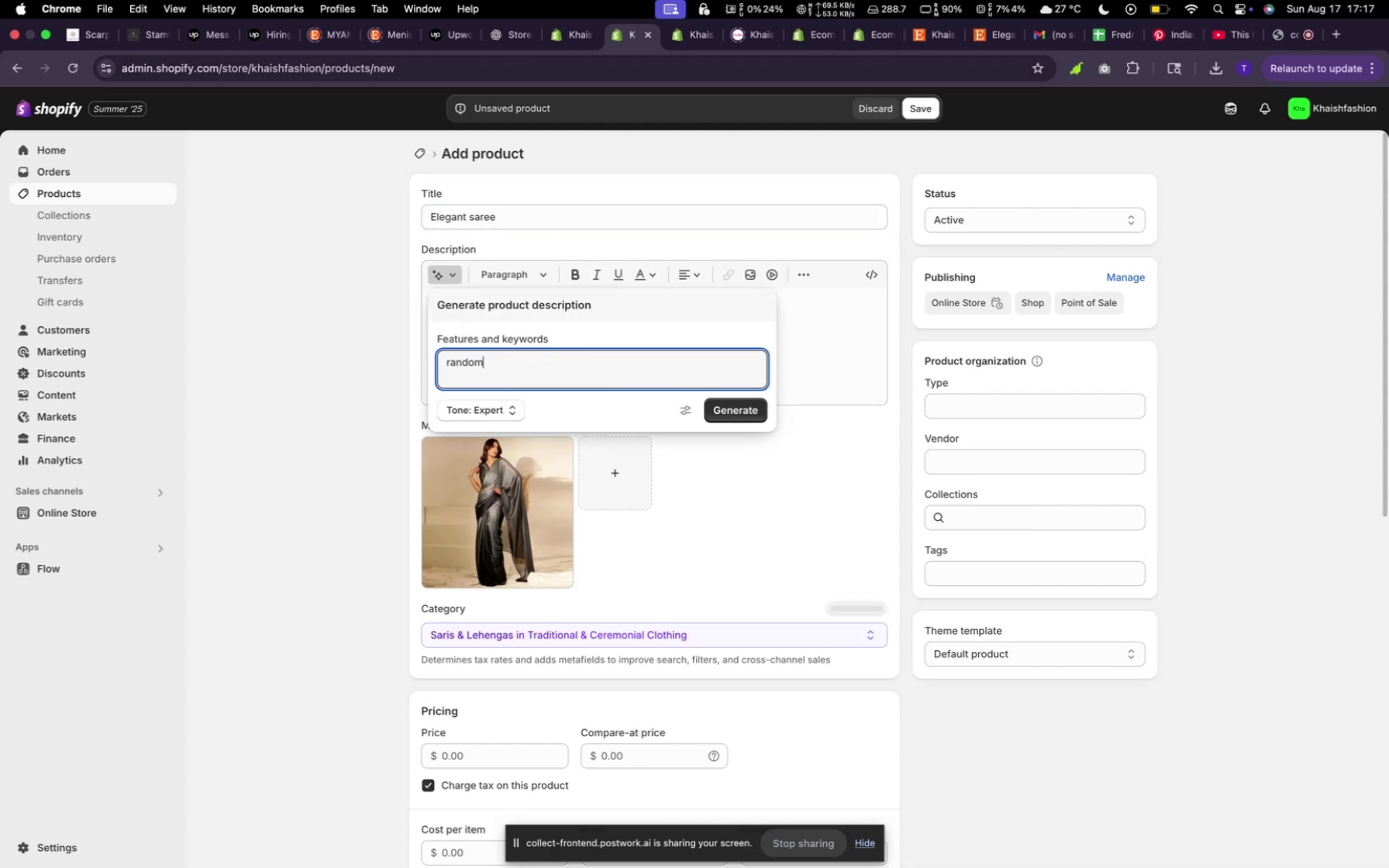 
left_click([740, 402])
 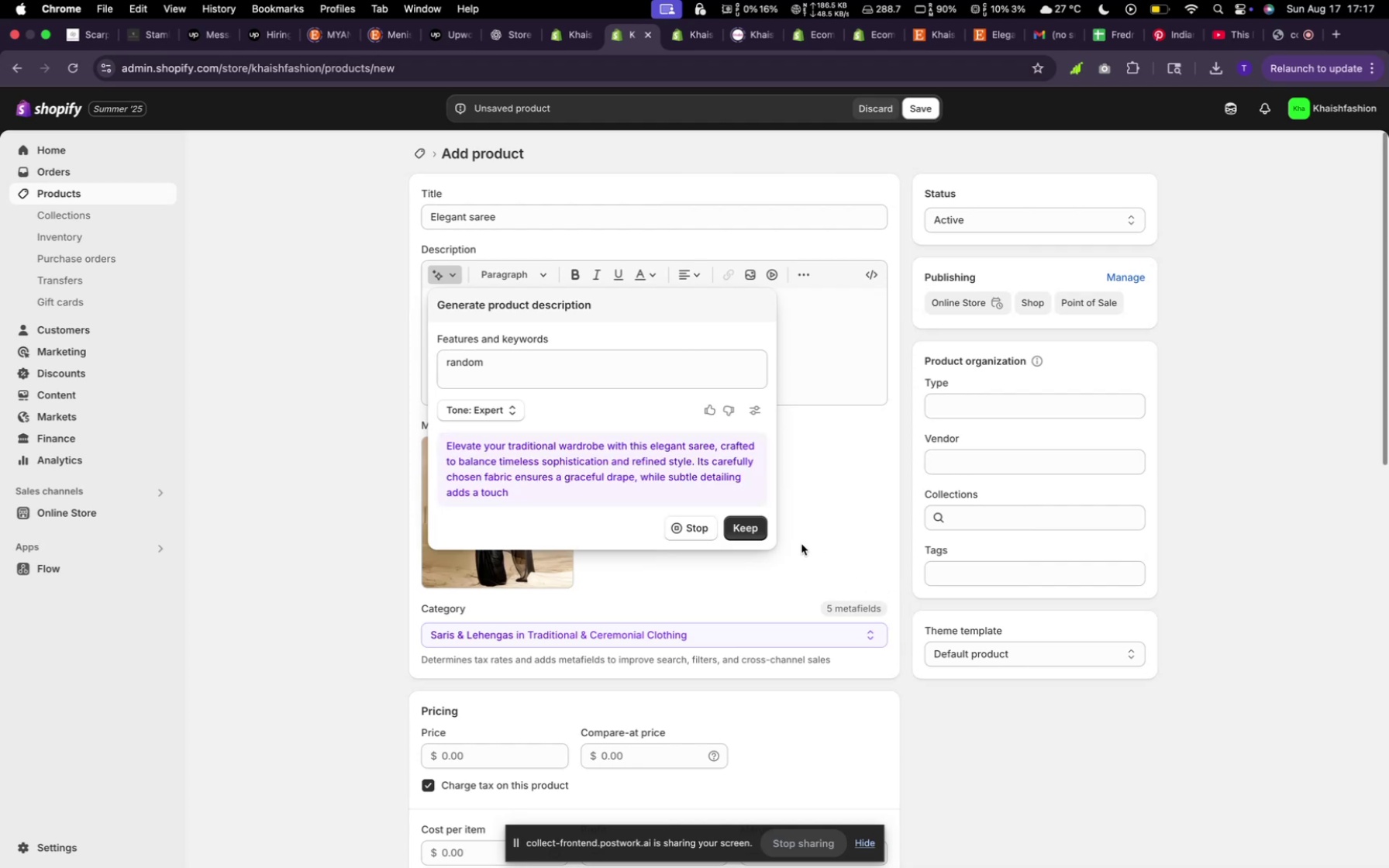 
left_click([747, 554])
 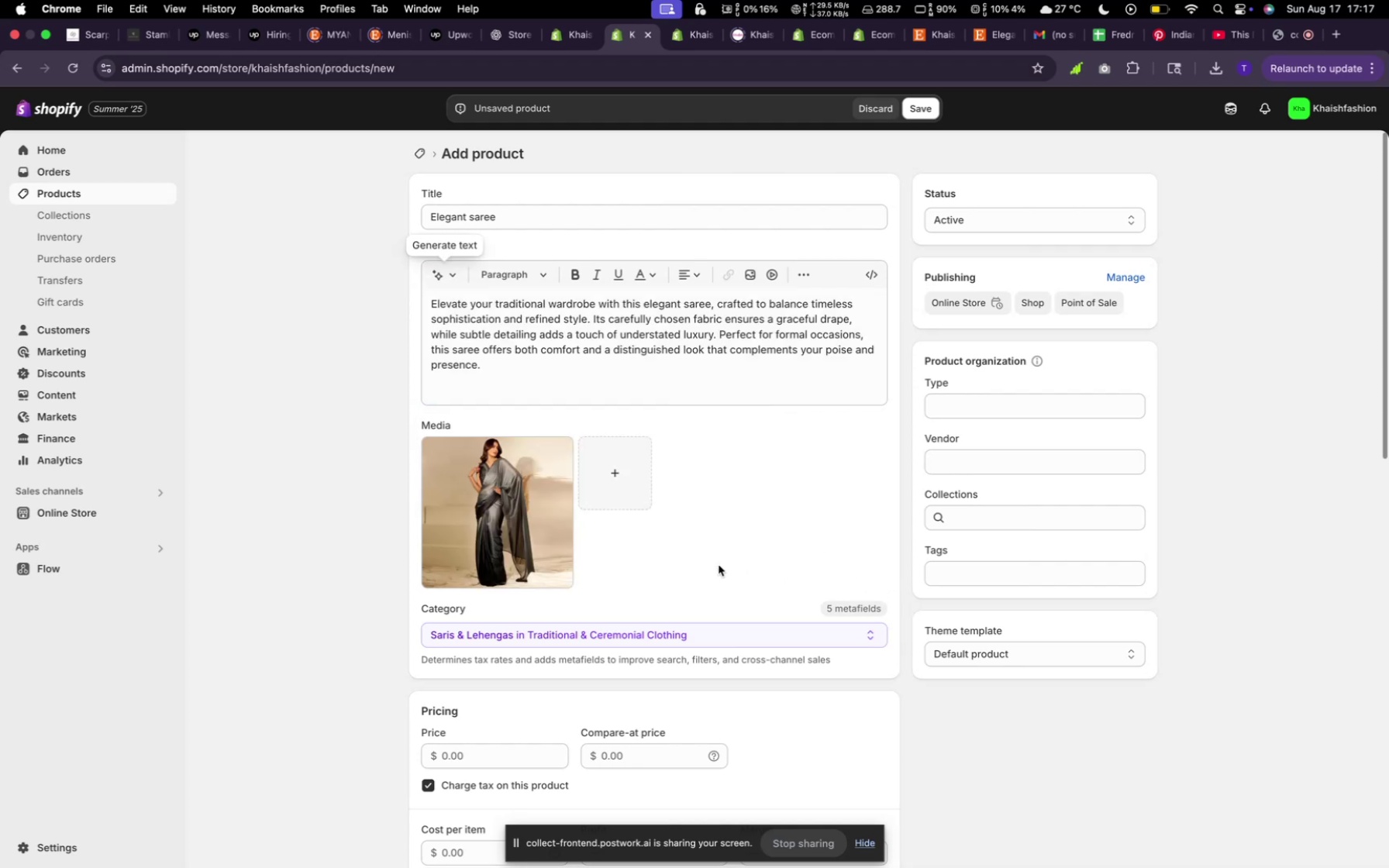 
scroll: coordinate [643, 644], scroll_direction: down, amount: 2.0
 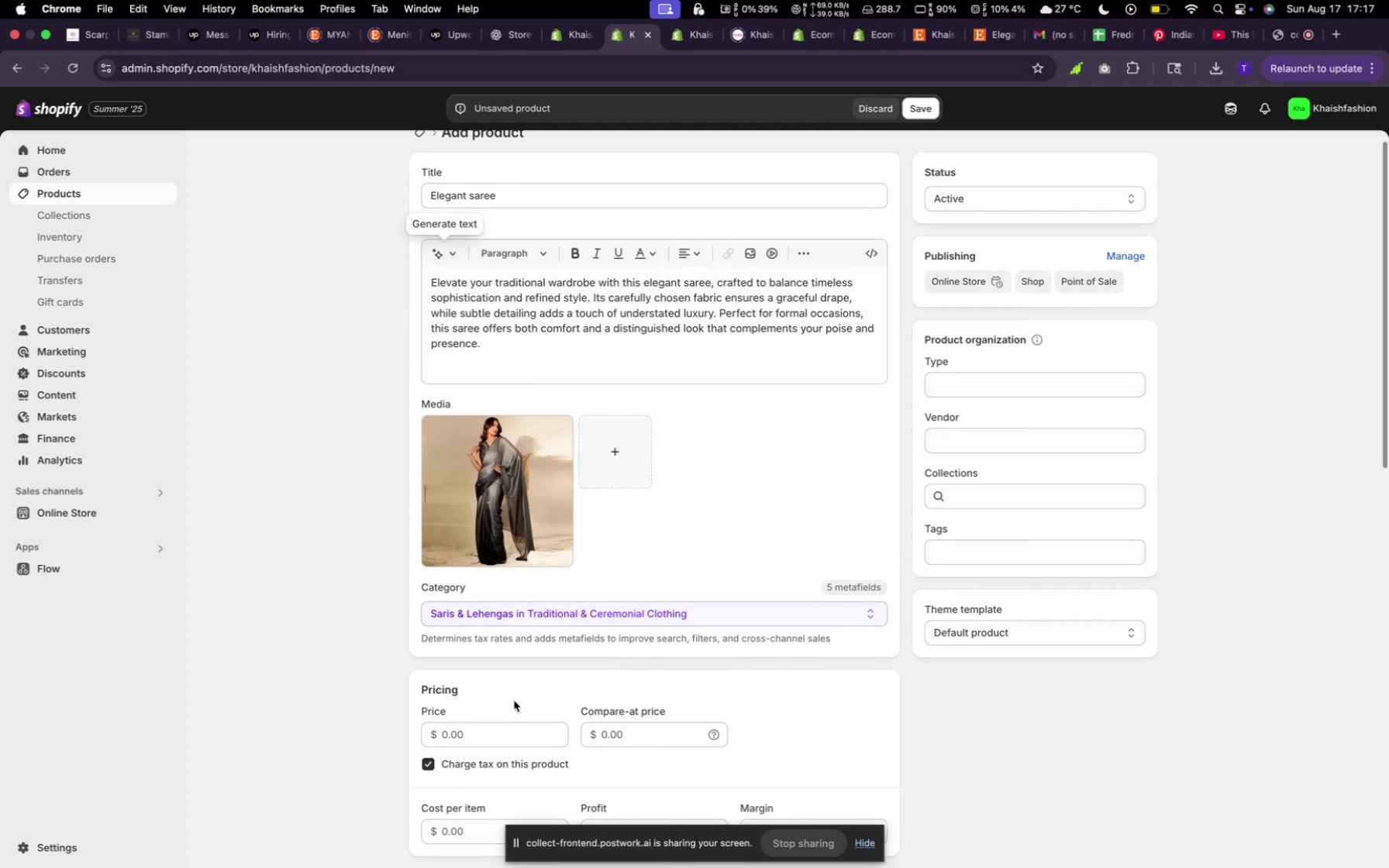 
left_click([503, 725])
 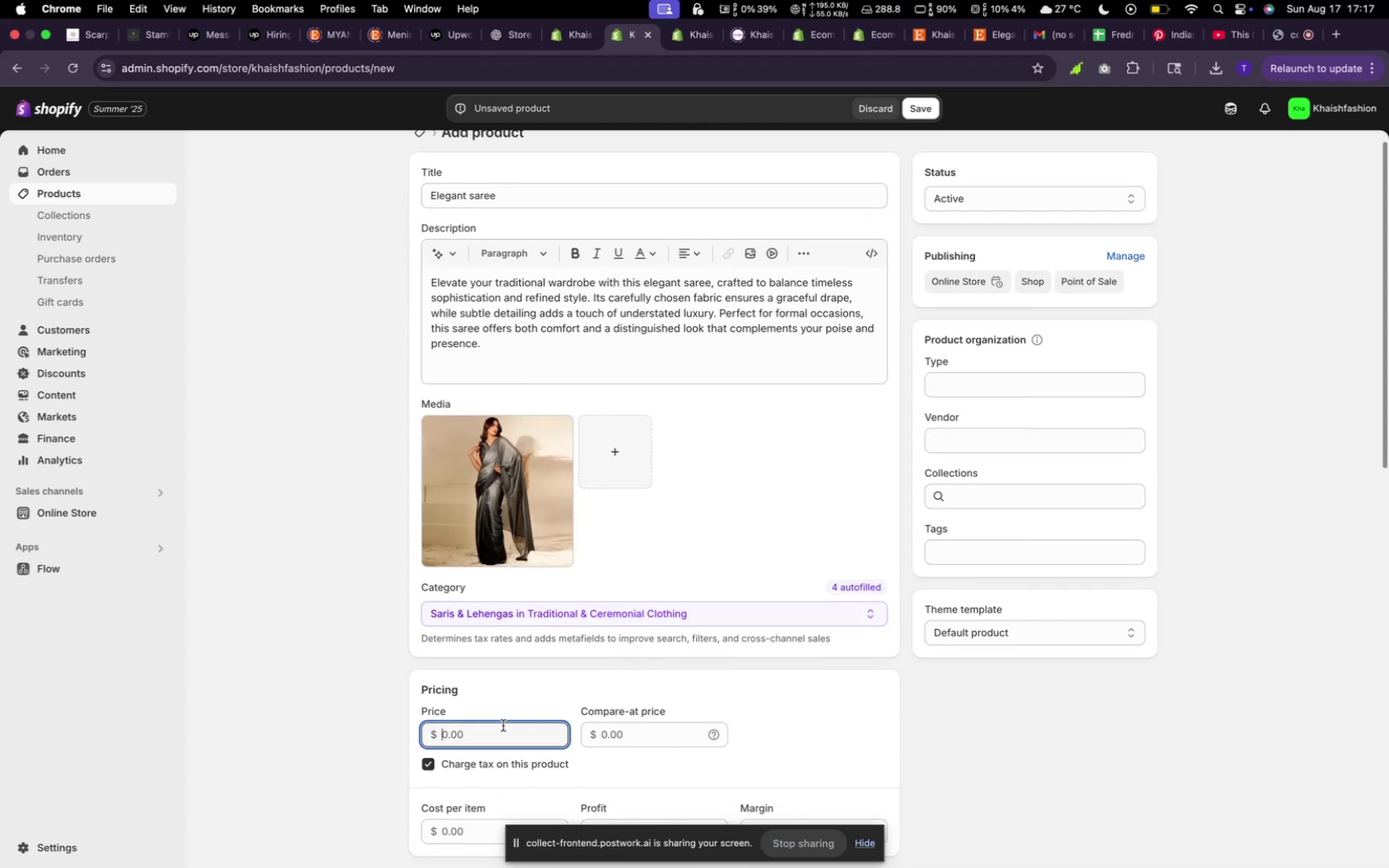 
type(290)
 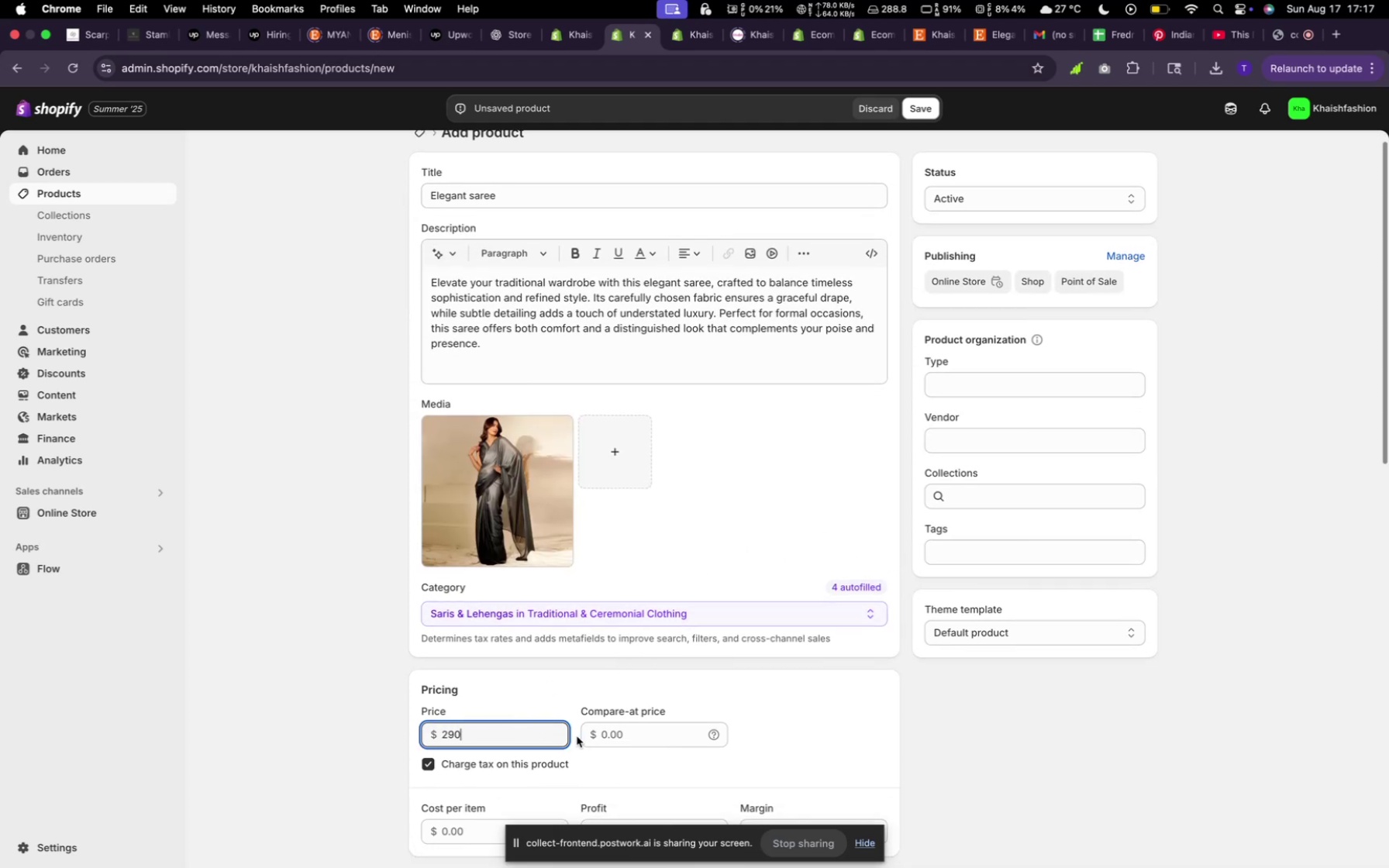 
left_click([617, 742])
 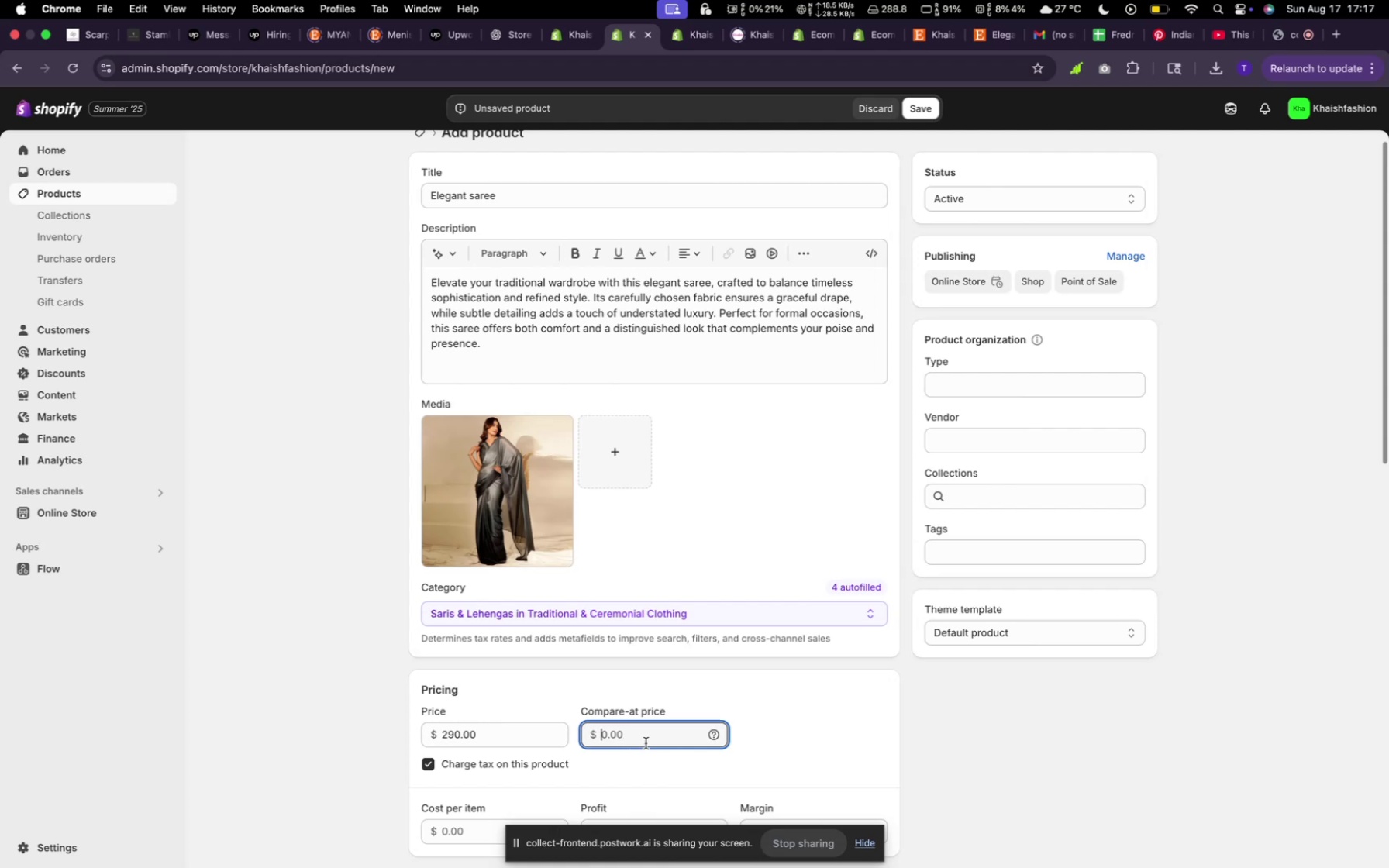 
type(280)
 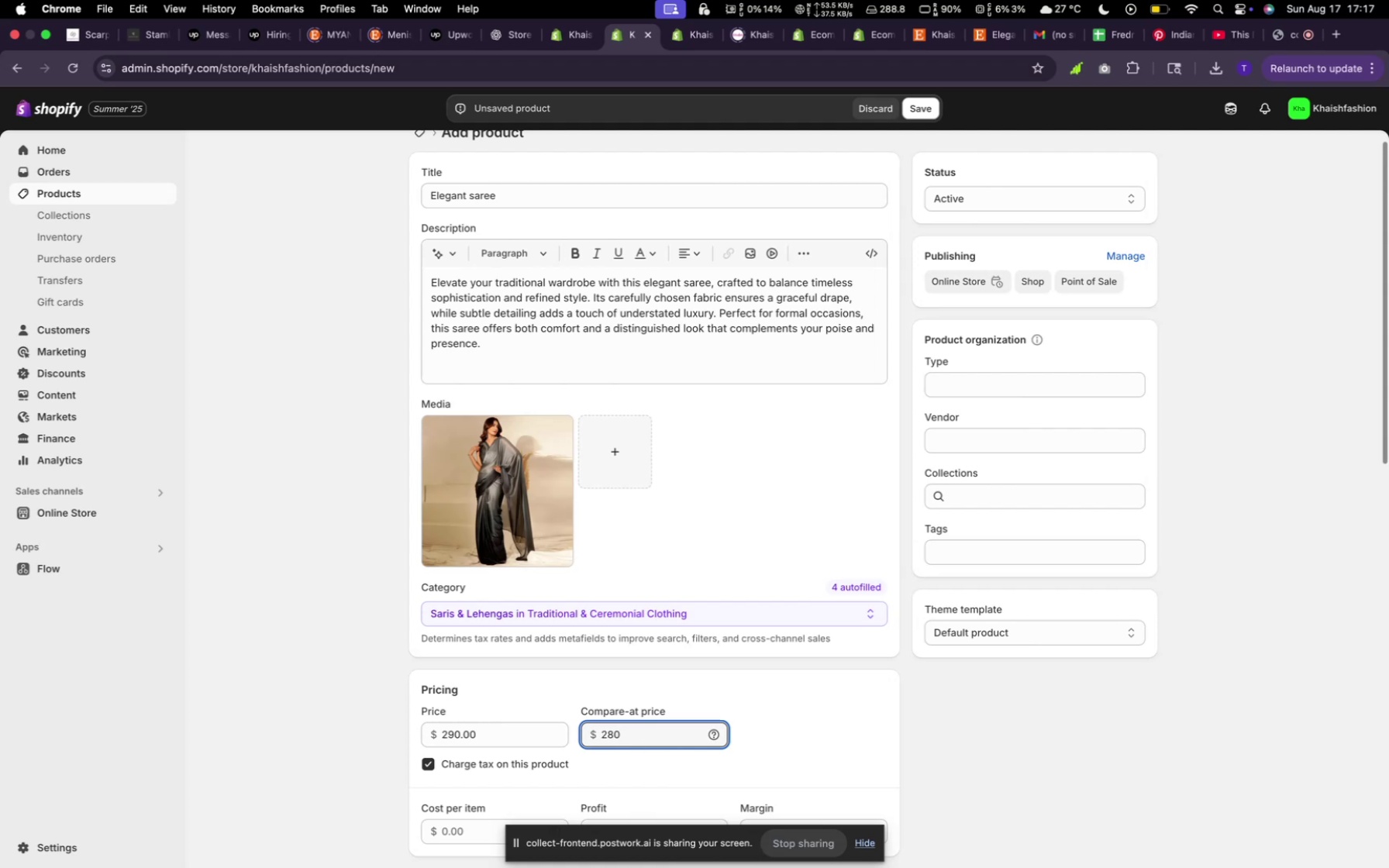 
scroll: coordinate [675, 729], scroll_direction: down, amount: 14.0
 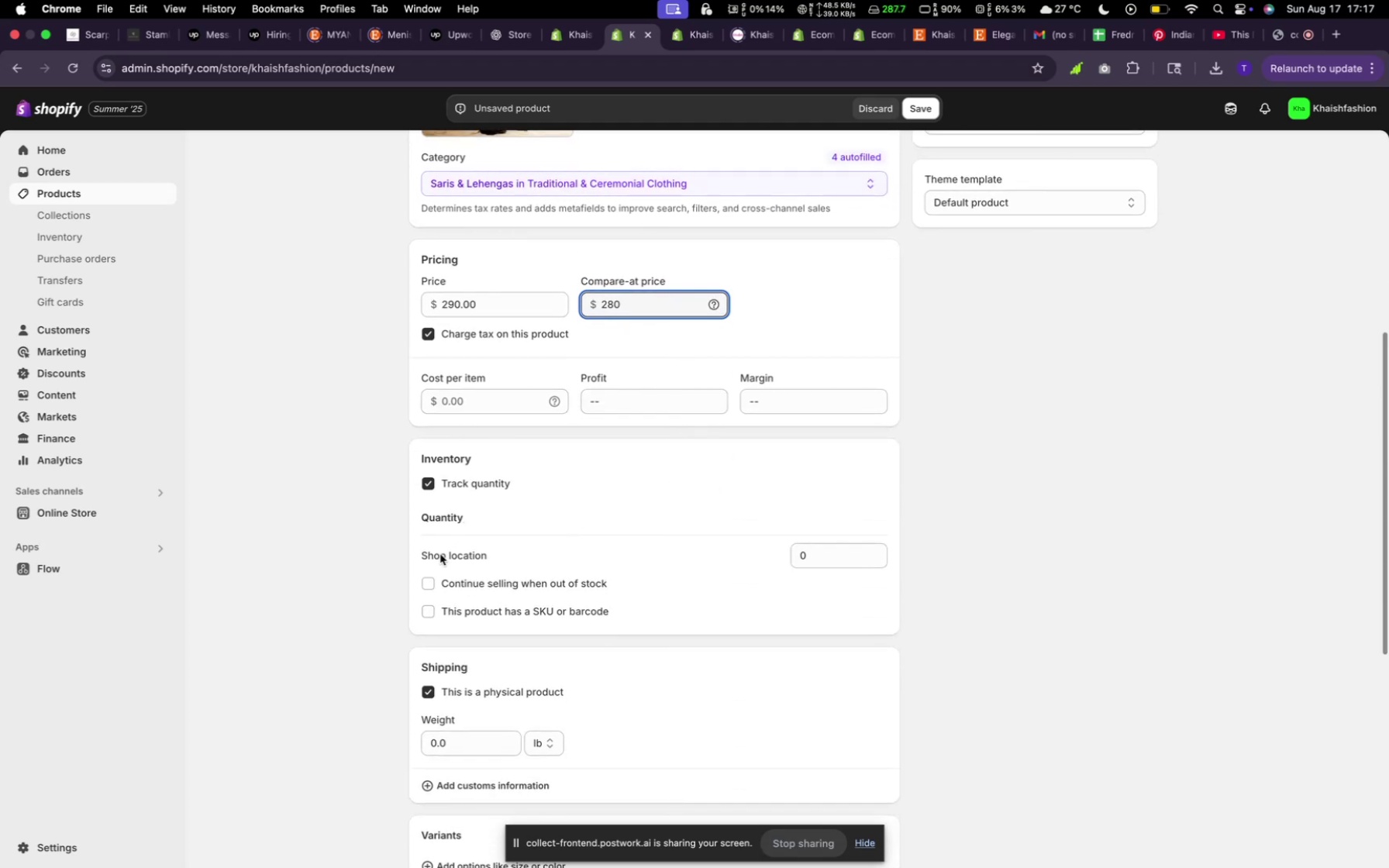 
left_click([434, 579])
 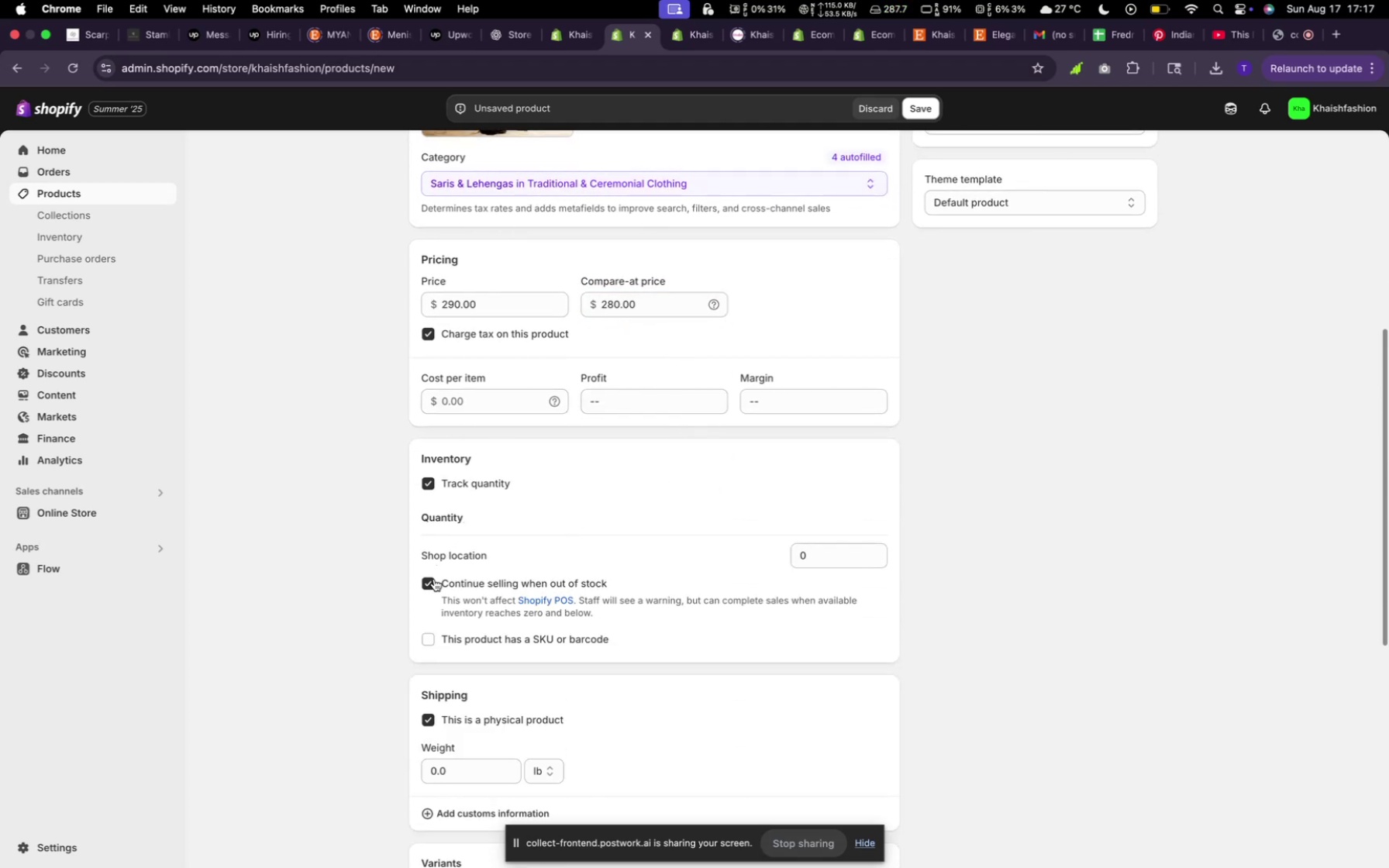 
scroll: coordinate [581, 640], scroll_direction: down, amount: 19.0
 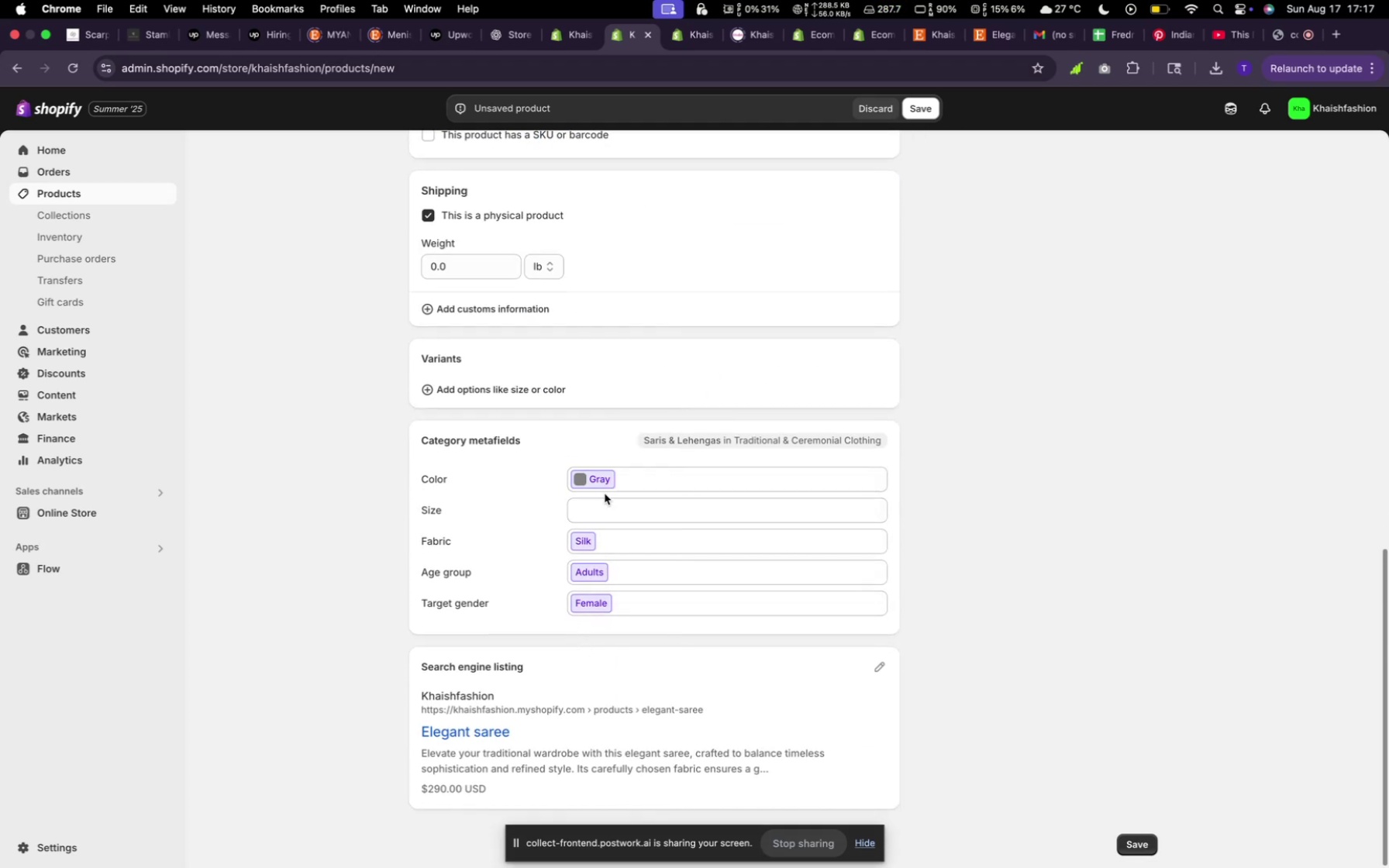 
left_click([524, 385])
 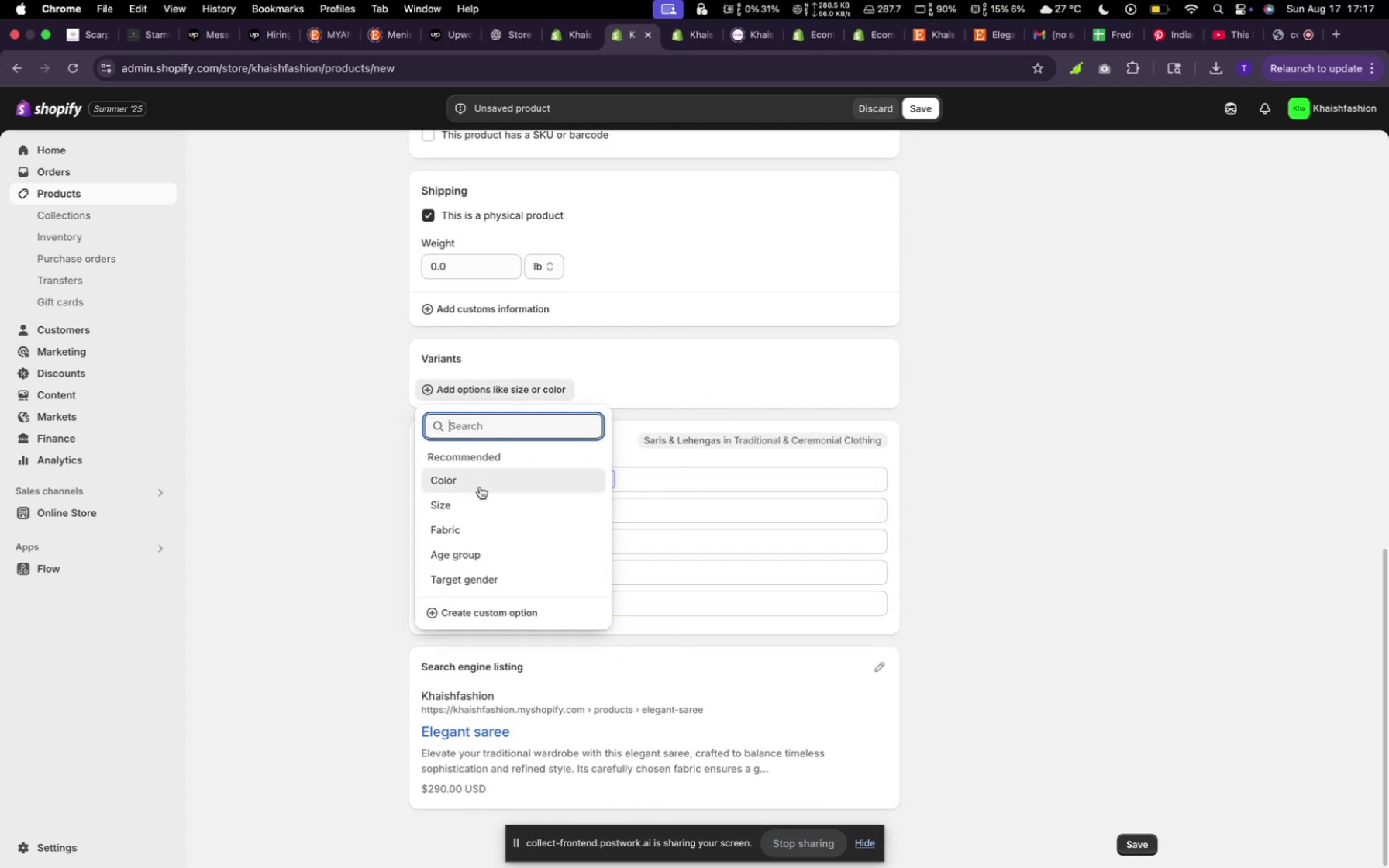 
left_click([470, 503])
 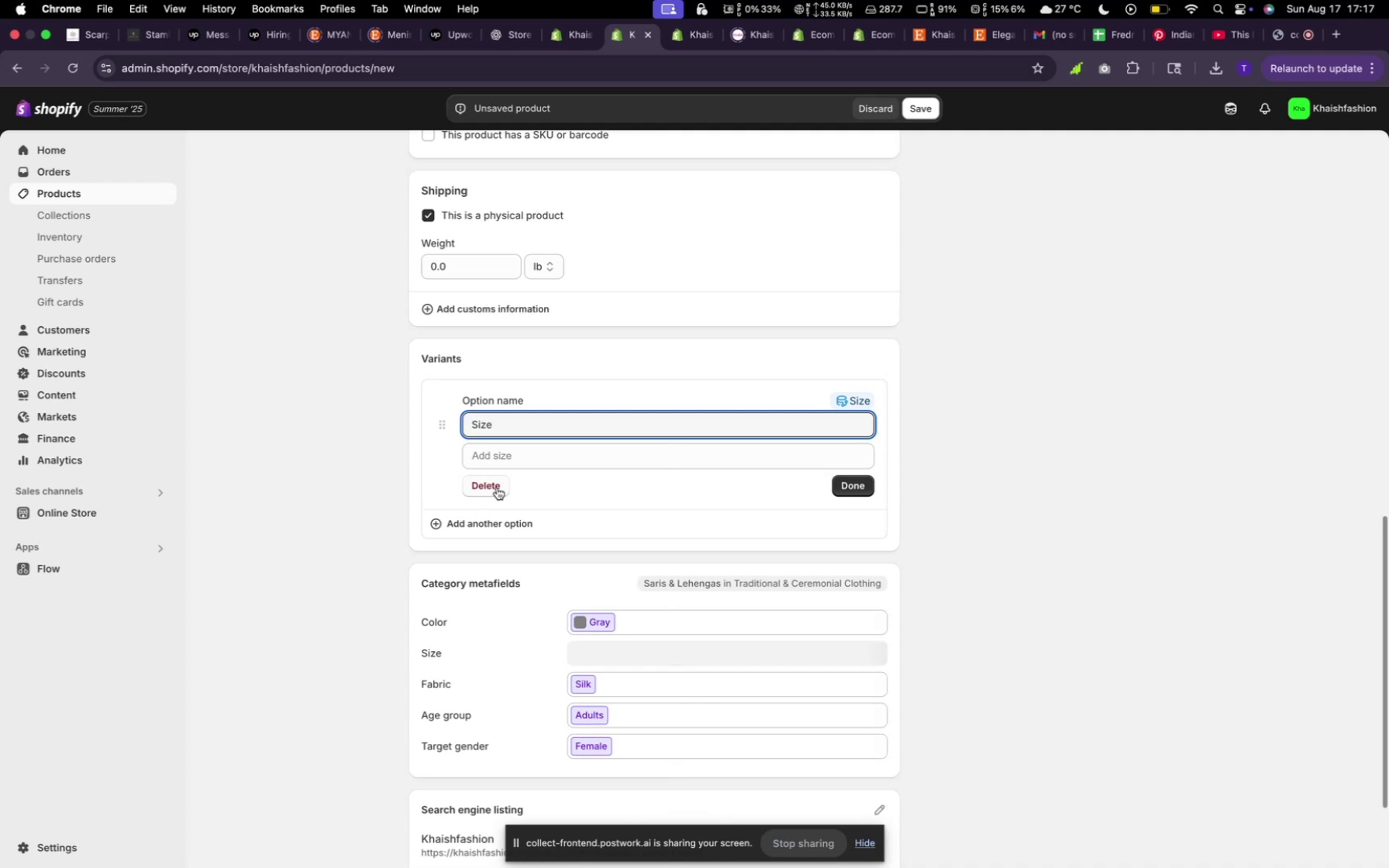 
left_click([508, 453])
 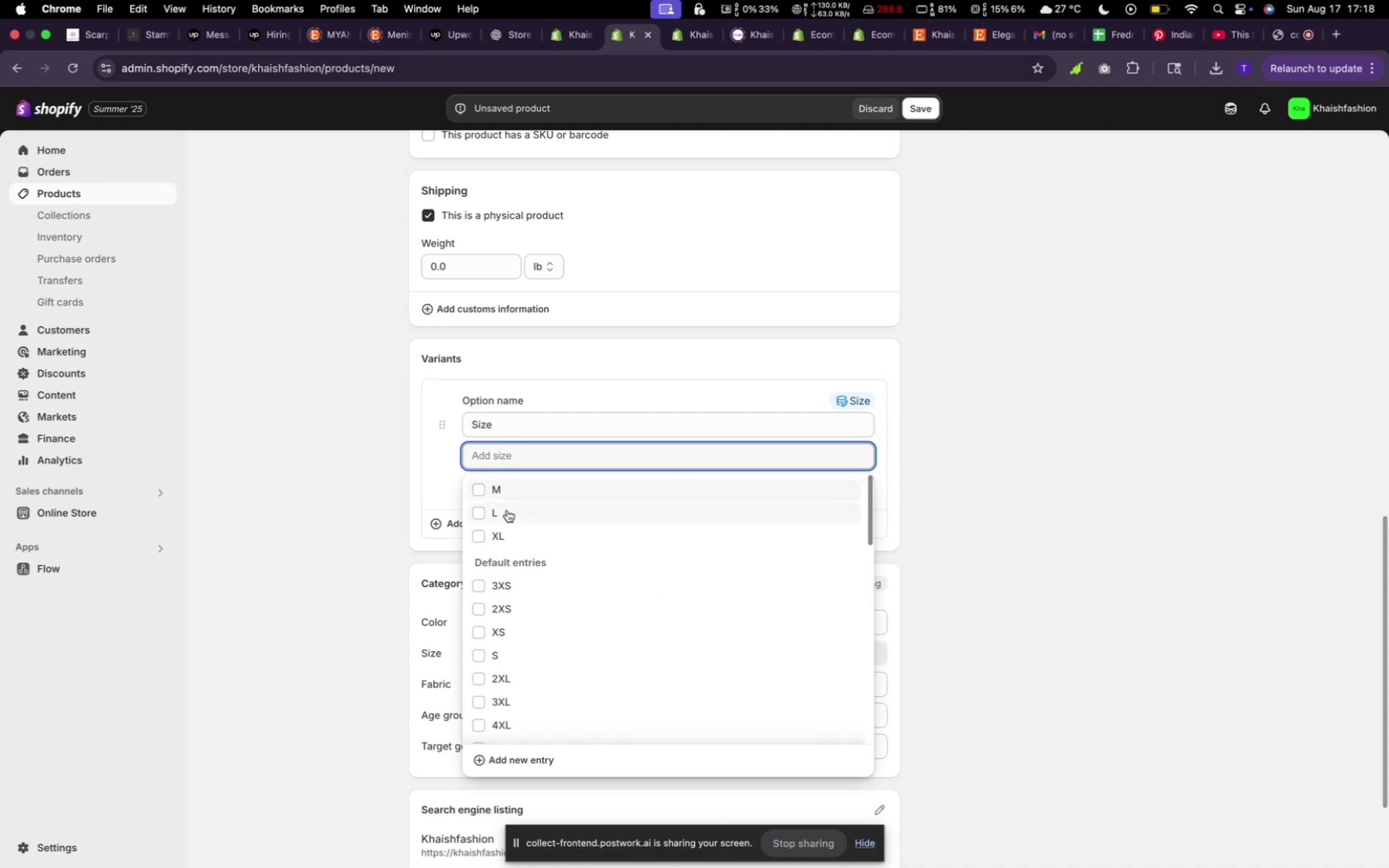 
left_click([503, 497])
 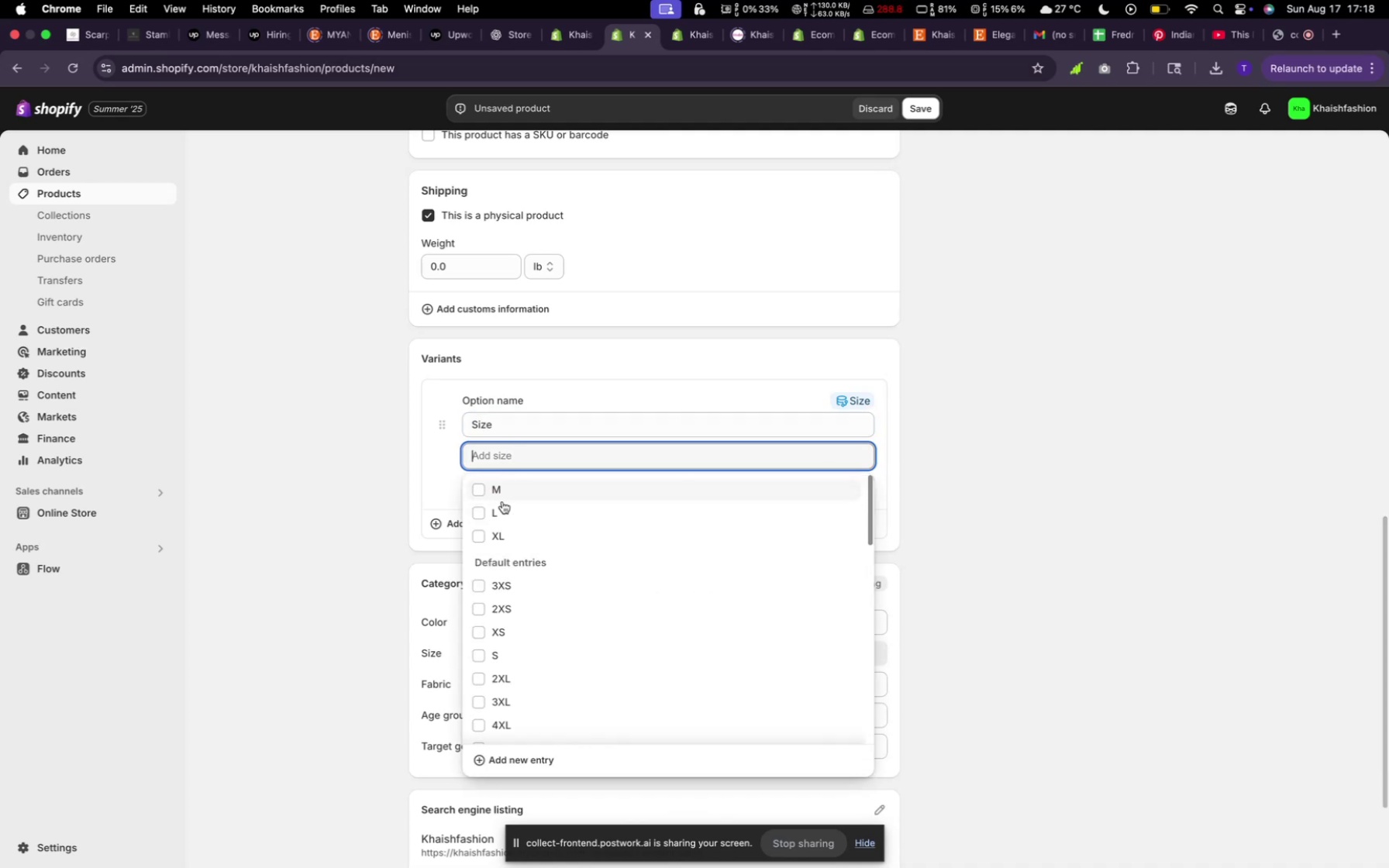 
left_click([501, 505])
 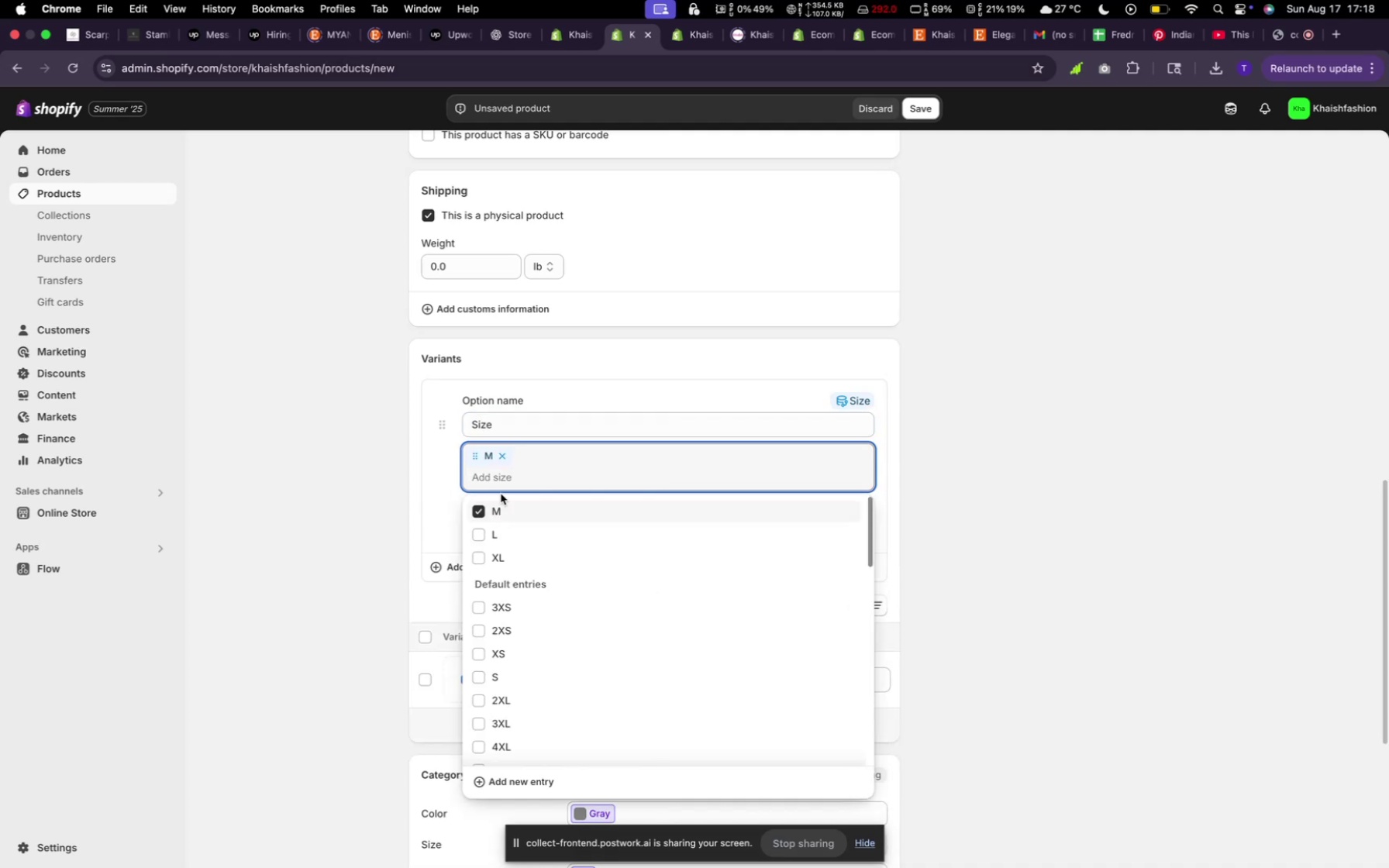 
left_click([493, 529])
 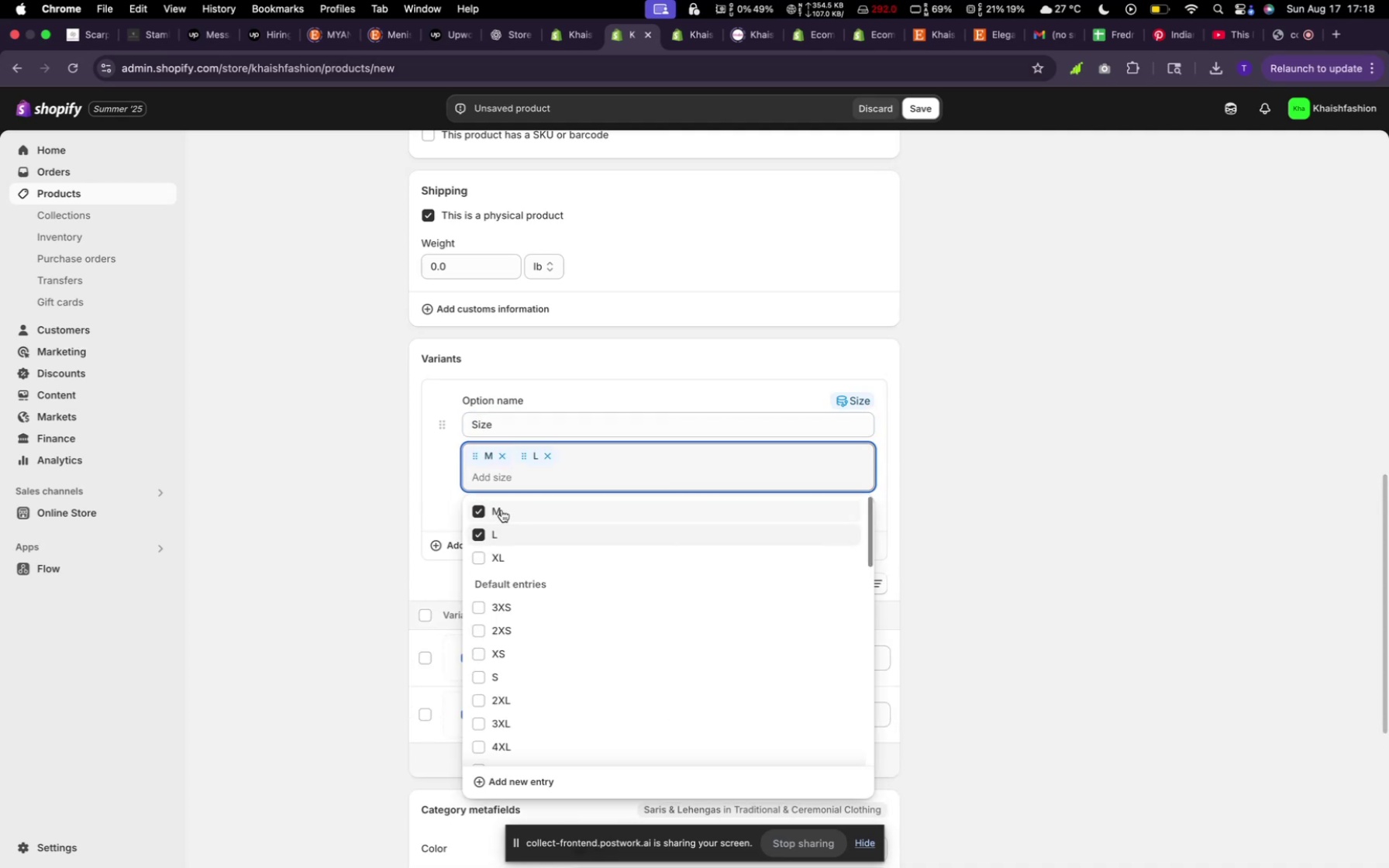 
left_click([491, 549])
 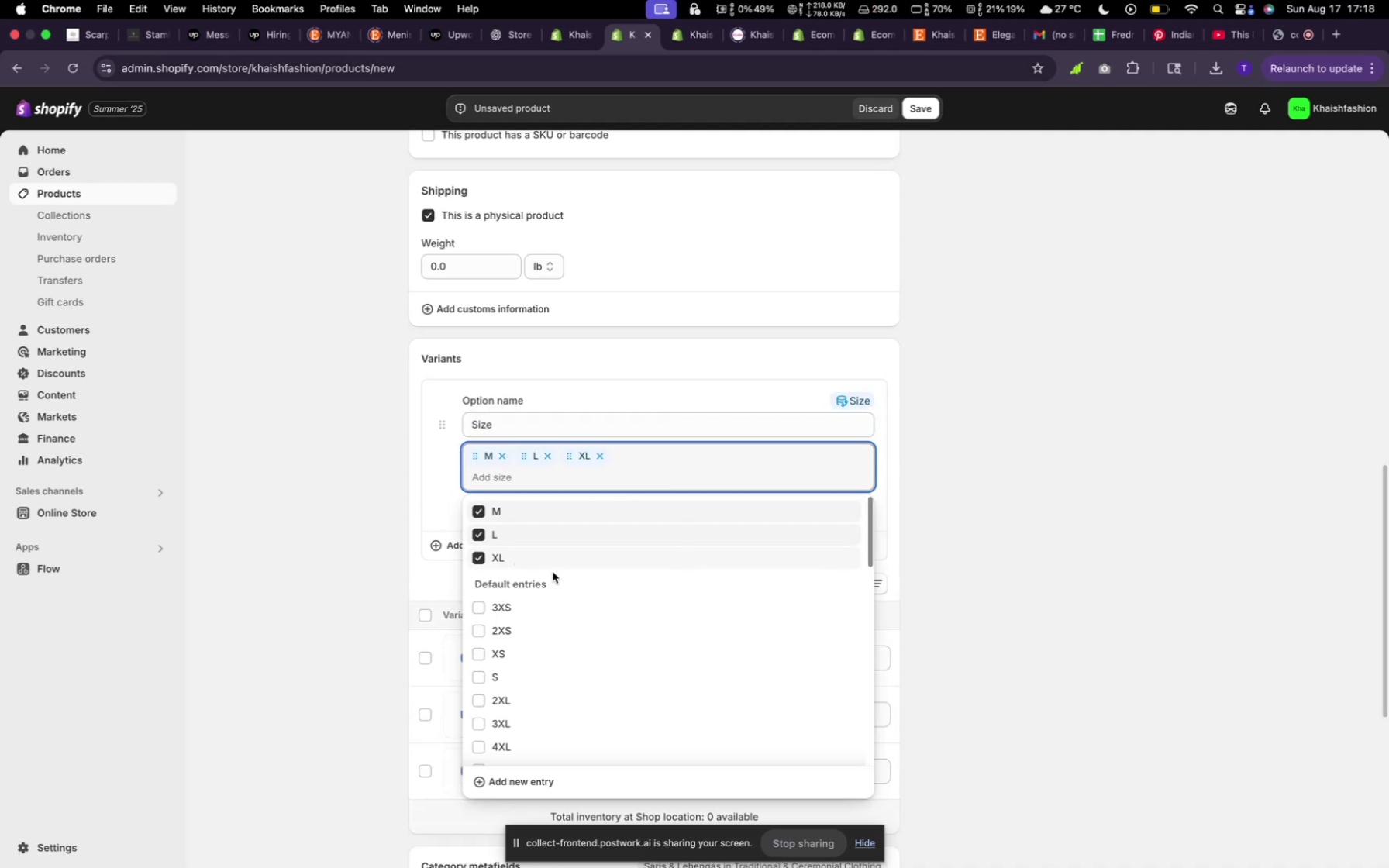 
left_click([1169, 685])
 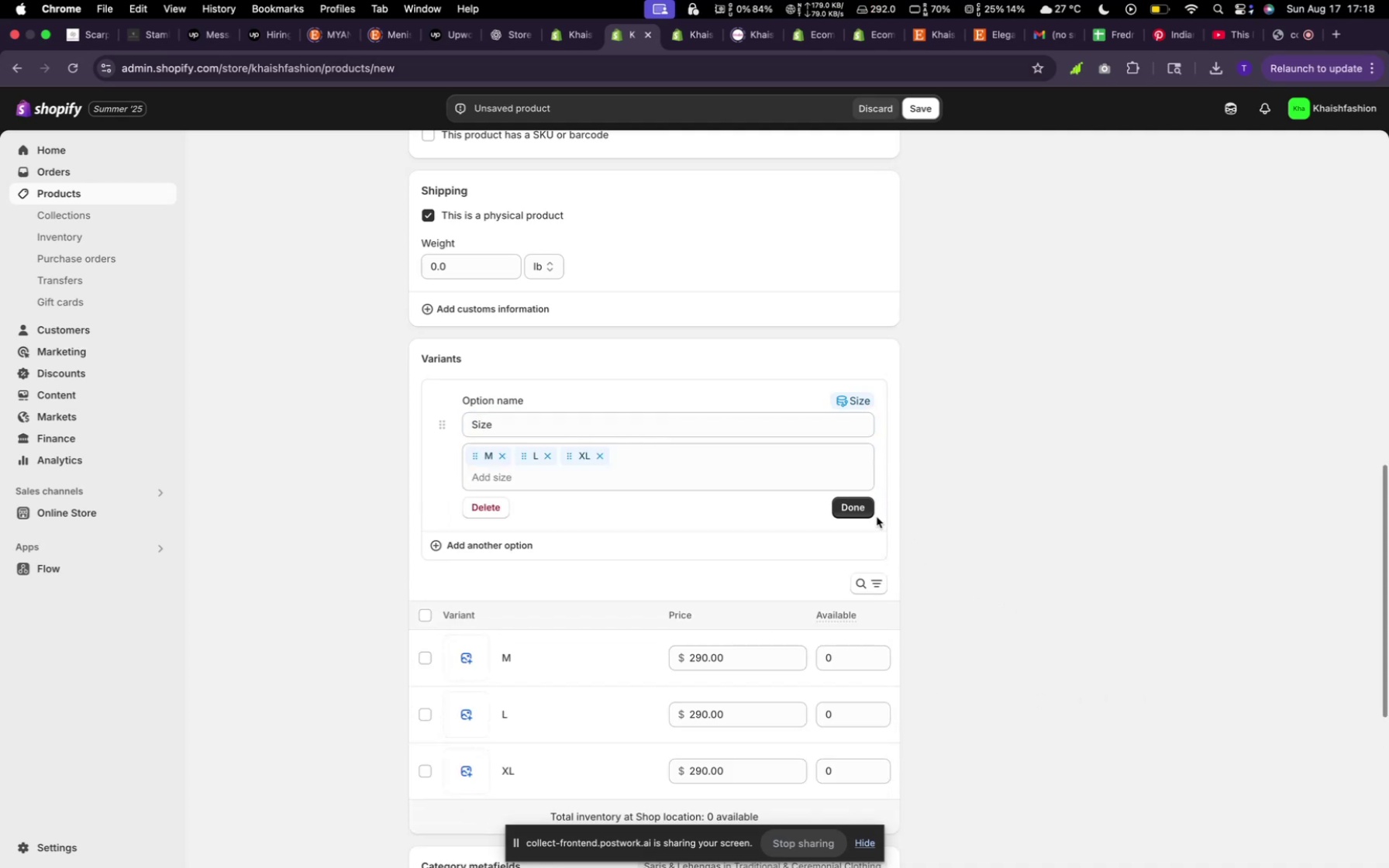 
left_click([863, 514])
 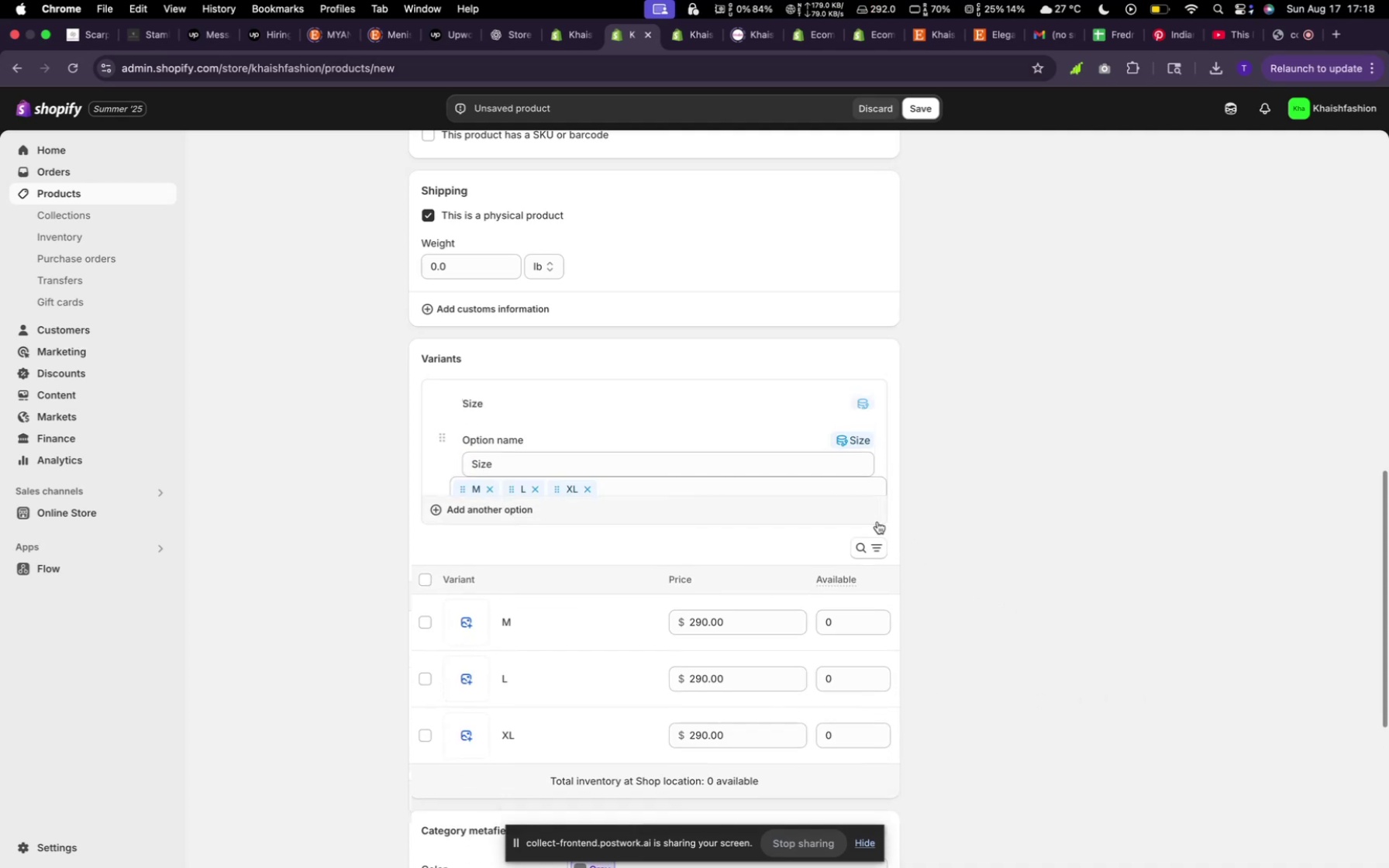 
scroll: coordinate [967, 591], scroll_direction: down, amount: 26.0
 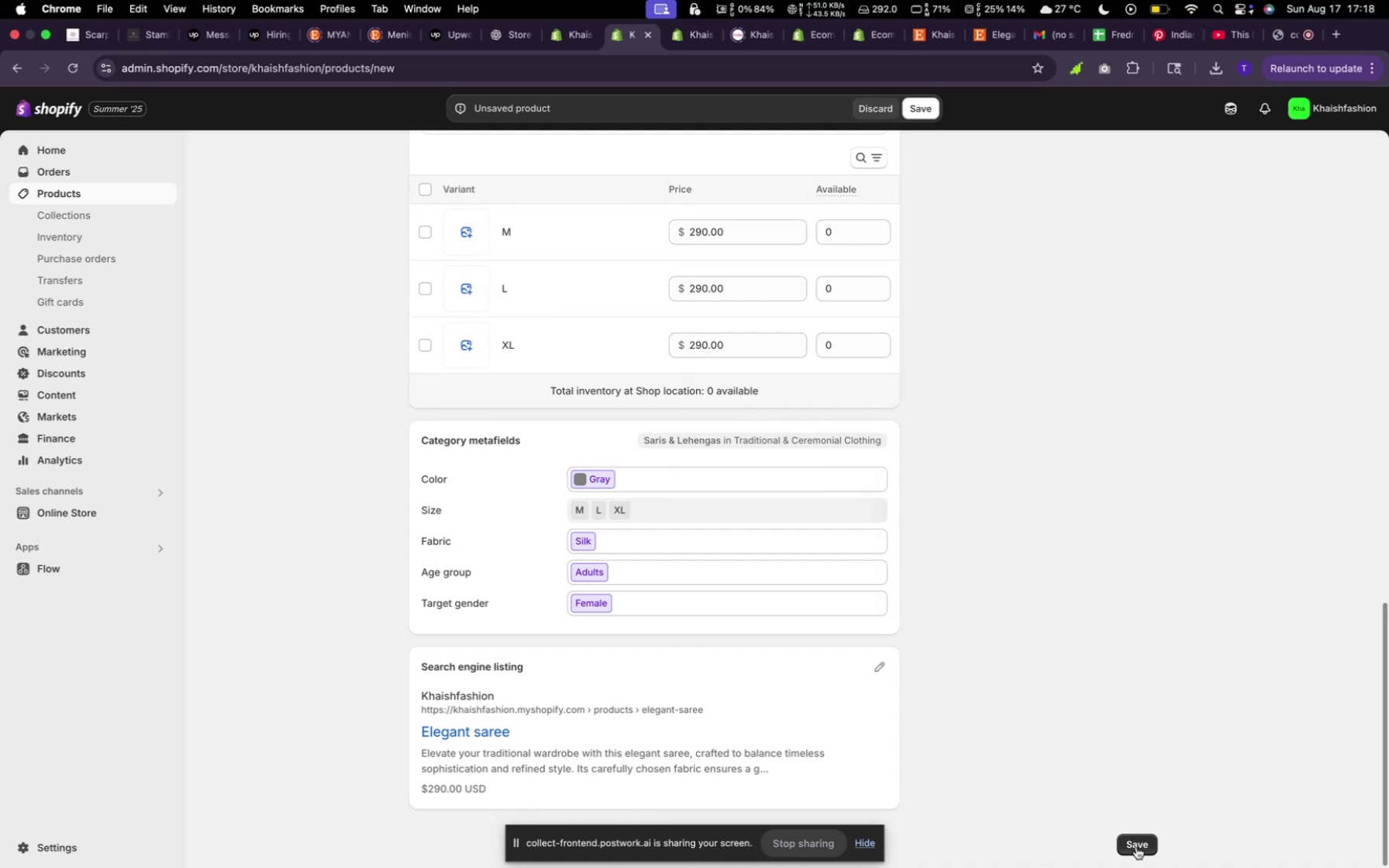 
left_click([1137, 848])
 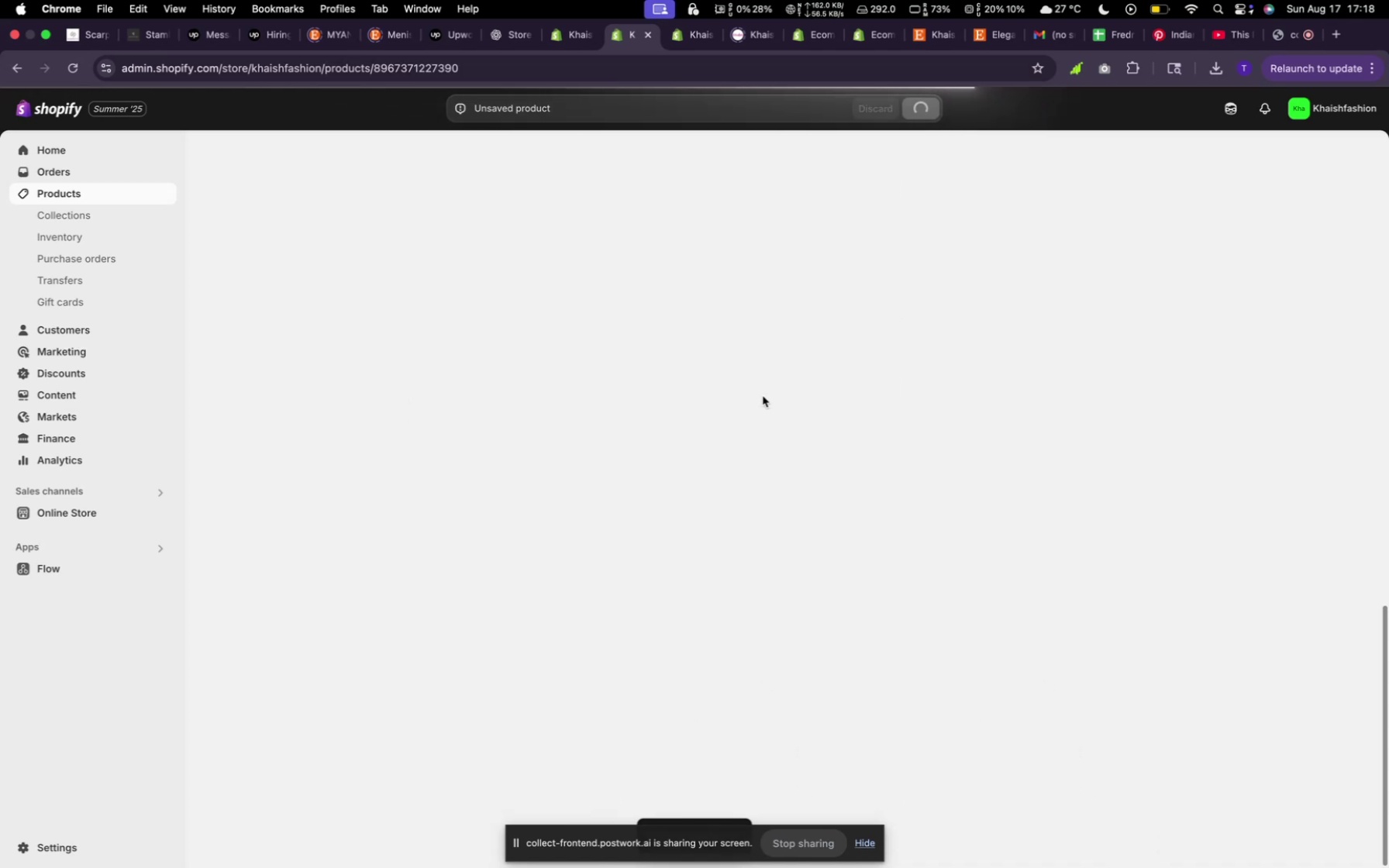 
wait(6.67)
 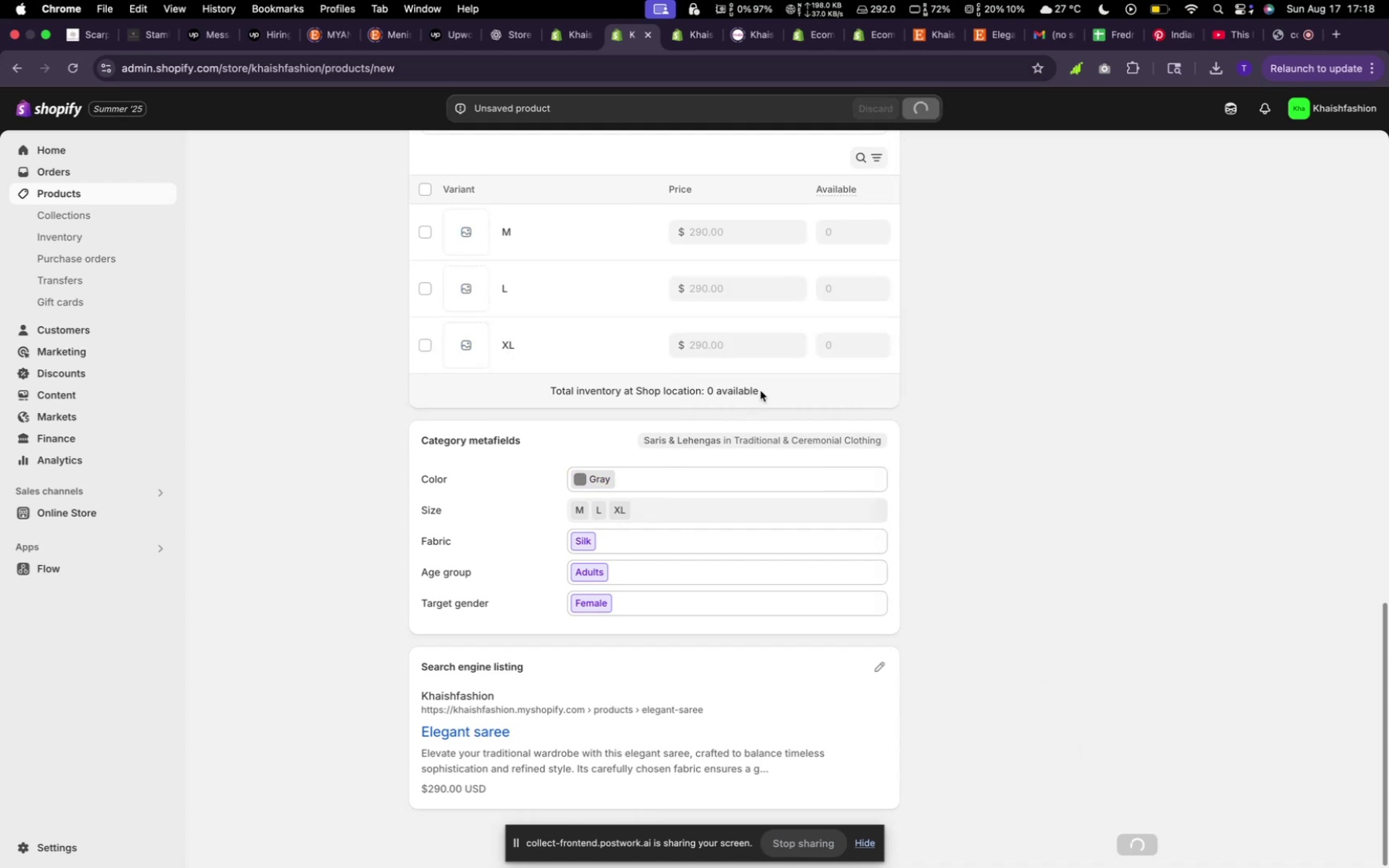 
left_click([424, 147])
 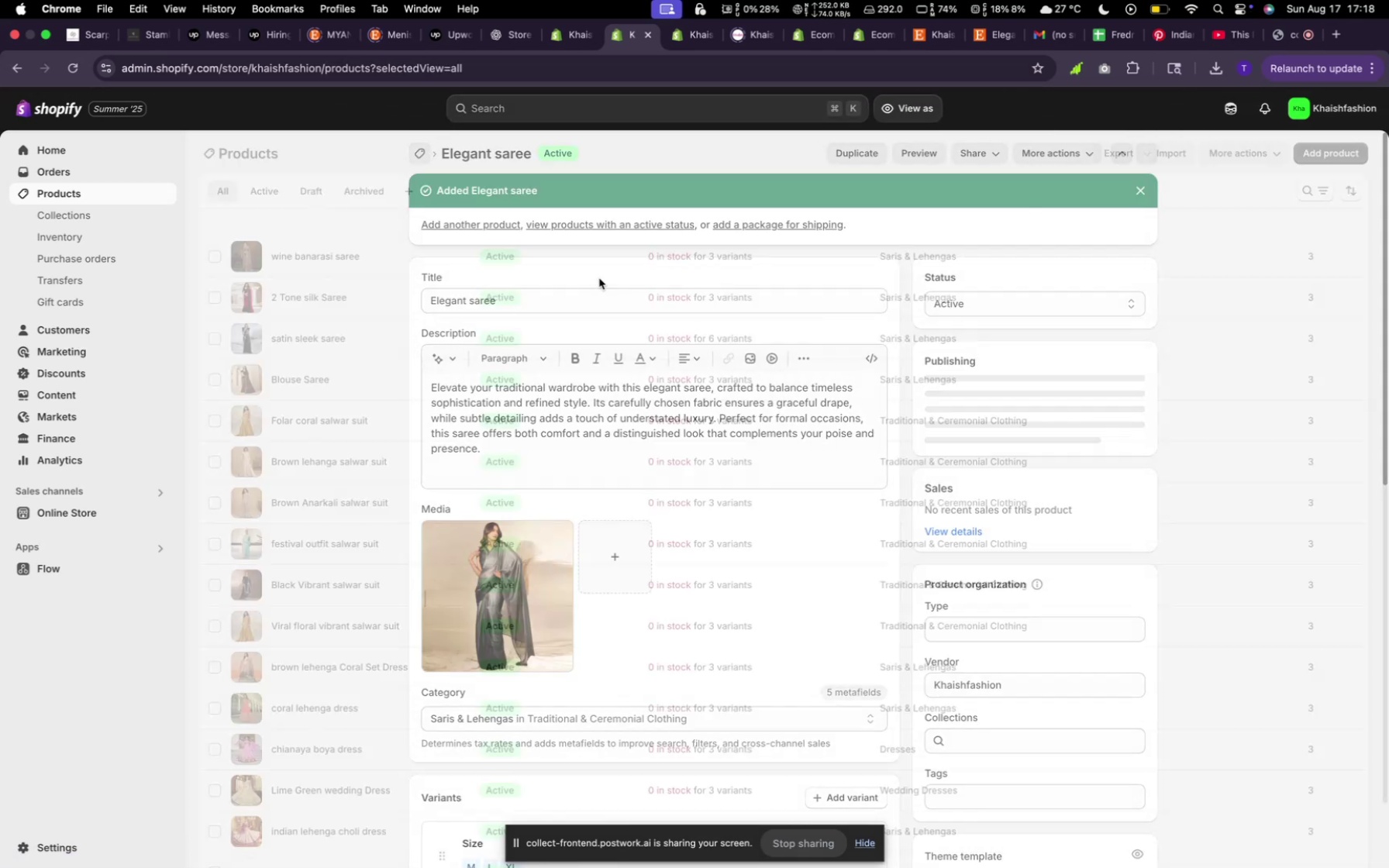 
scroll: coordinate [979, 426], scroll_direction: up, amount: 14.0
 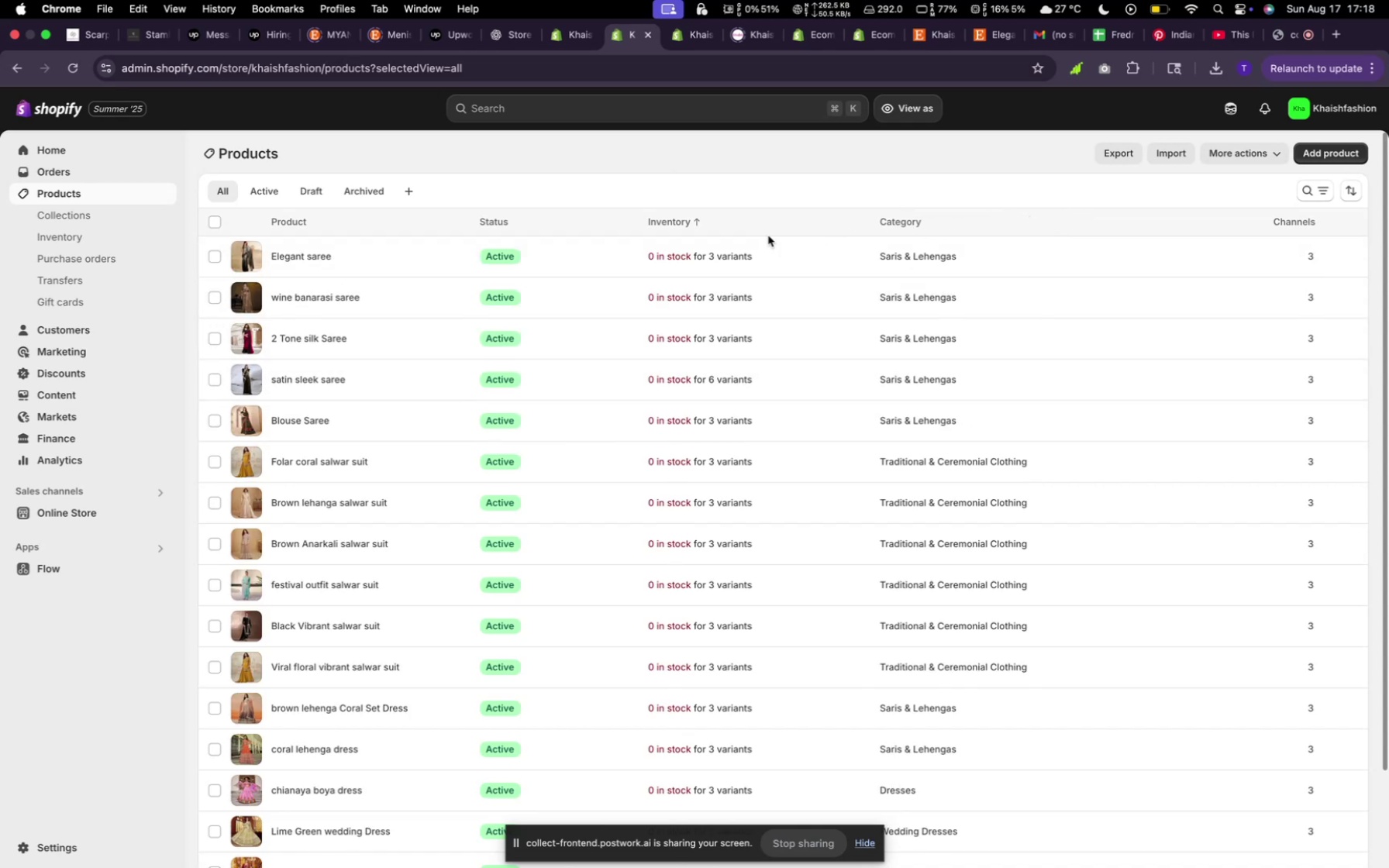 
wait(8.4)
 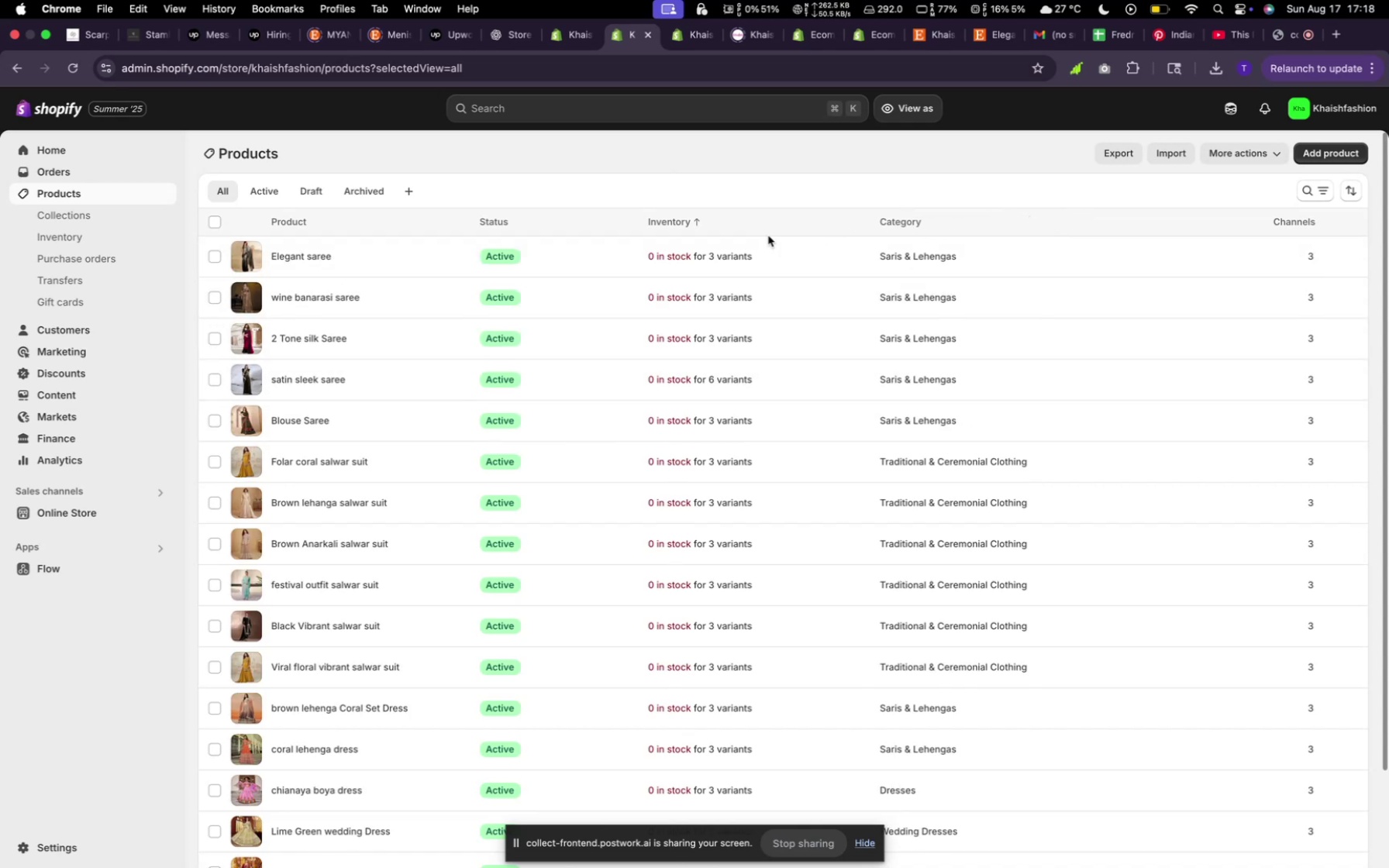 
left_click([83, 213])
 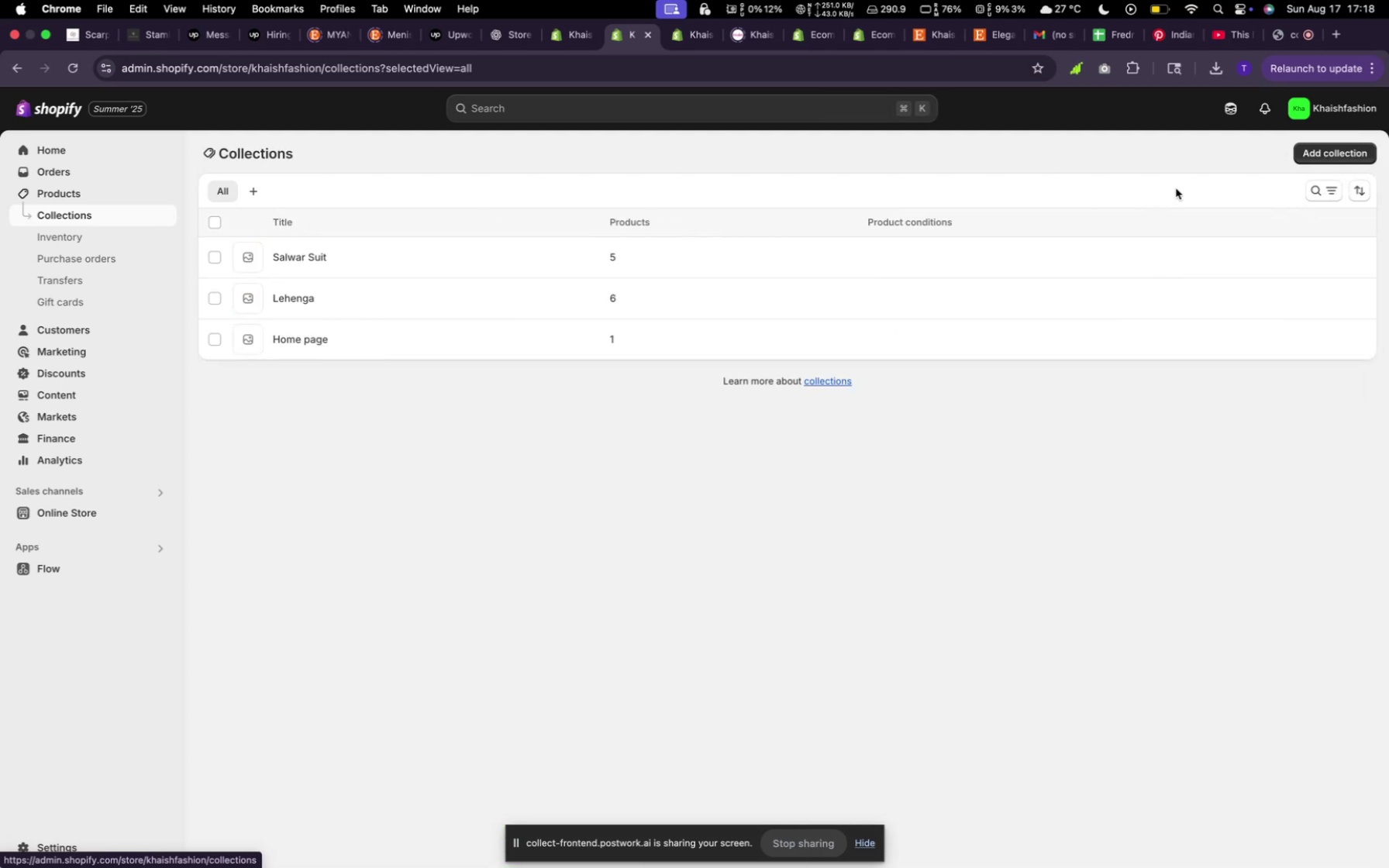 
left_click([1323, 151])
 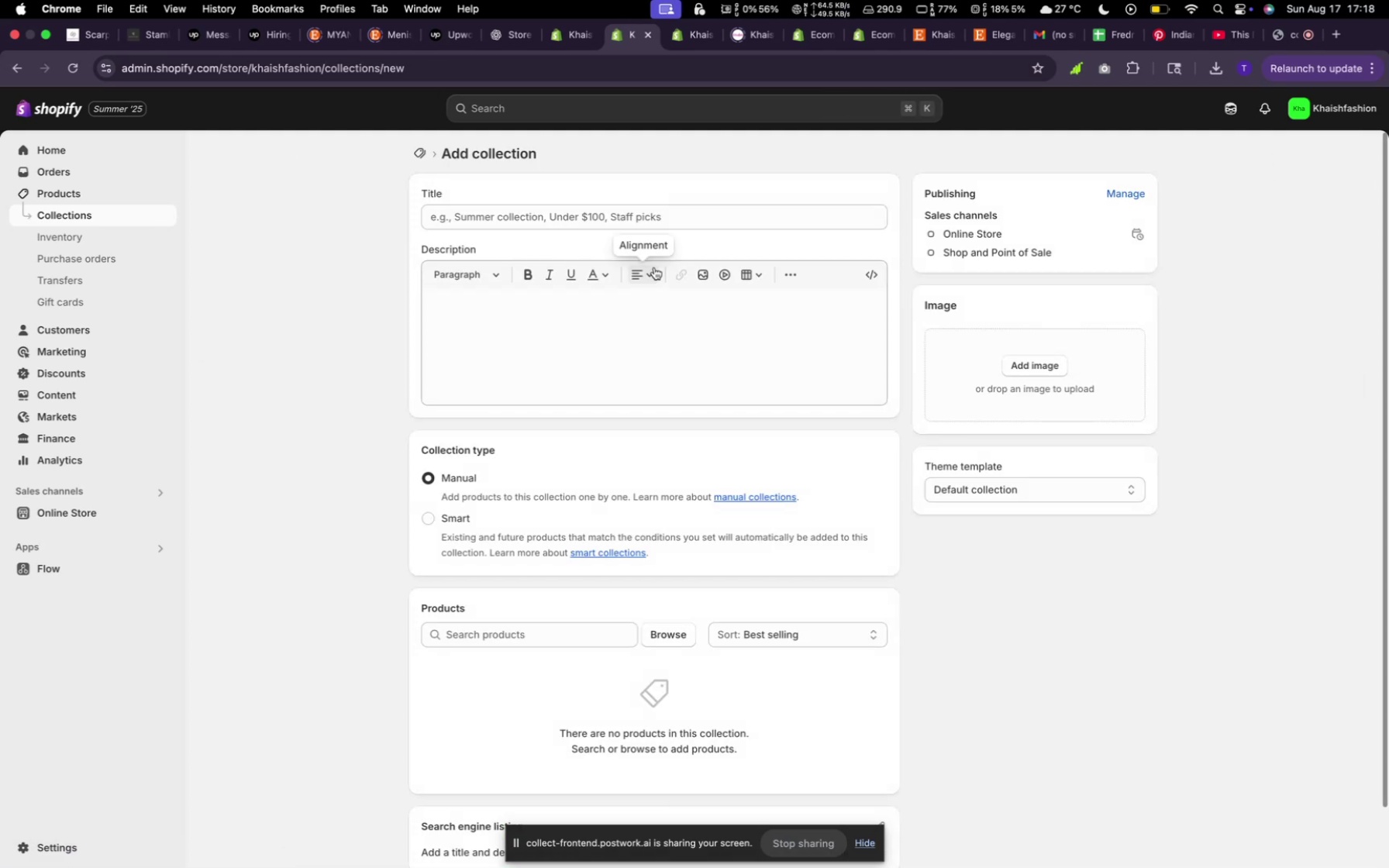 
left_click([660, 217])
 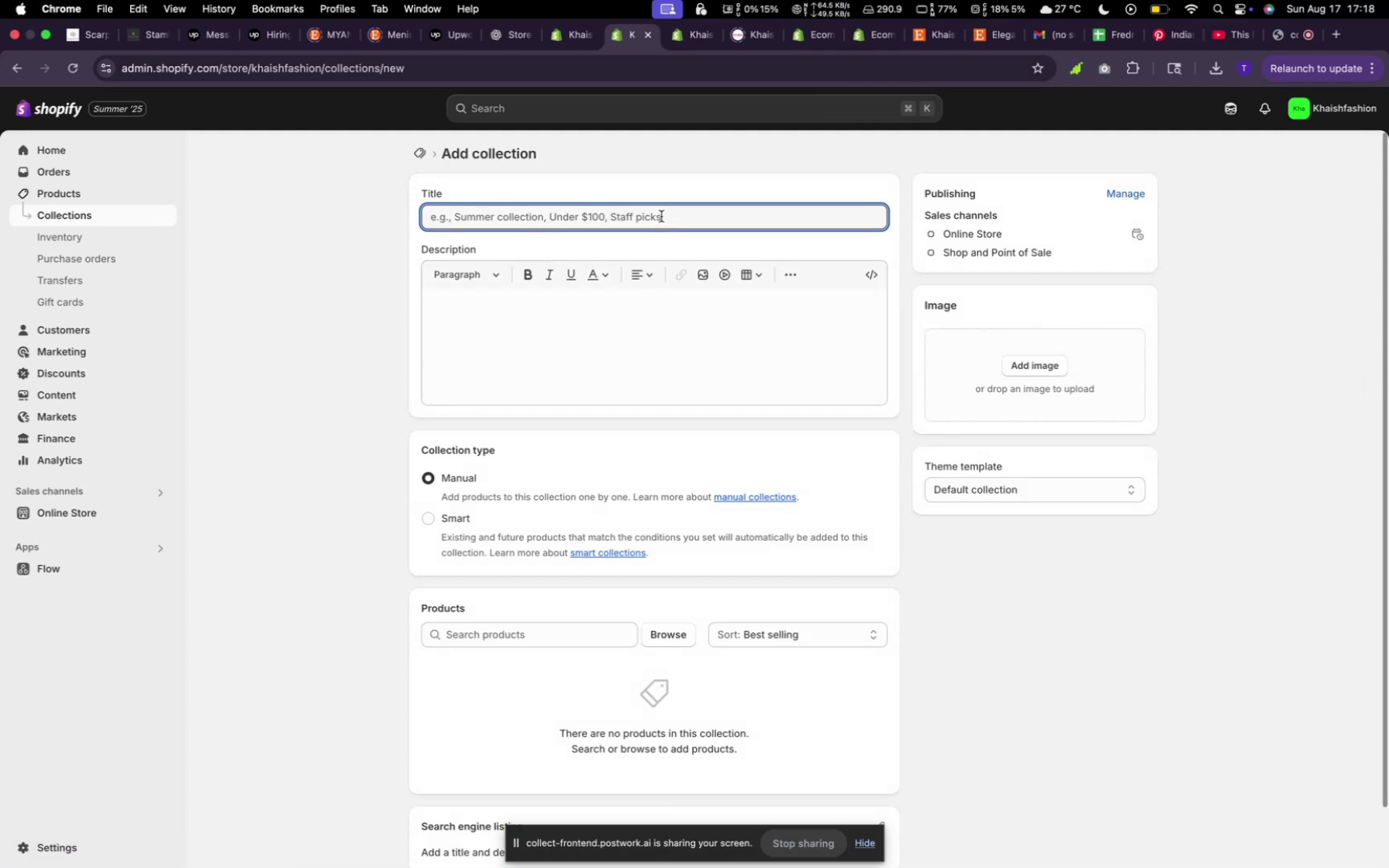 
type(Saree)
 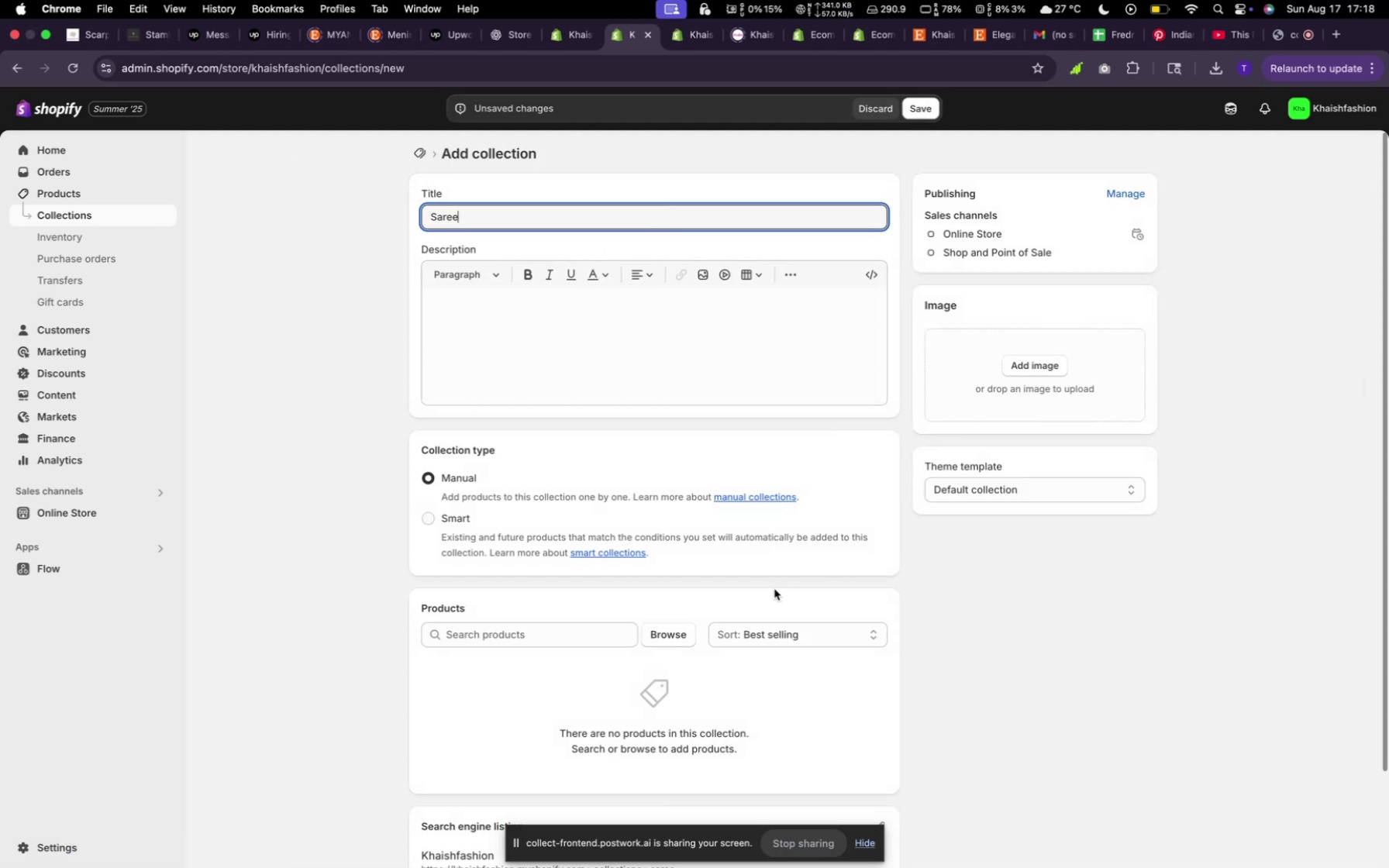 
left_click([682, 628])
 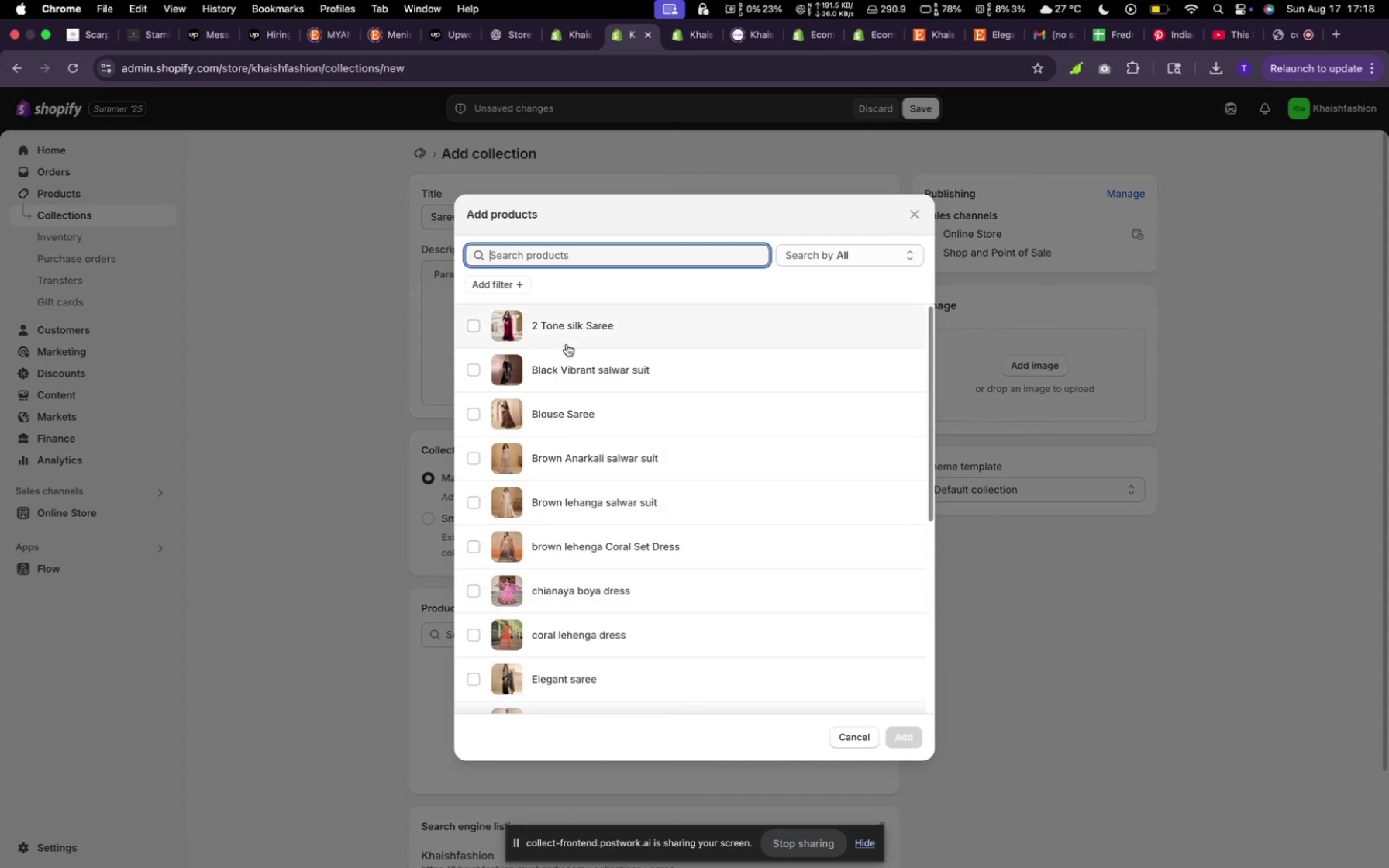 
left_click([584, 422])
 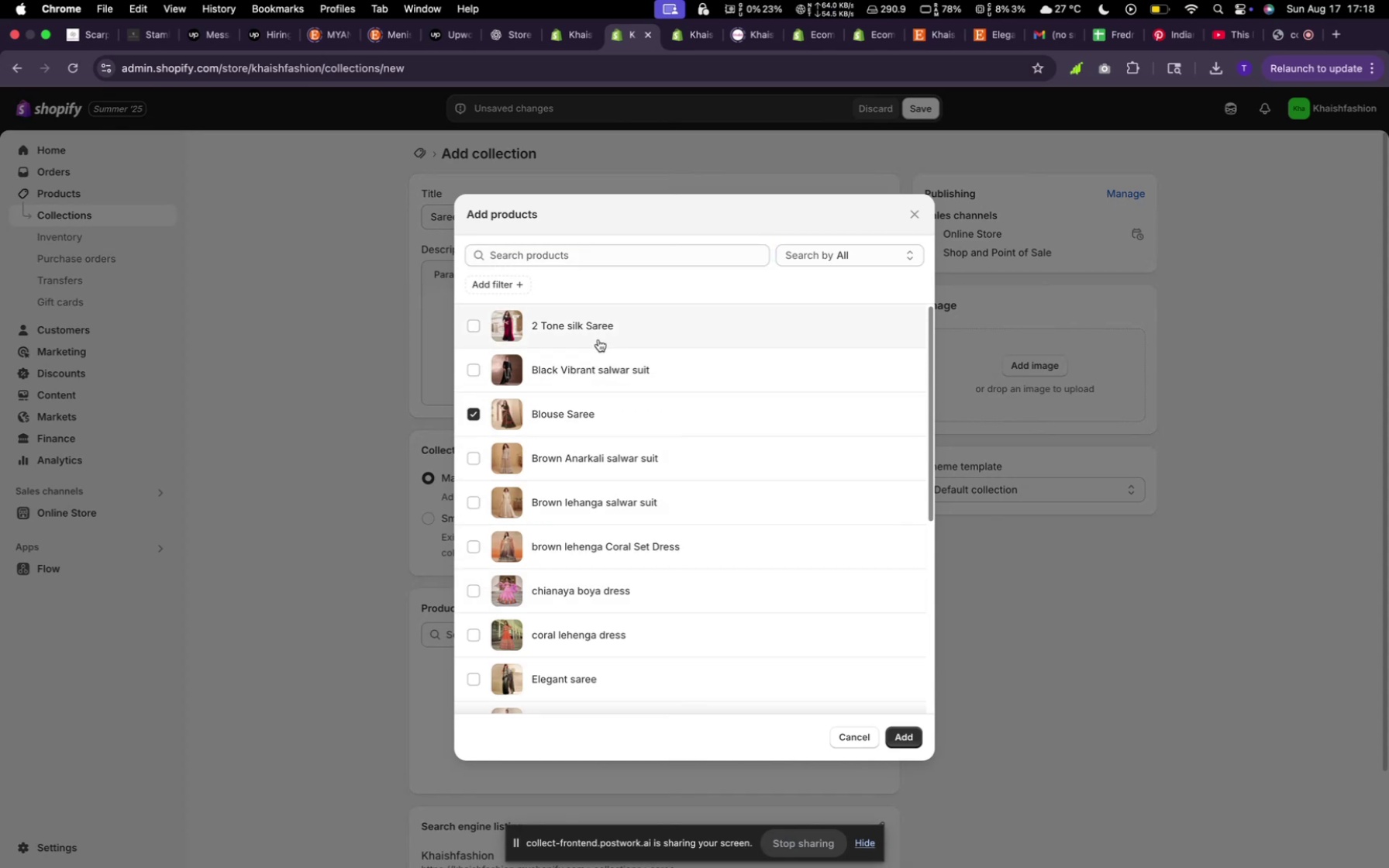 
left_click([600, 332])
 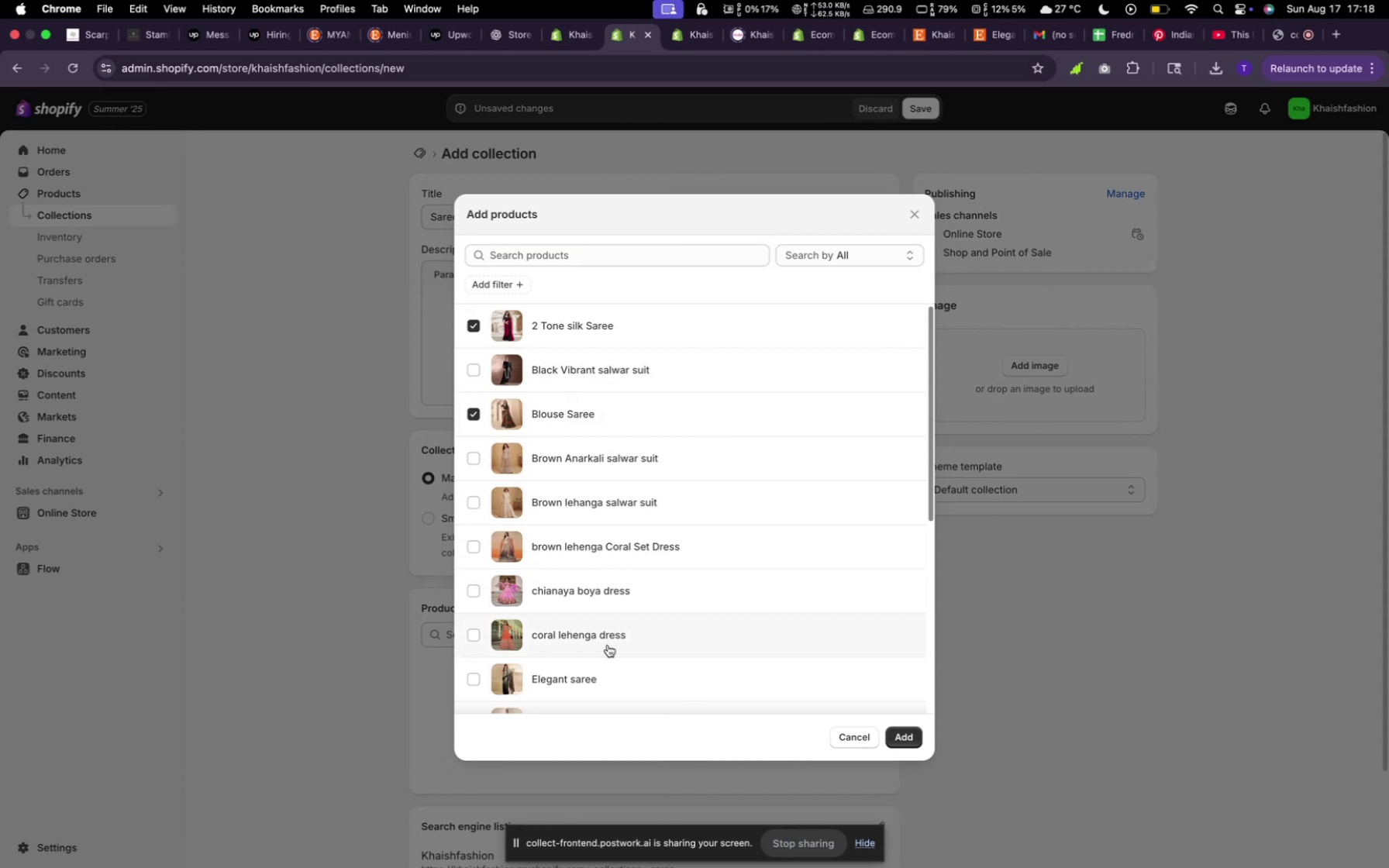 
left_click([584, 690])
 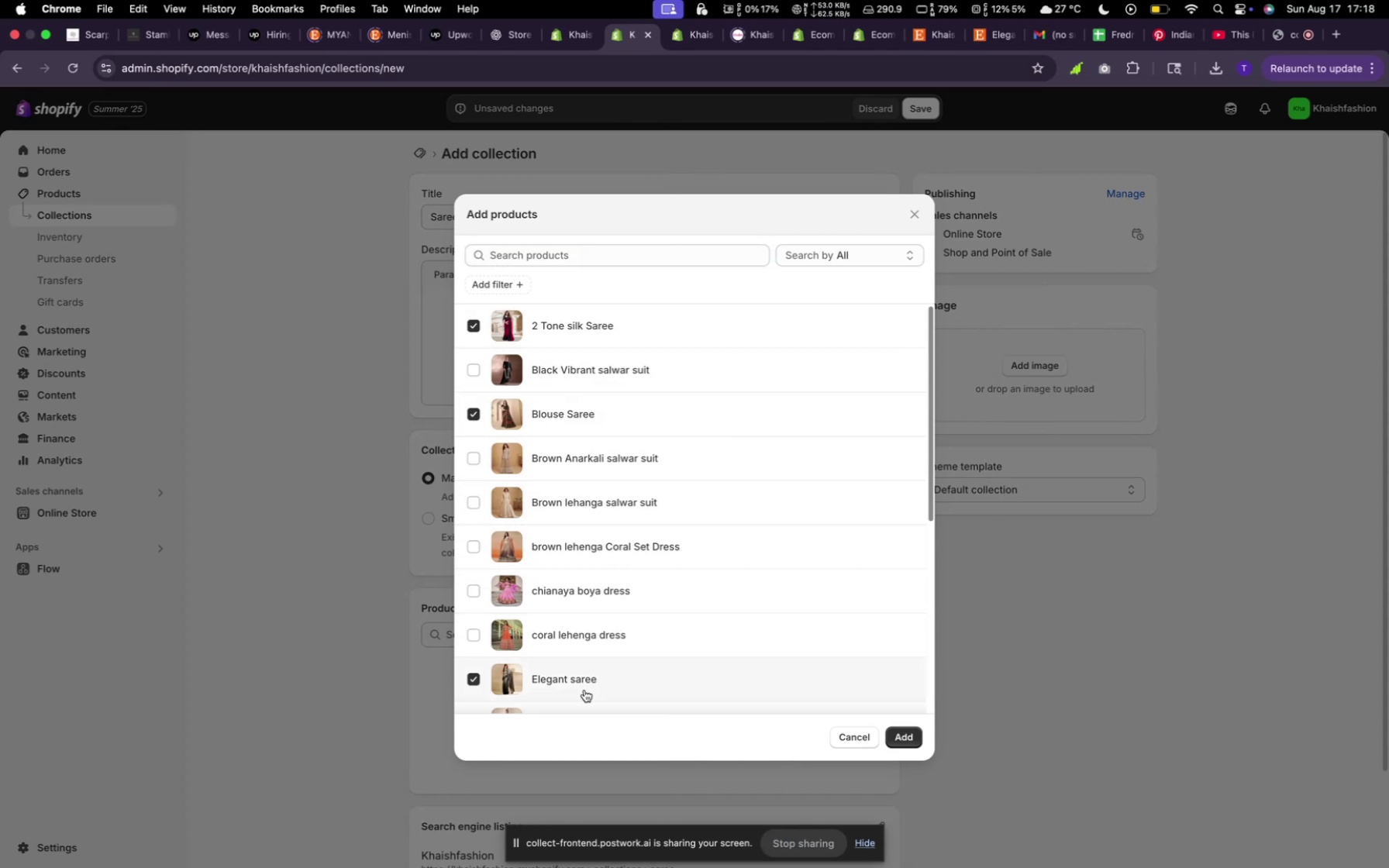 
scroll: coordinate [639, 633], scroll_direction: down, amount: 16.0
 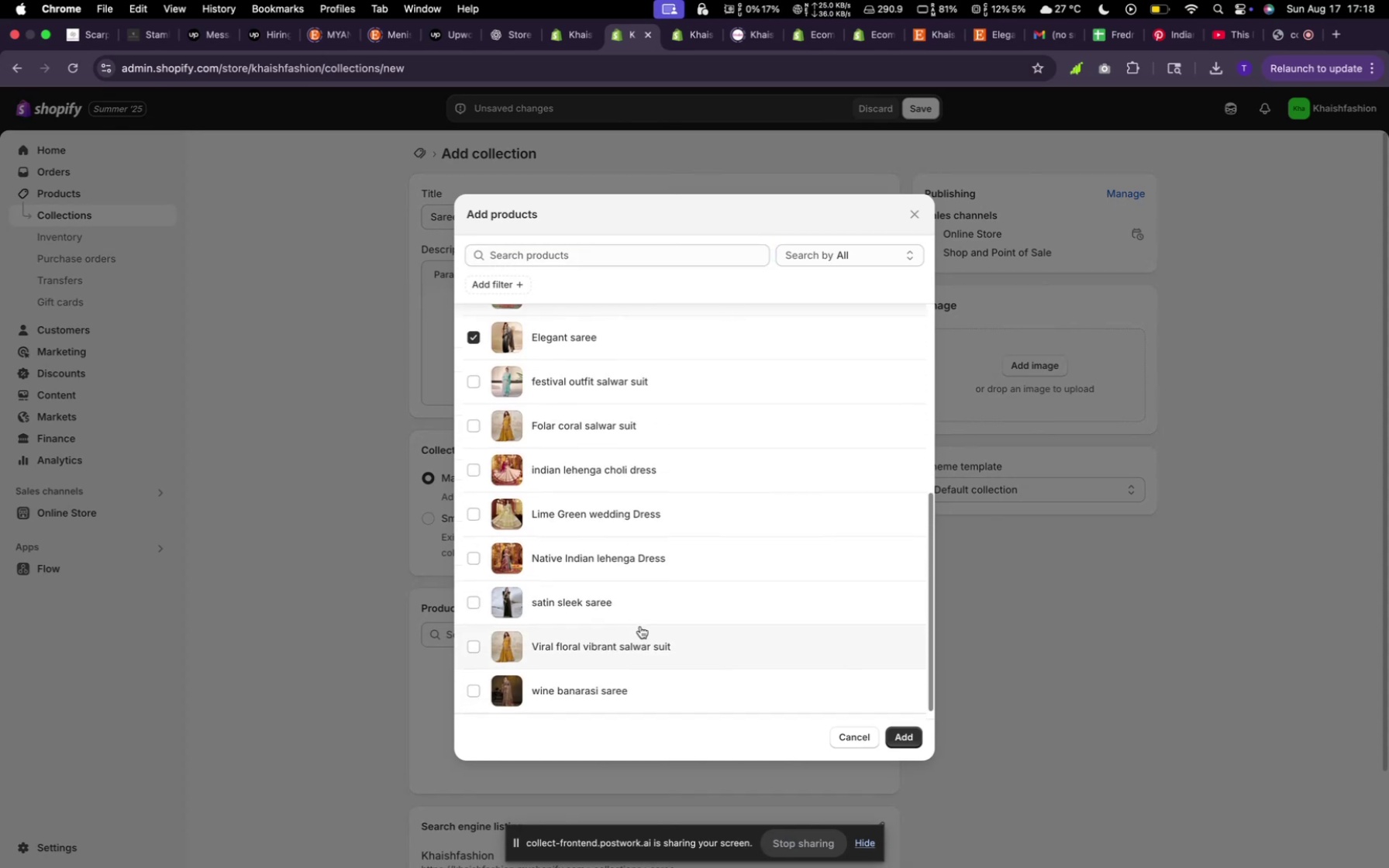 
left_click([639, 613])
 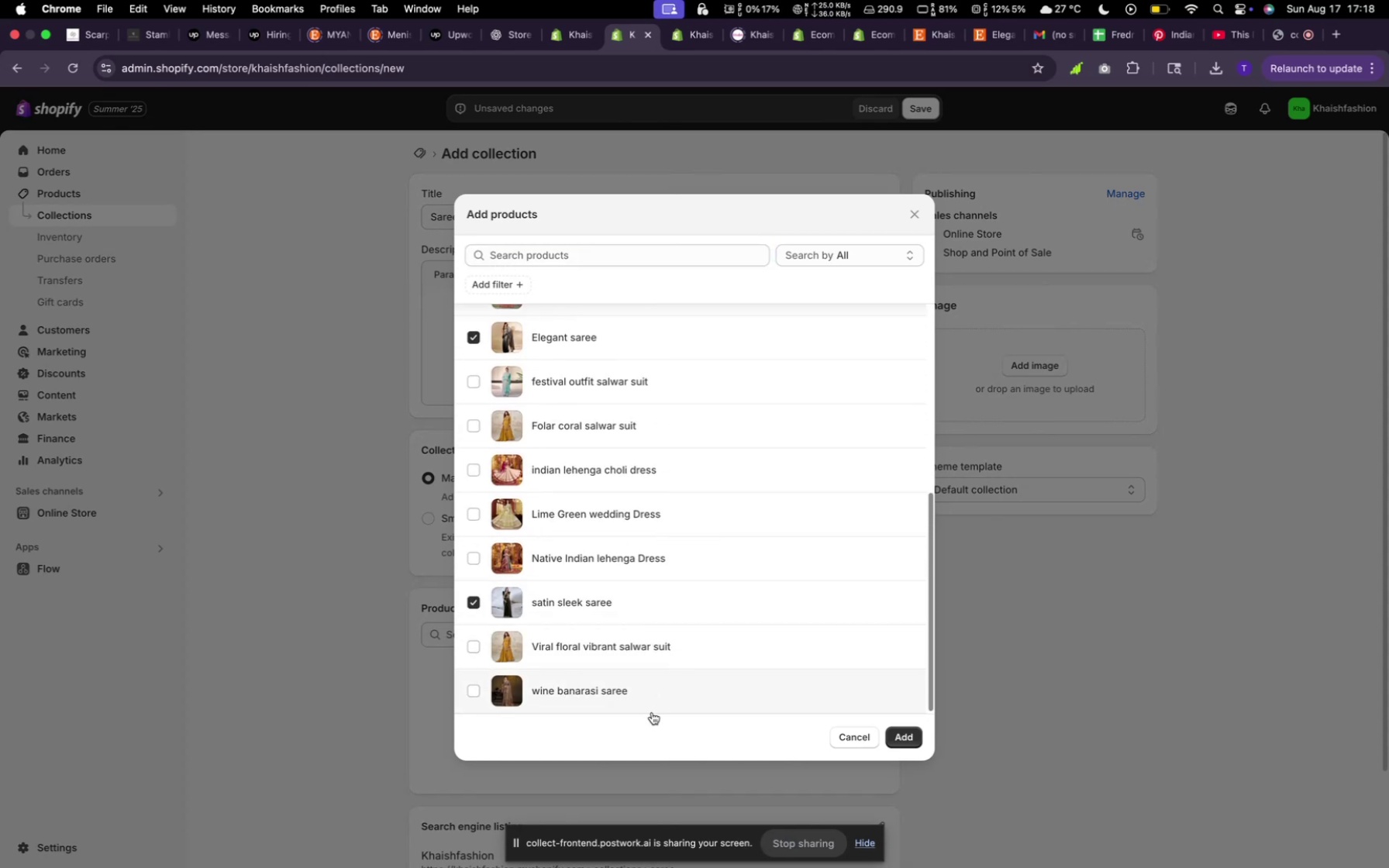 
left_click([636, 689])
 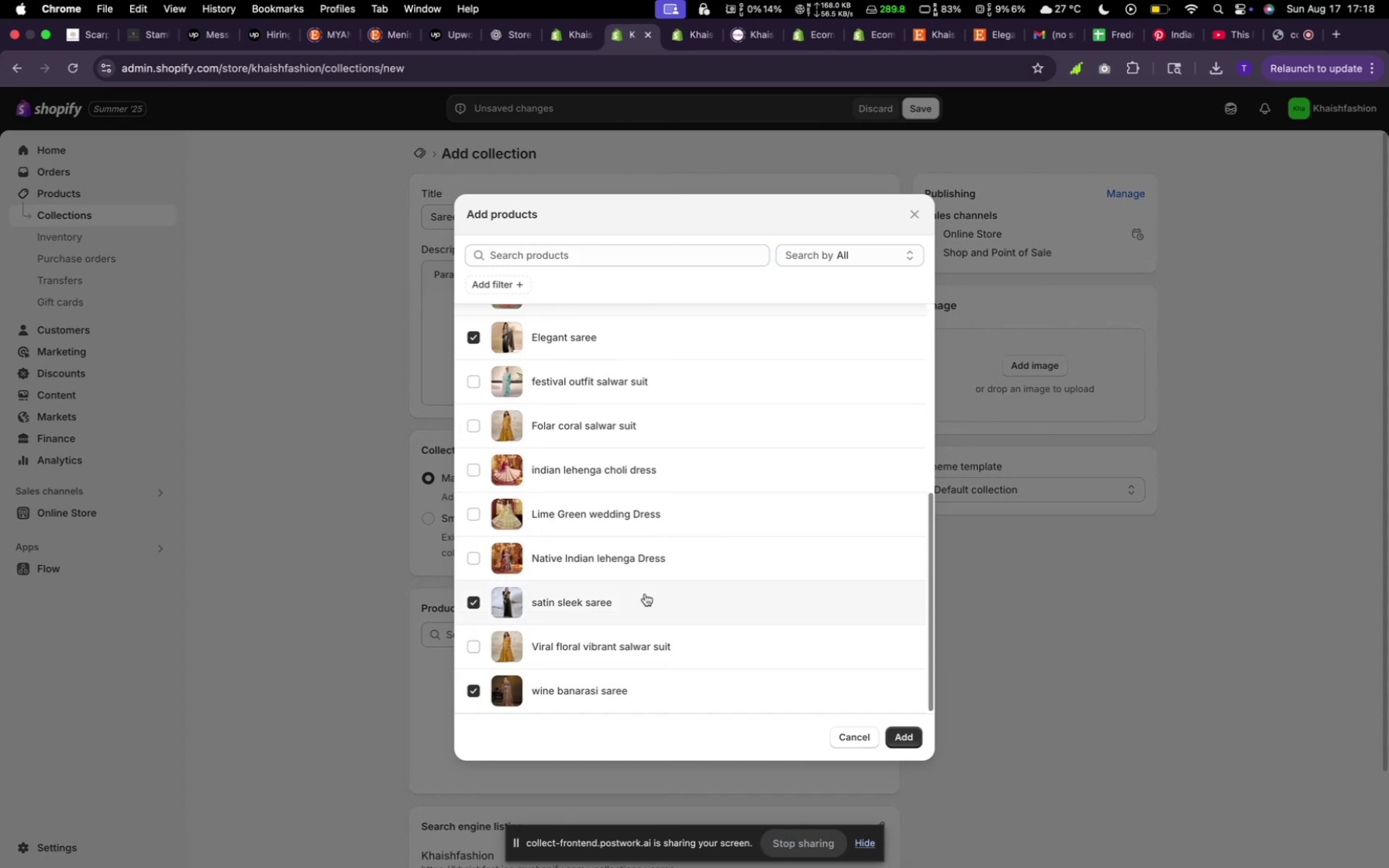 
scroll: coordinate [683, 513], scroll_direction: down, amount: 14.0
 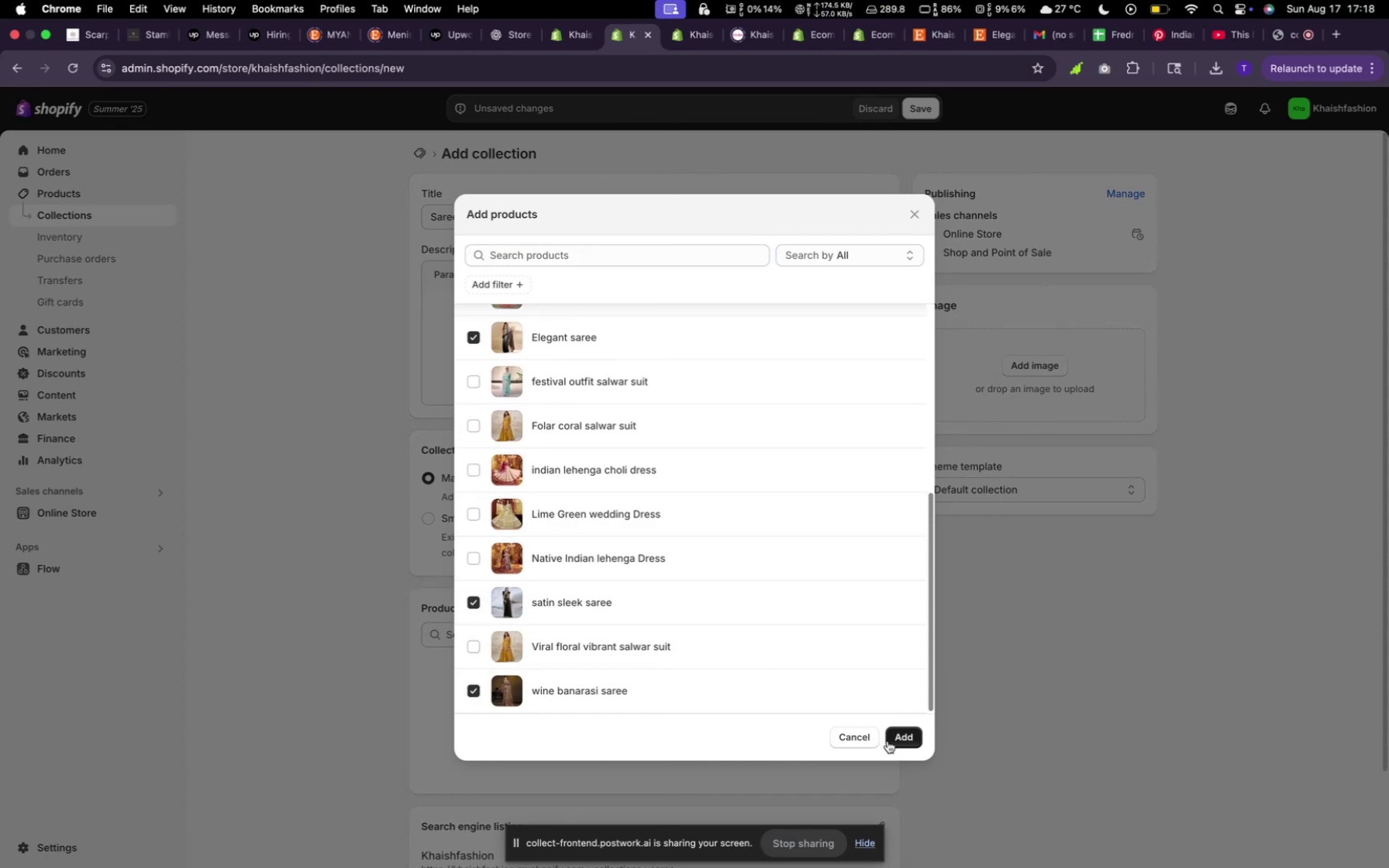 
left_click([895, 739])
 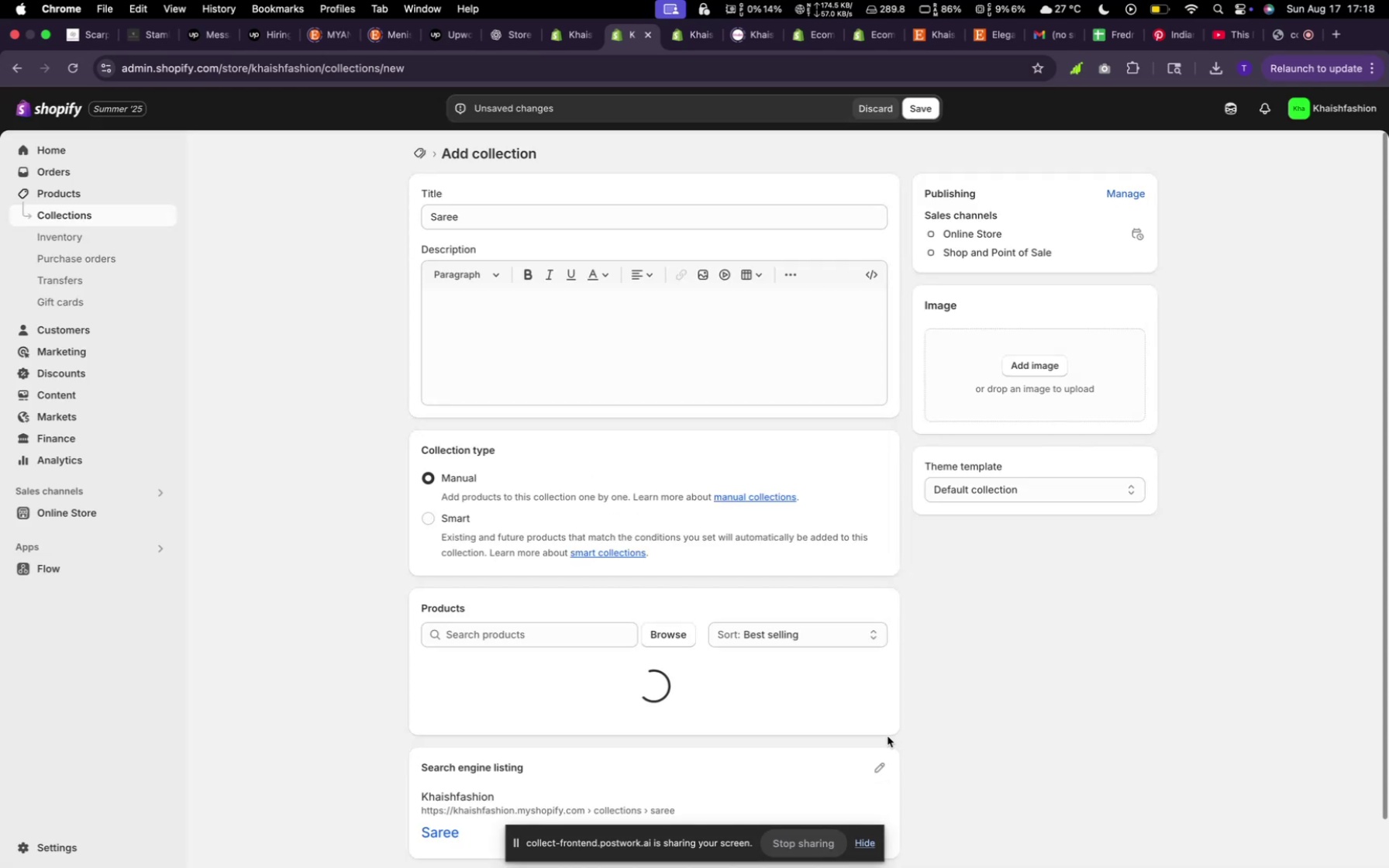 
scroll: coordinate [788, 694], scroll_direction: down, amount: 7.0
 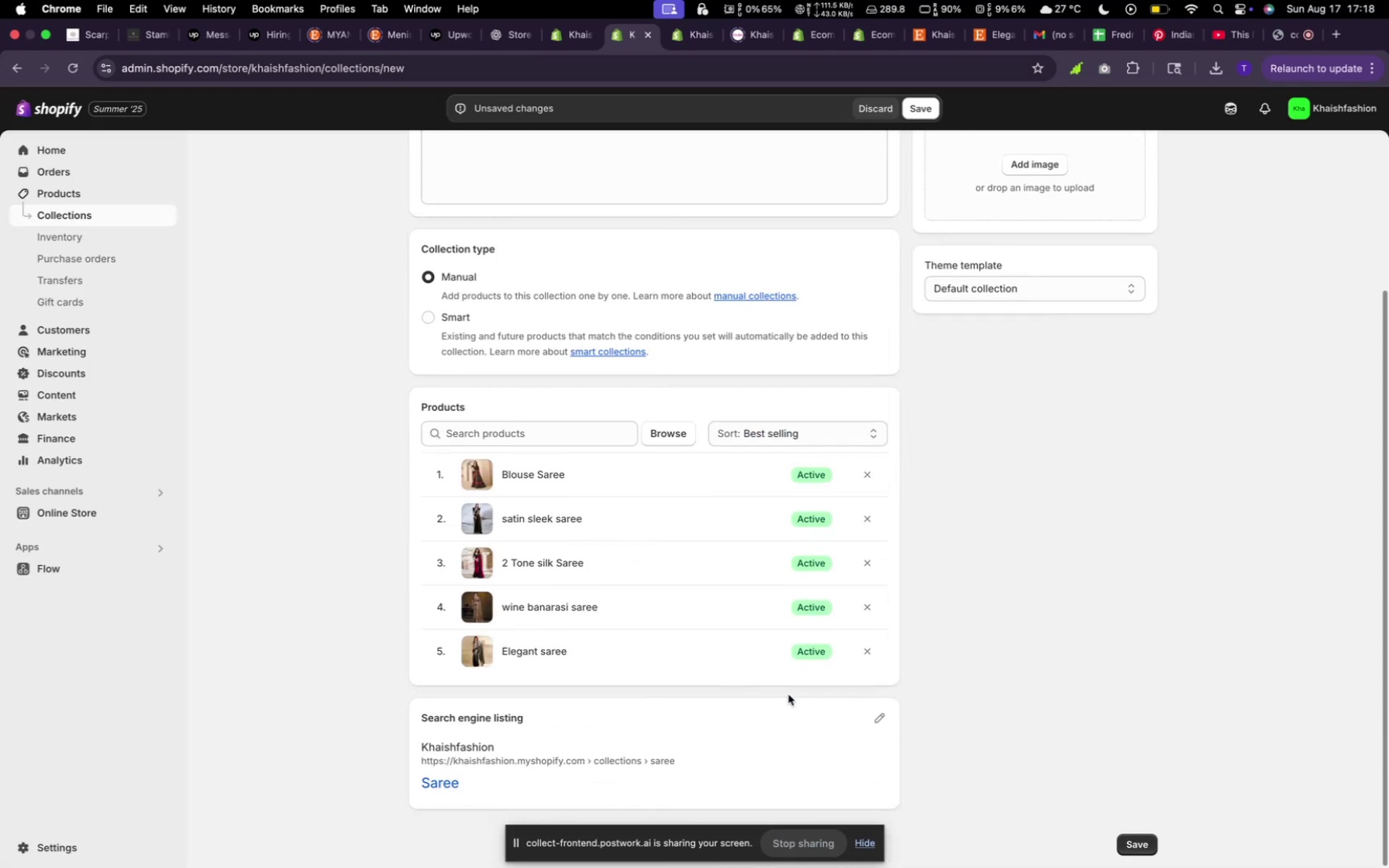 
scroll: coordinate [726, 604], scroll_direction: up, amount: 8.0
 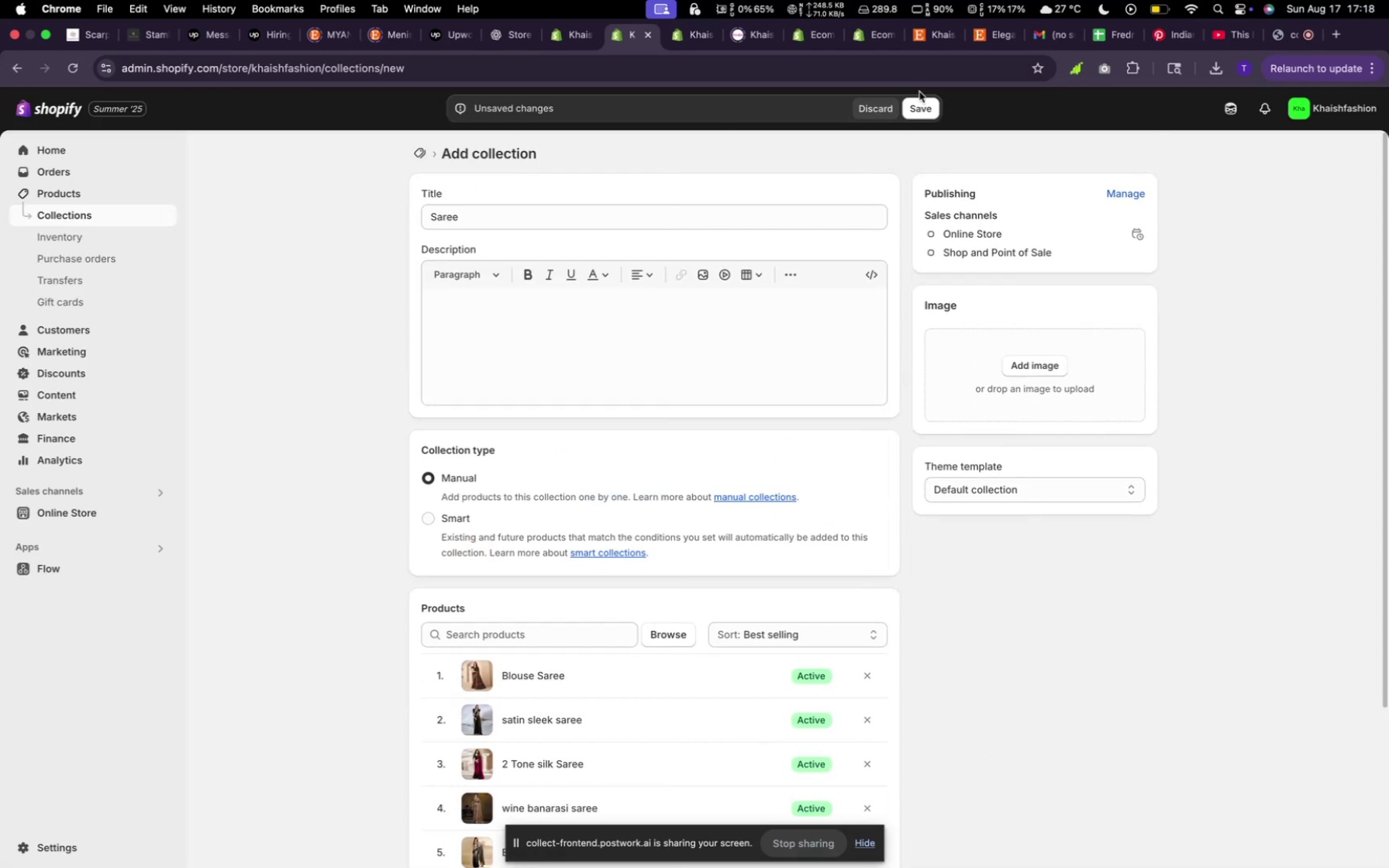 
left_click([921, 109])
 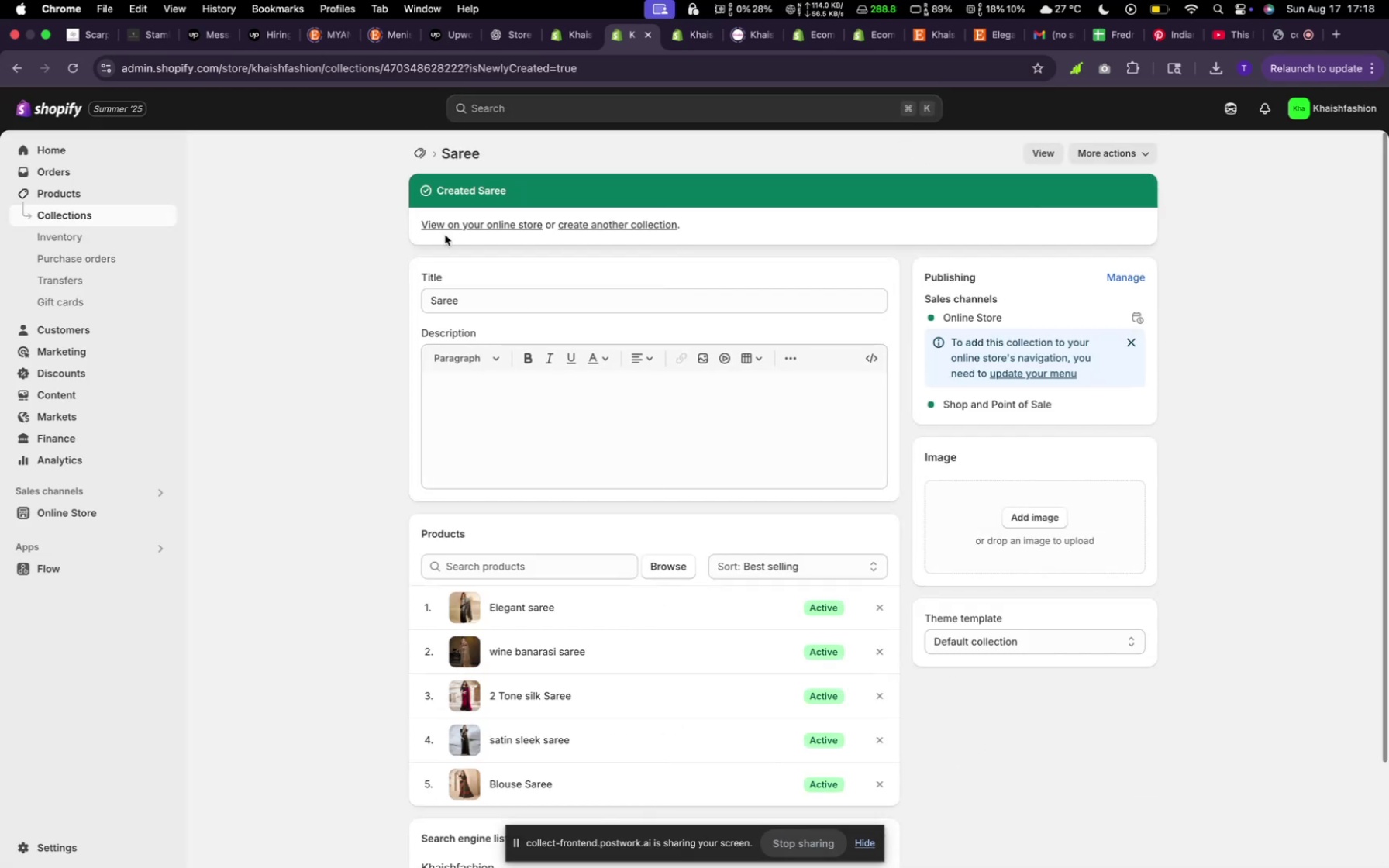 
wait(6.36)
 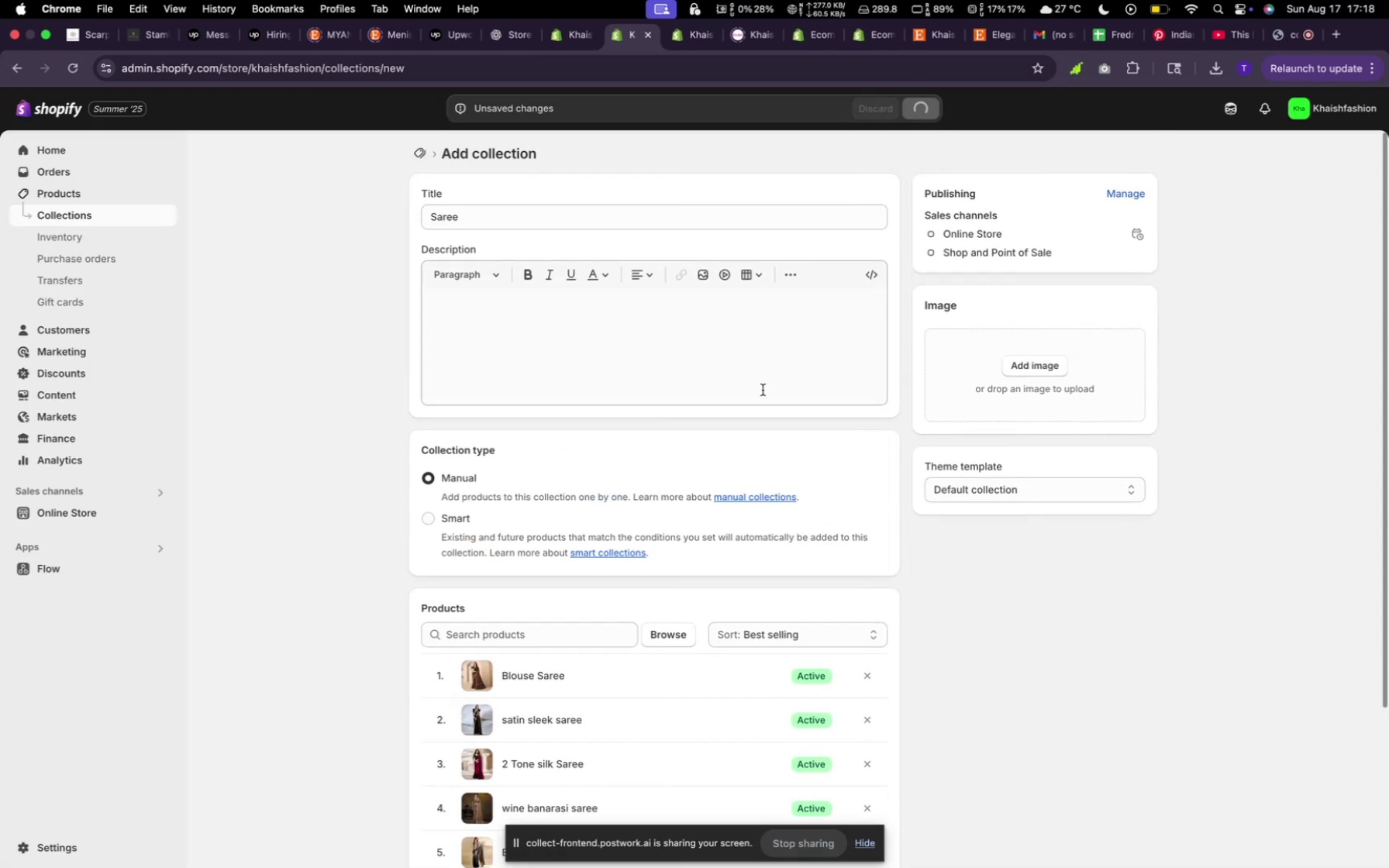 
left_click([417, 158])
 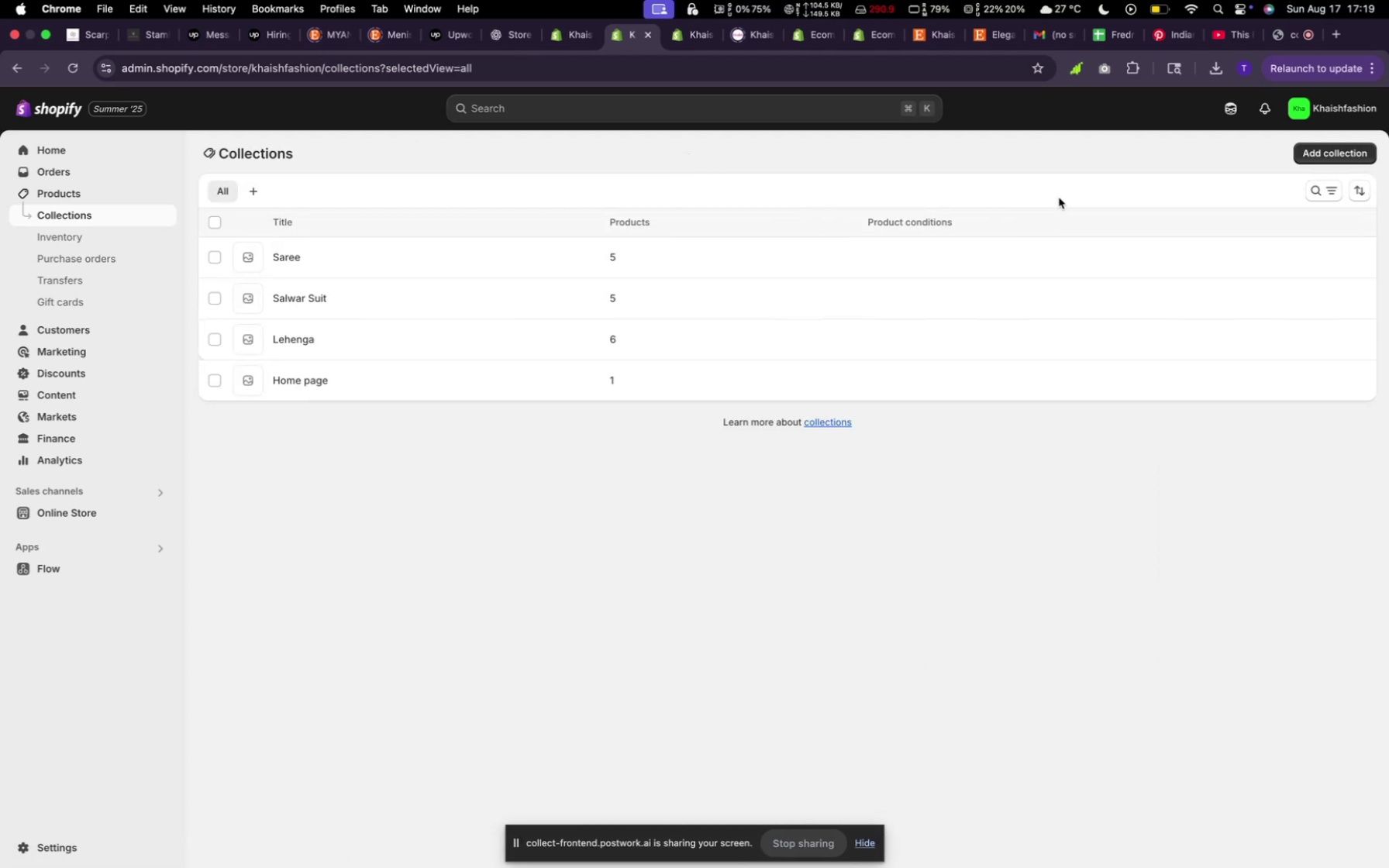 
wait(8.62)
 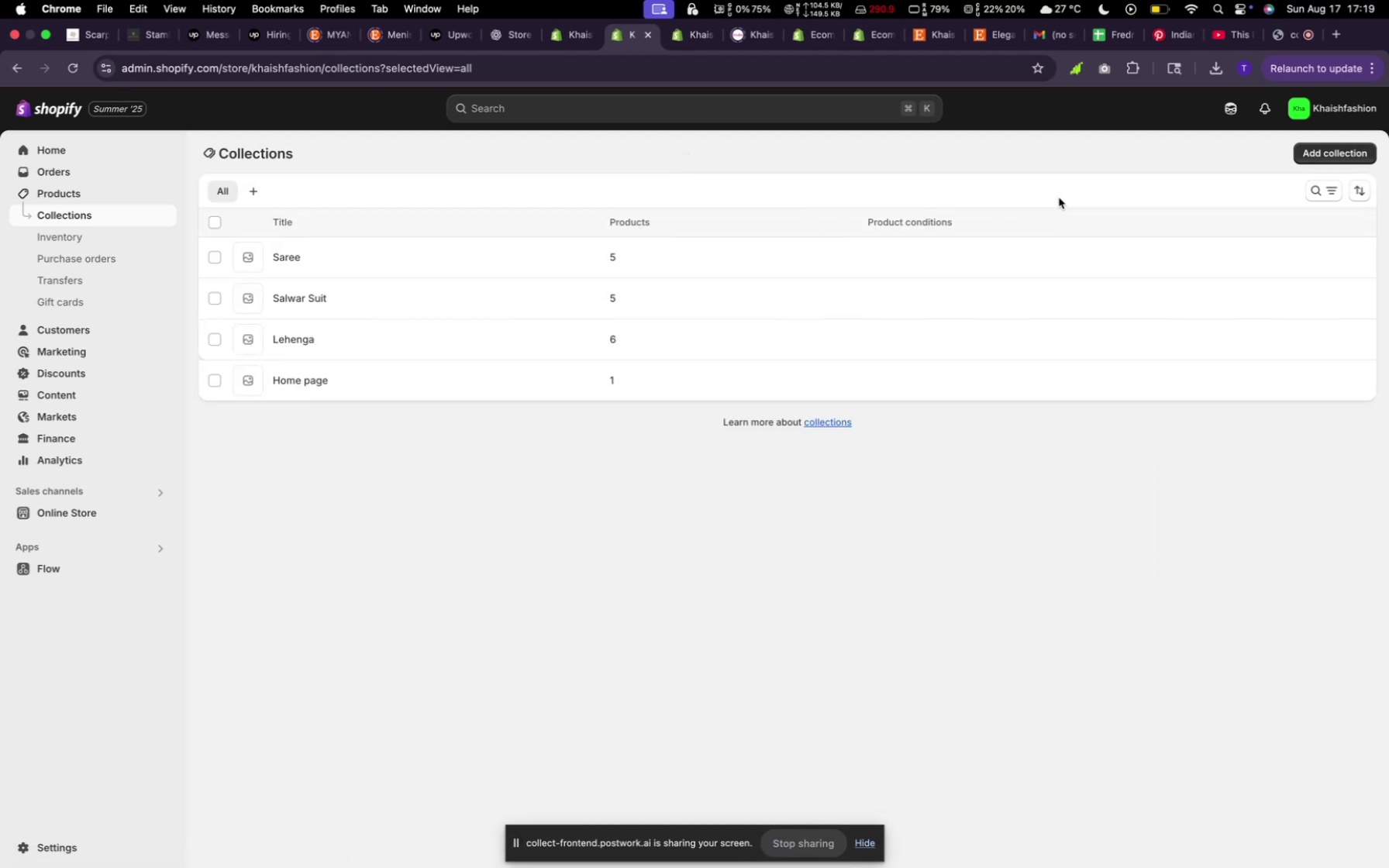 
left_click([940, 42])
 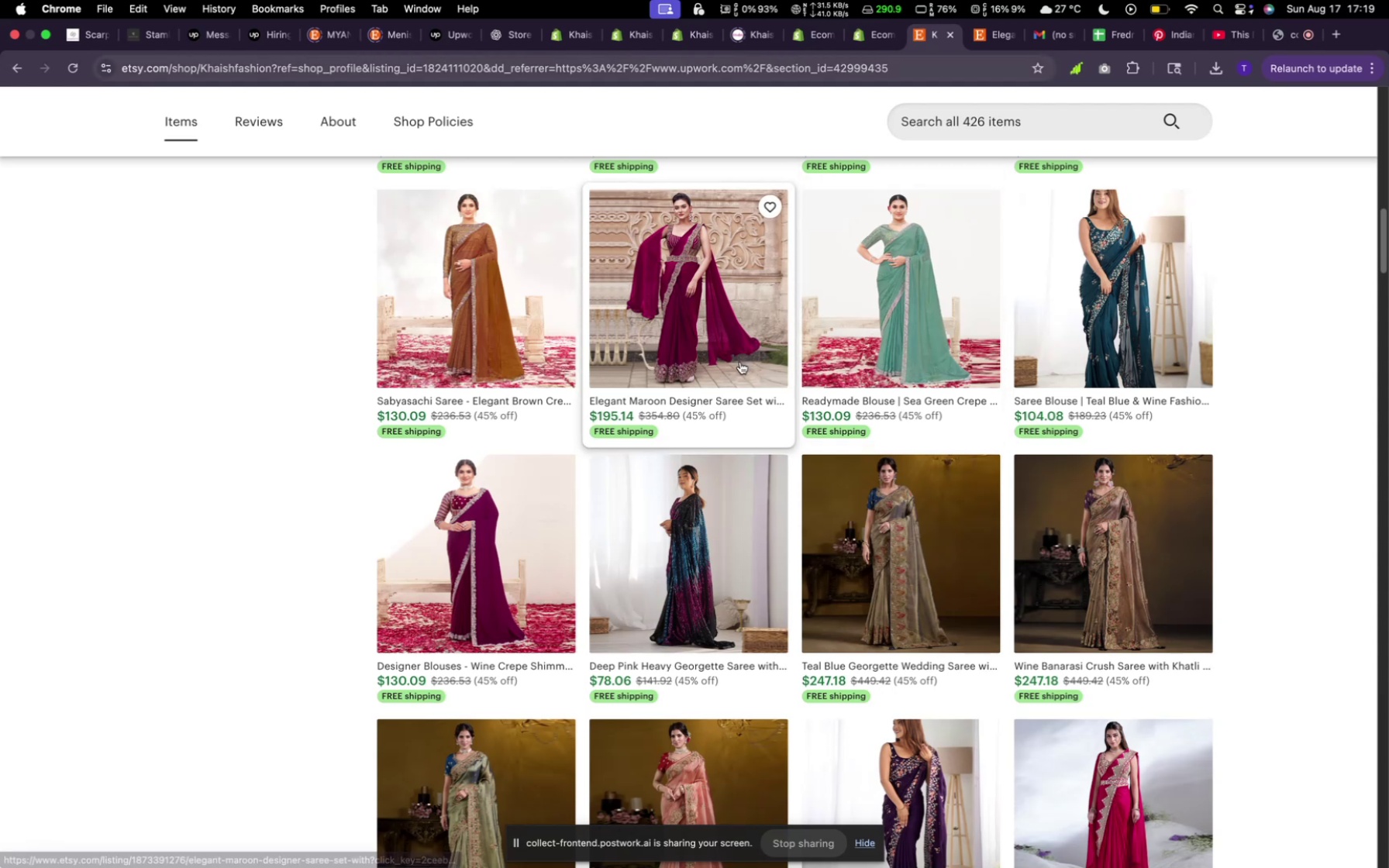 
scroll: coordinate [464, 376], scroll_direction: up, amount: 27.0
 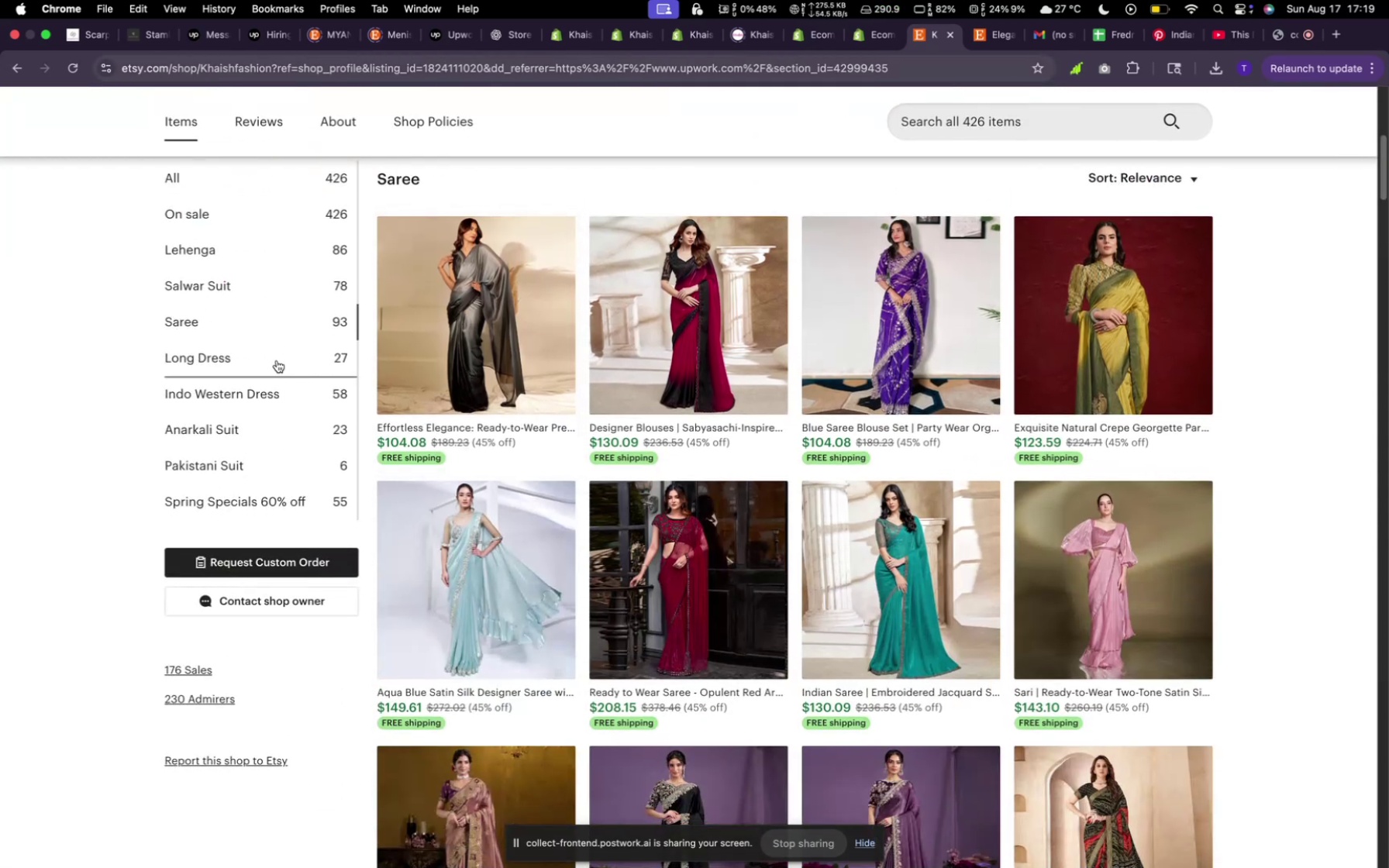 
left_click([277, 360])
 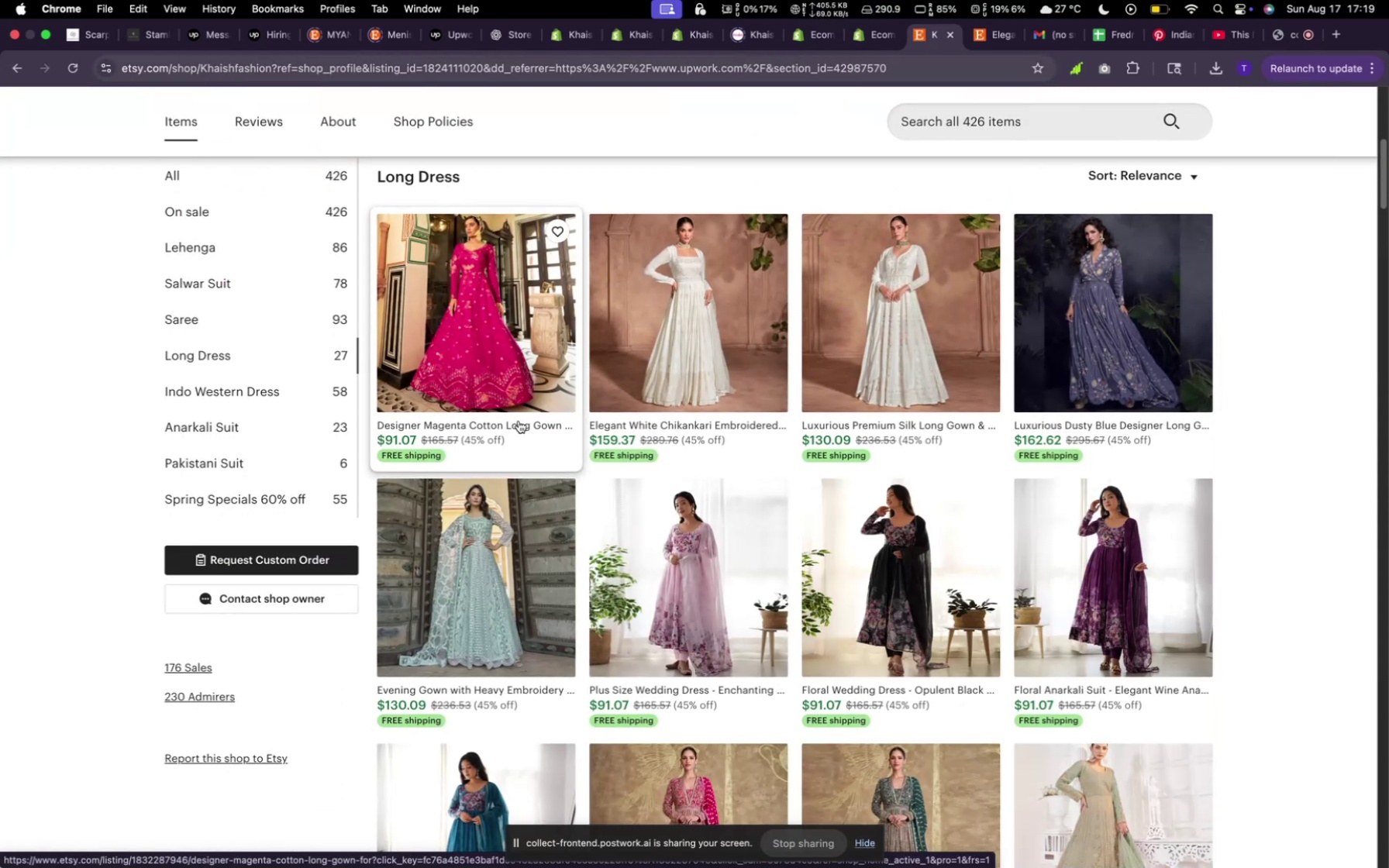 
scroll: coordinate [519, 421], scroll_direction: down, amount: 13.0
 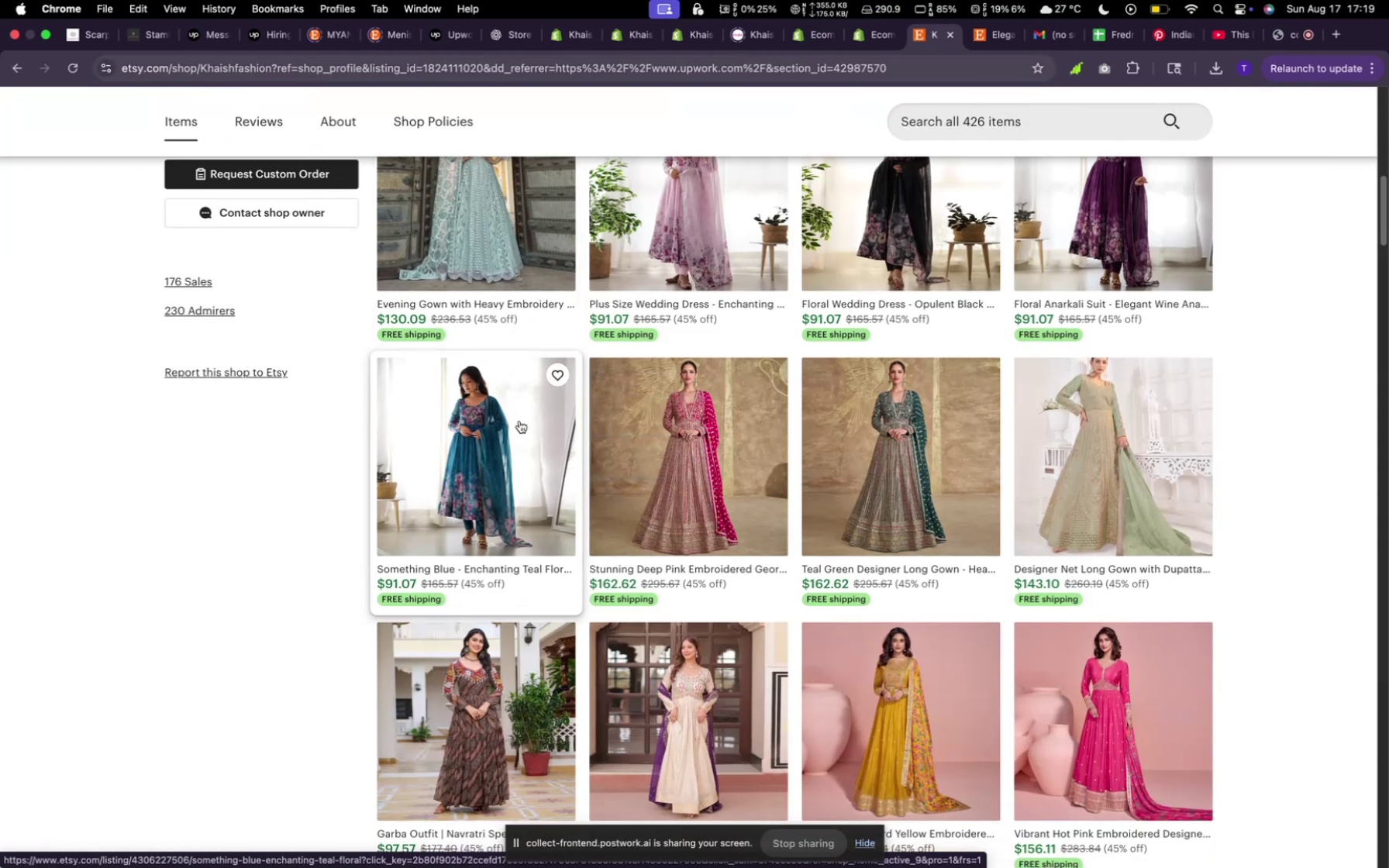 
scroll: coordinate [520, 421], scroll_direction: up, amount: 9.0
 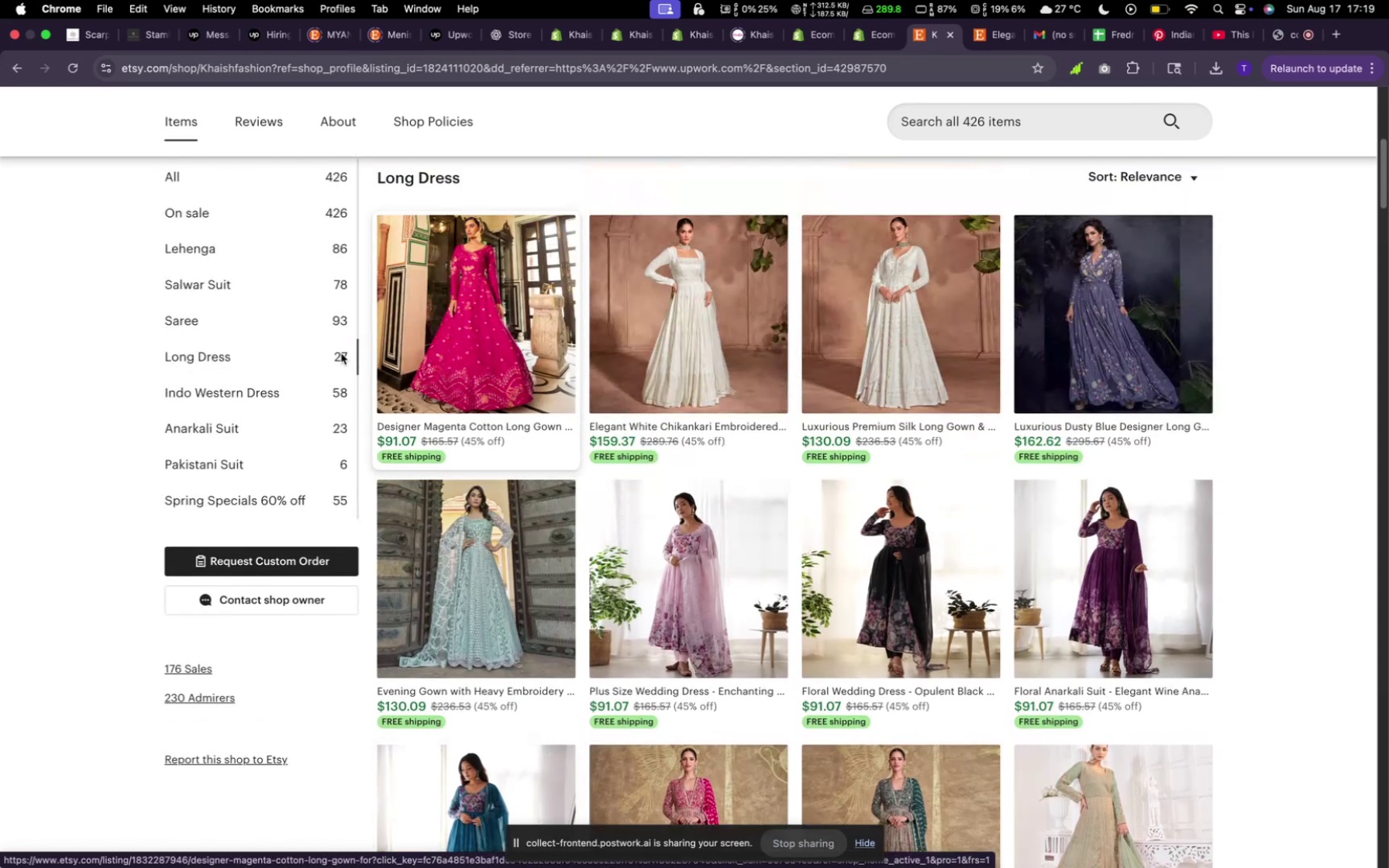 
left_click([292, 391])
 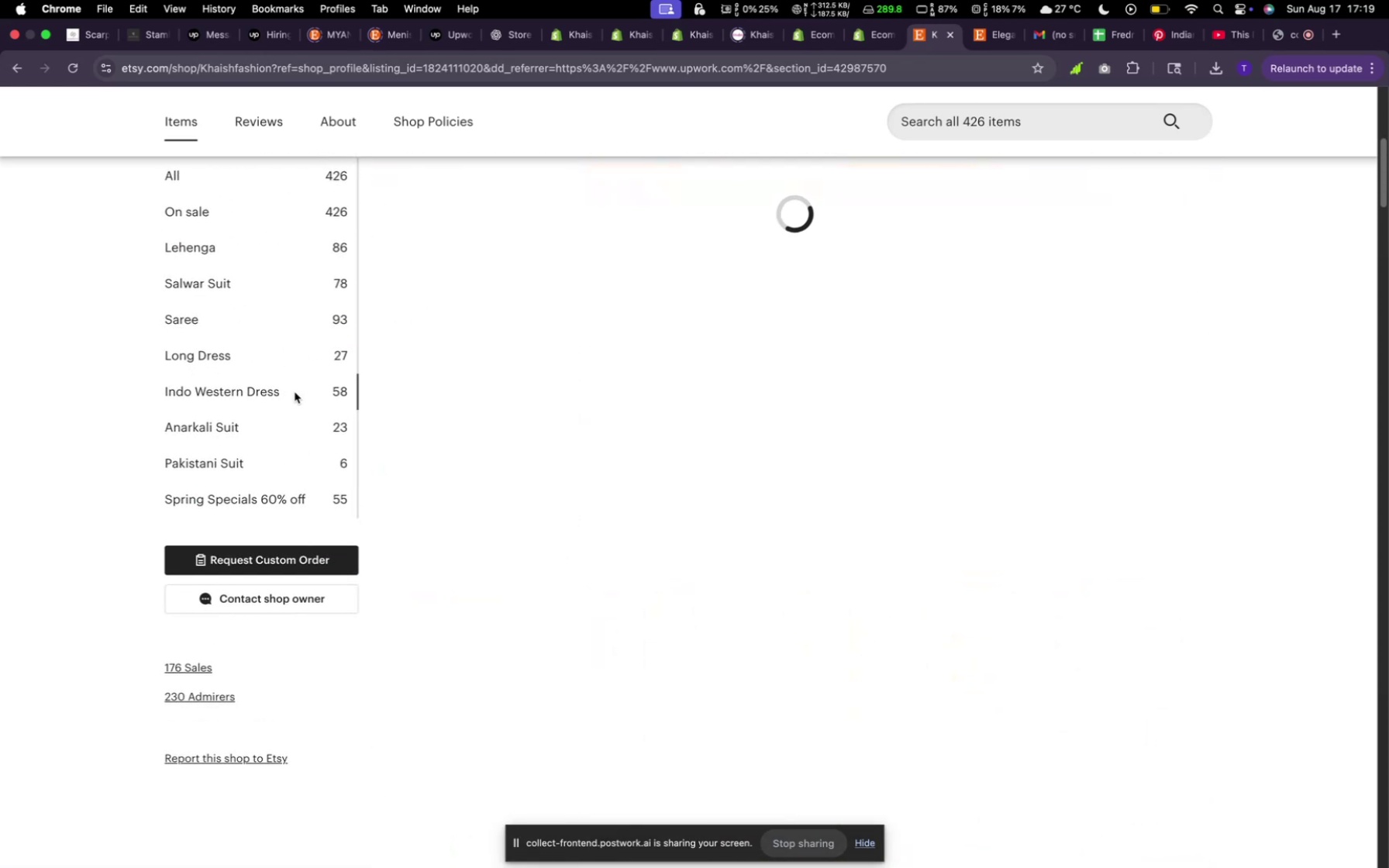 
mouse_move([551, 438])
 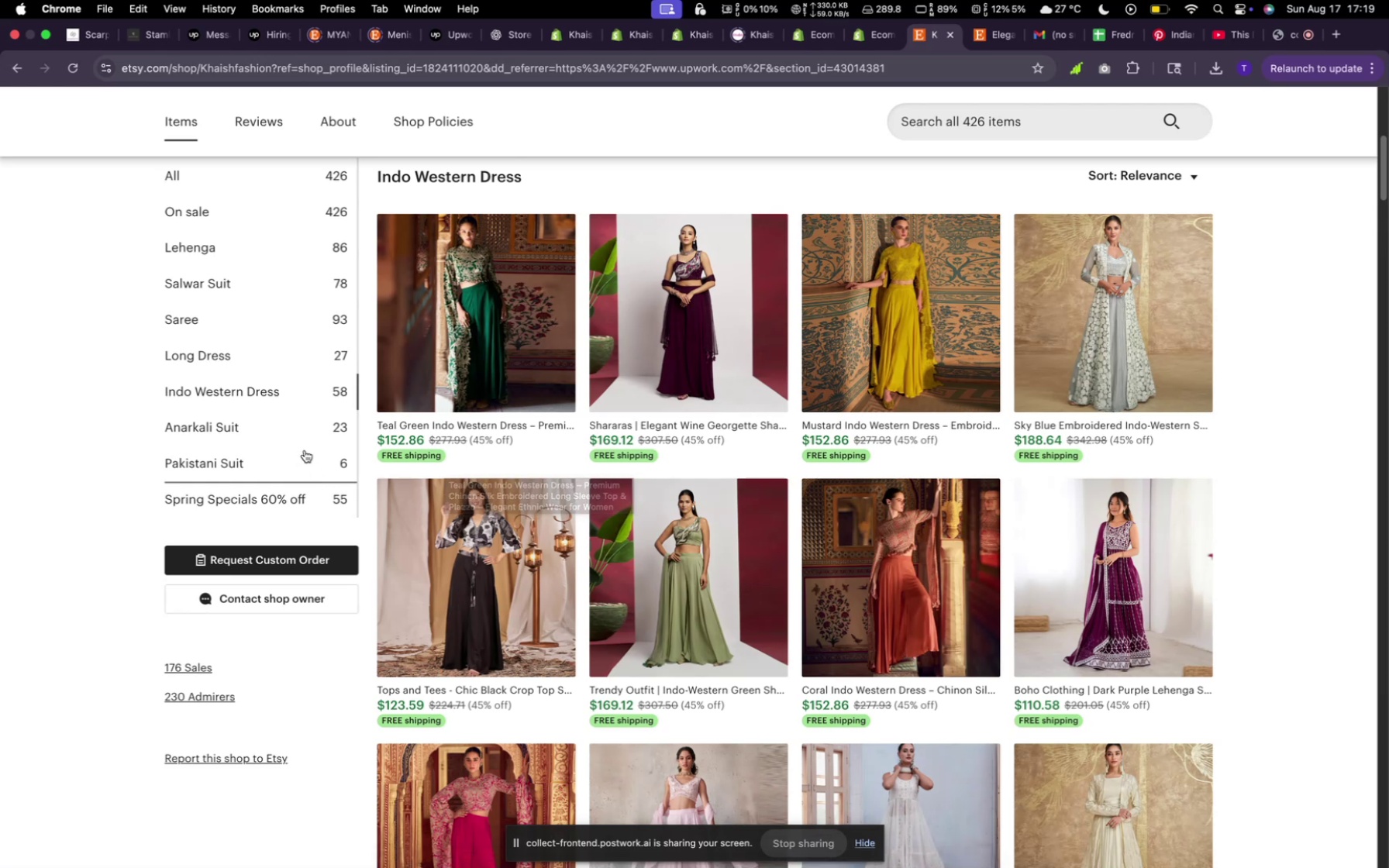 
left_click([299, 422])
 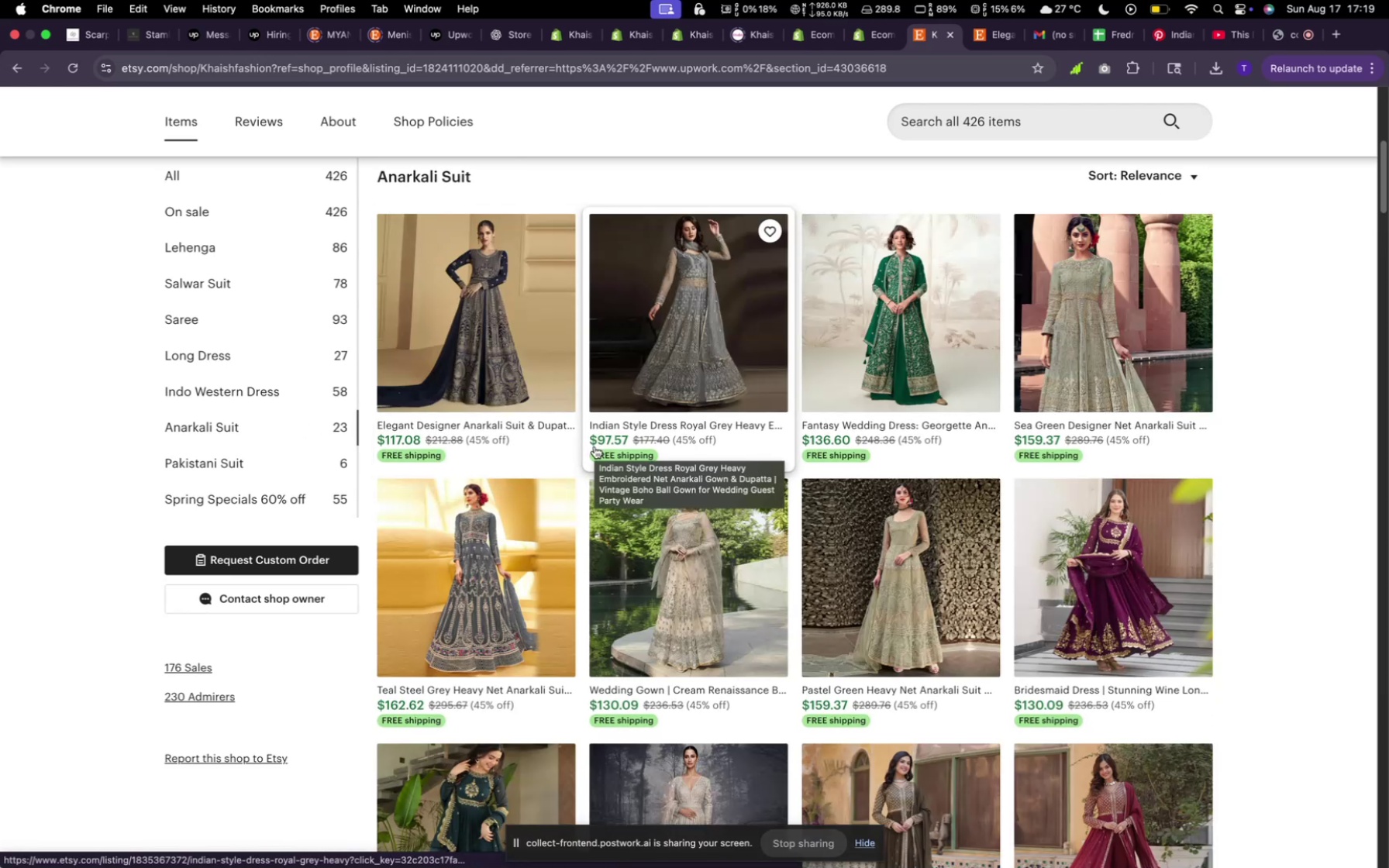 
scroll: coordinate [597, 446], scroll_direction: down, amount: 29.0
 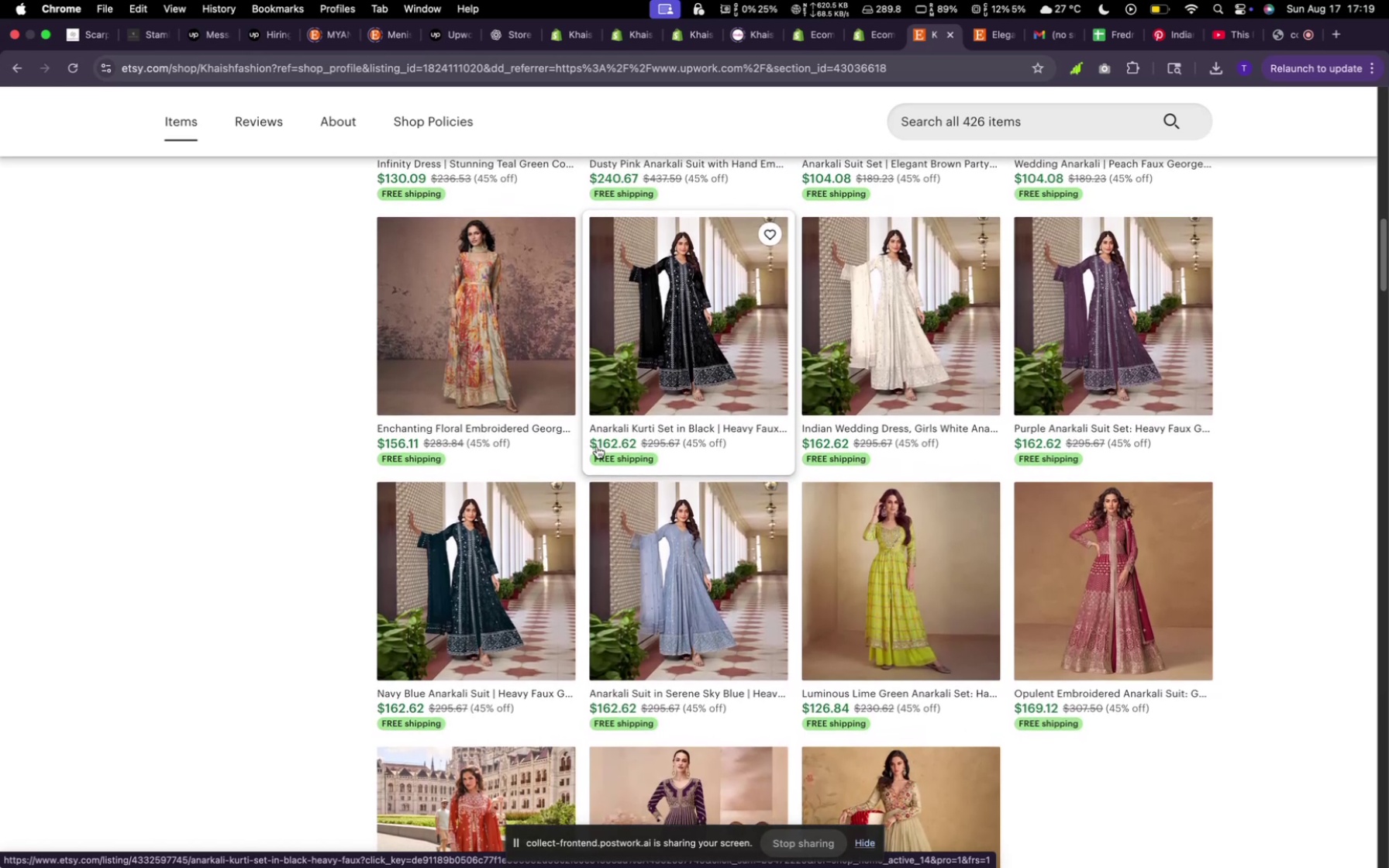 
scroll: coordinate [601, 443], scroll_direction: down, amount: 15.0
 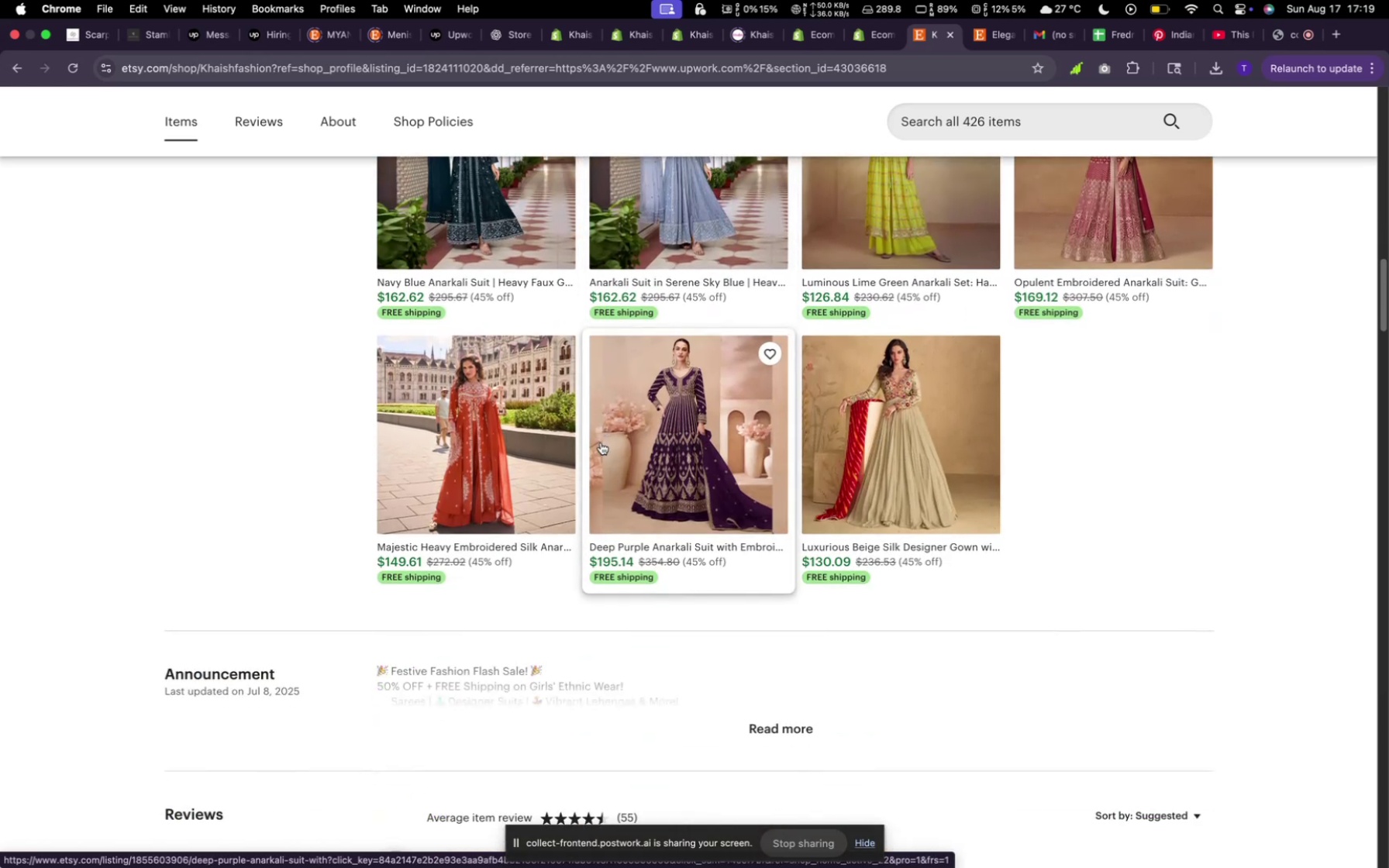 
scroll: coordinate [602, 443], scroll_direction: up, amount: 46.0
 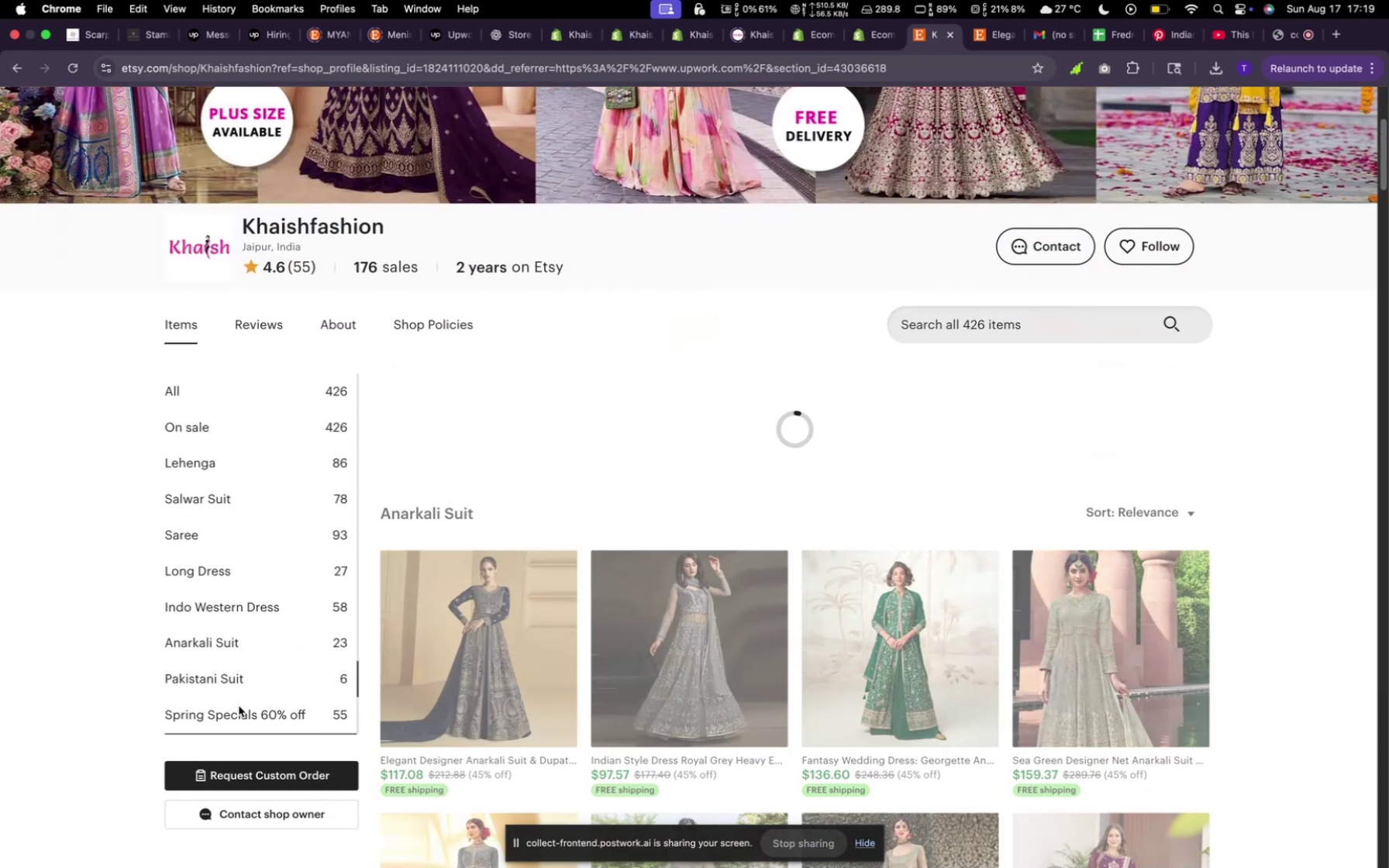 
mouse_move([796, 439])
 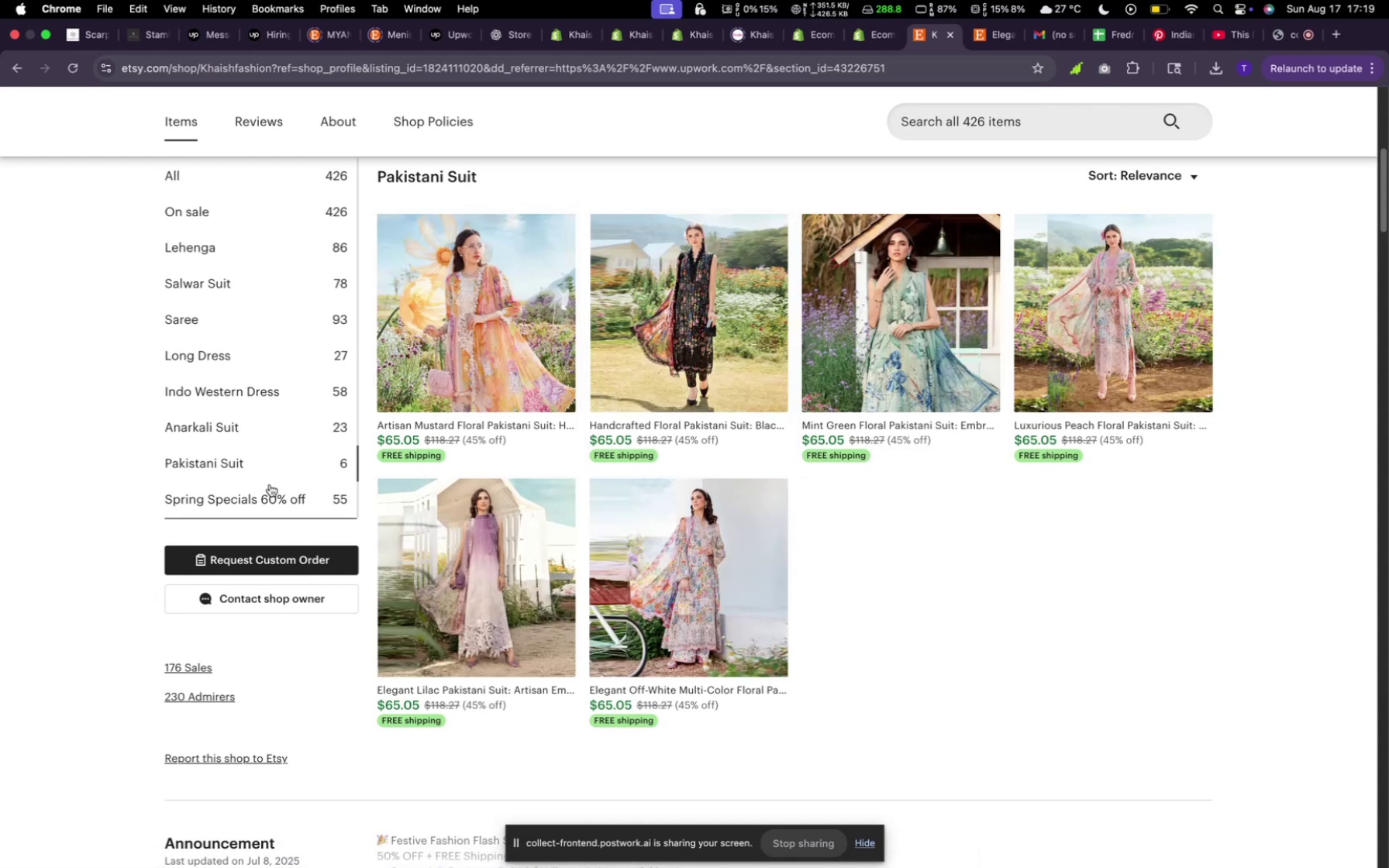 
left_click([277, 492])
 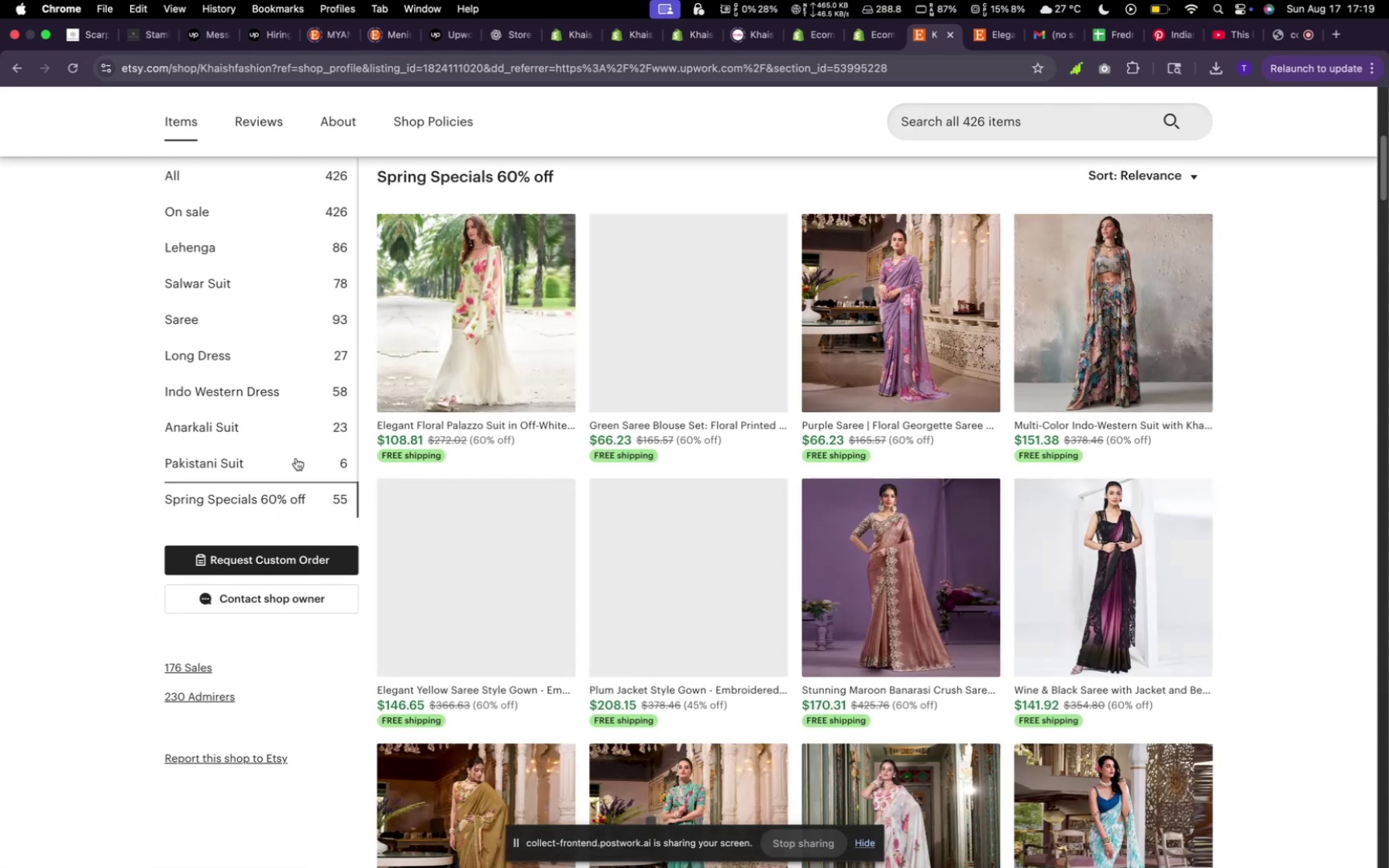 
left_click([296, 458])
 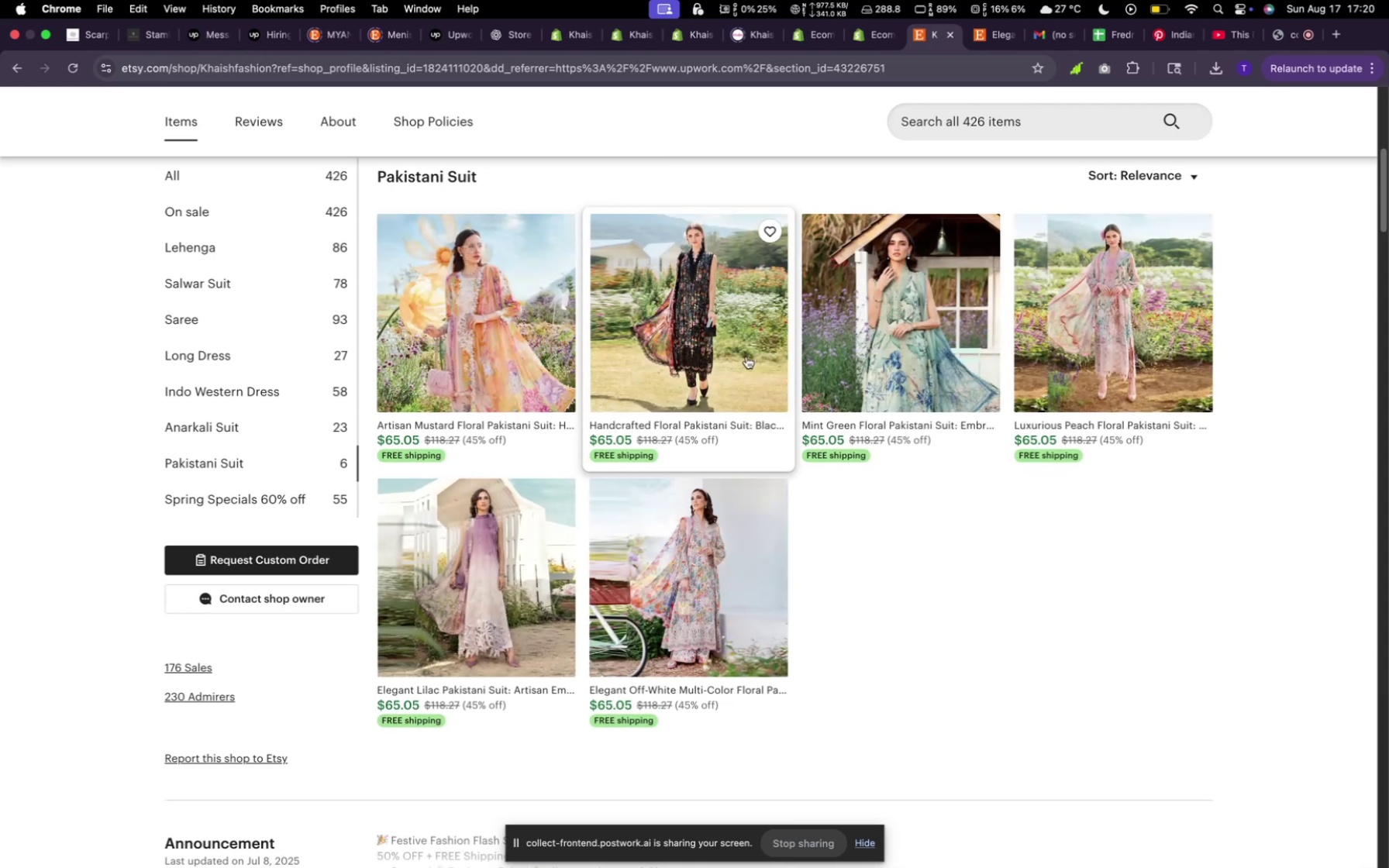 
wait(6.86)
 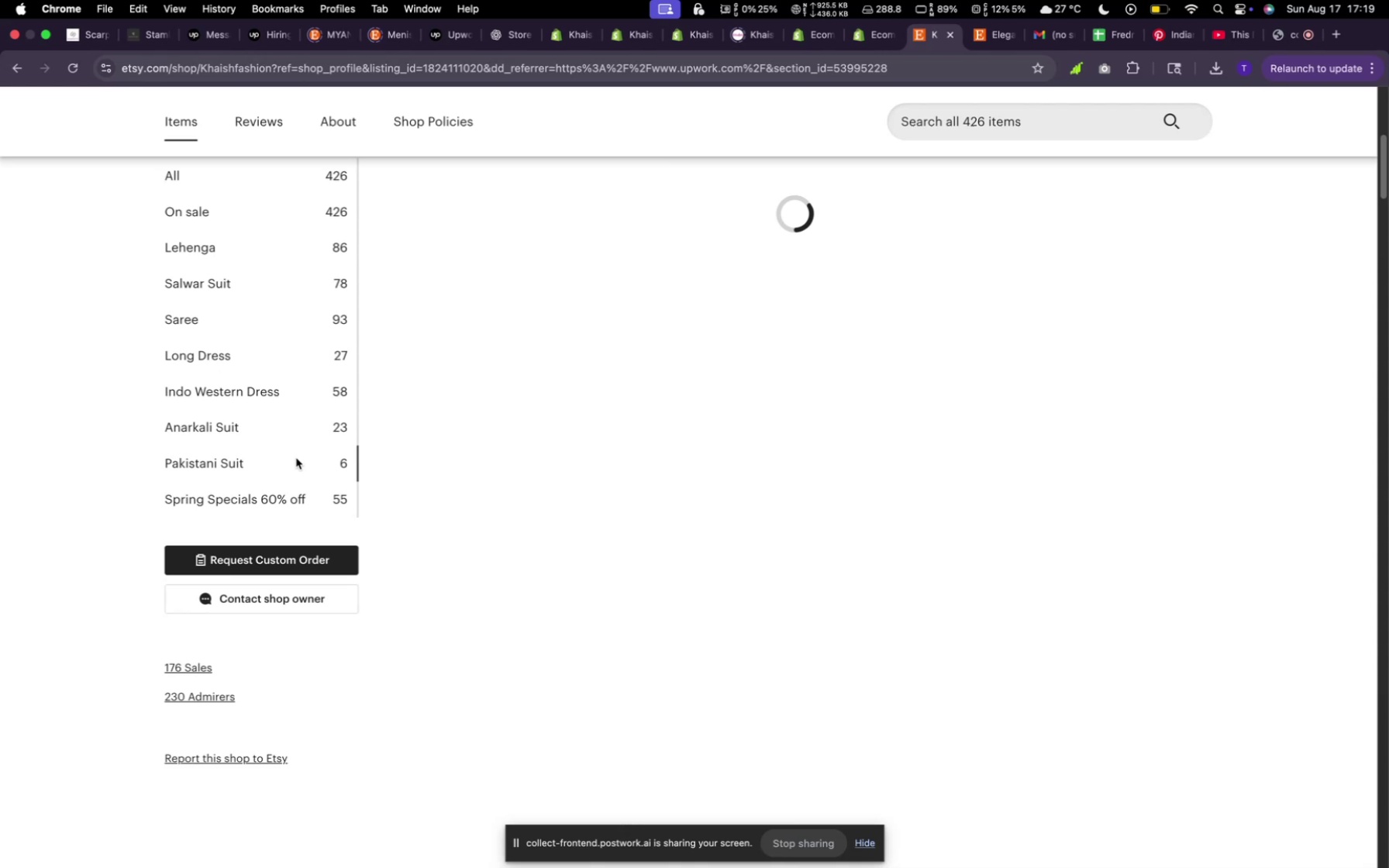 
right_click([1091, 316])
 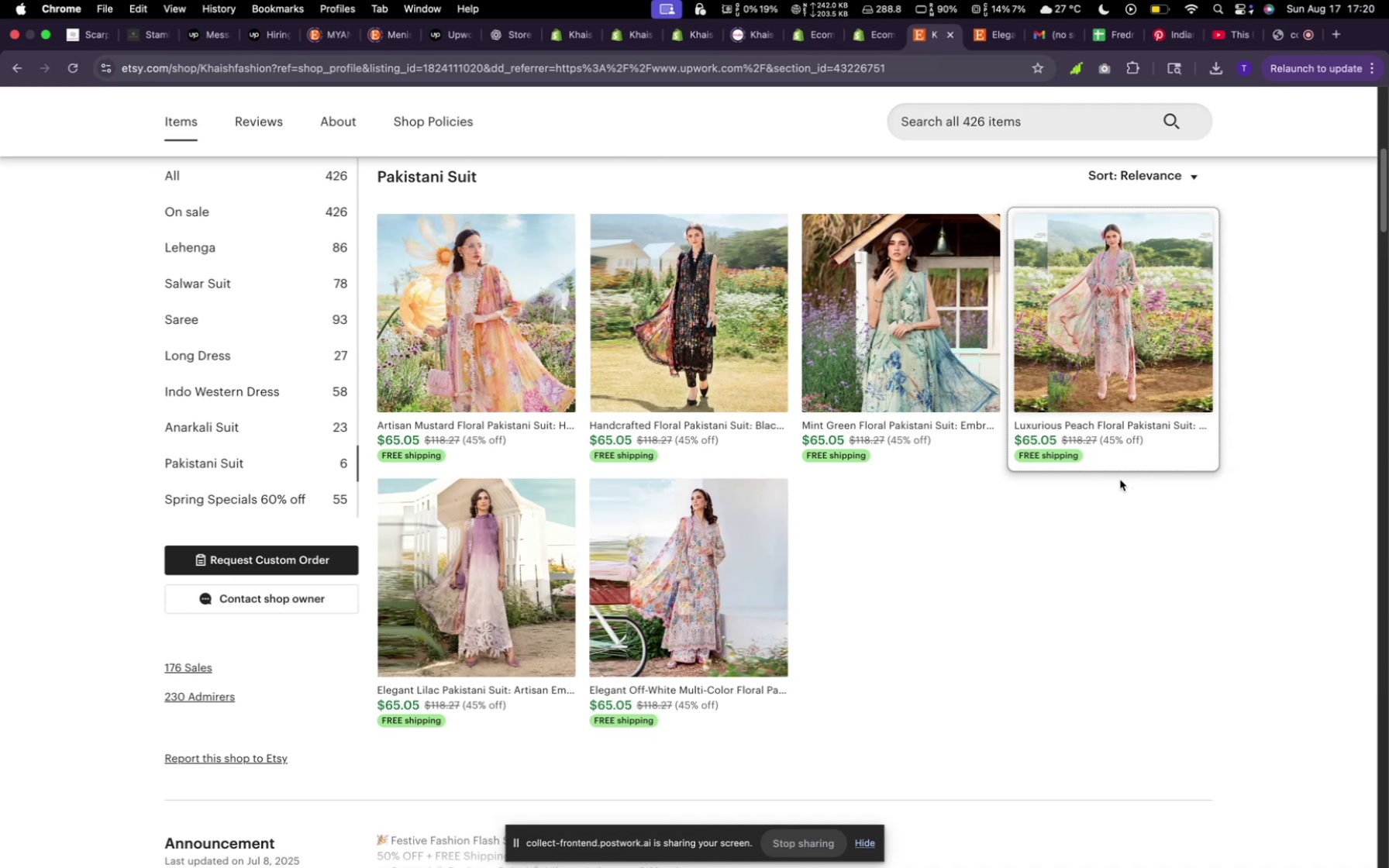 
wait(6.87)
 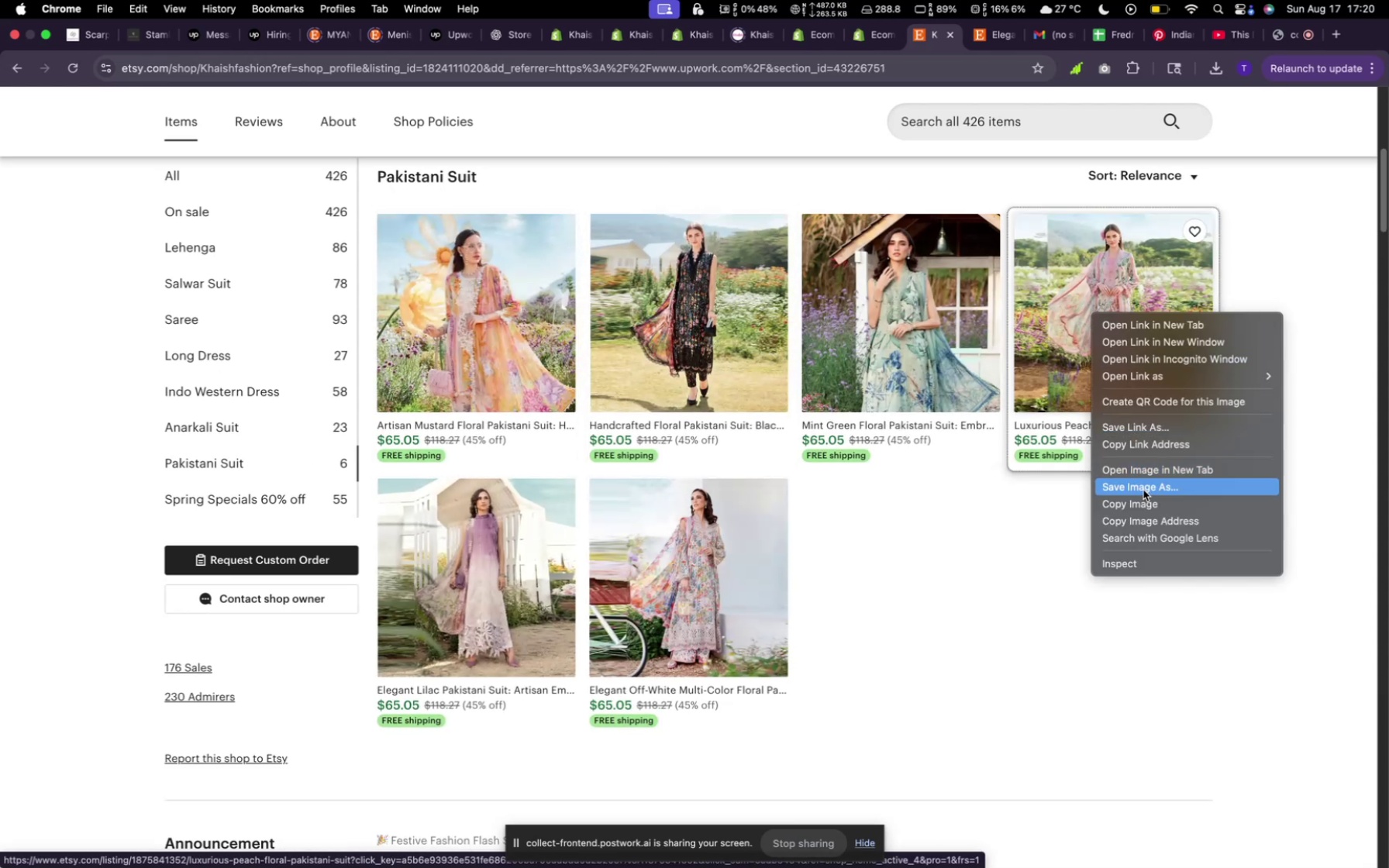 
left_click([950, 628])
 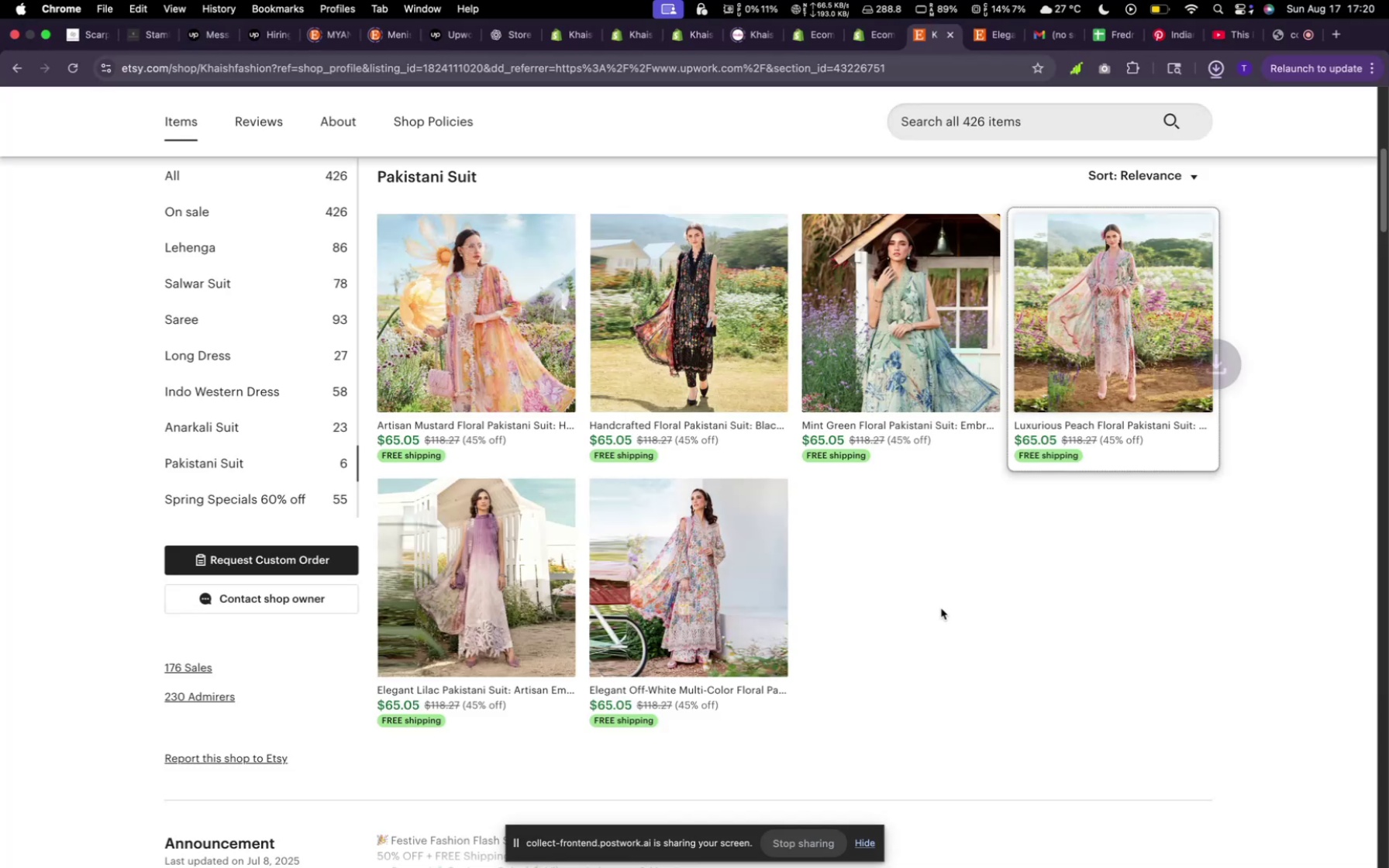 
right_click([700, 350])
 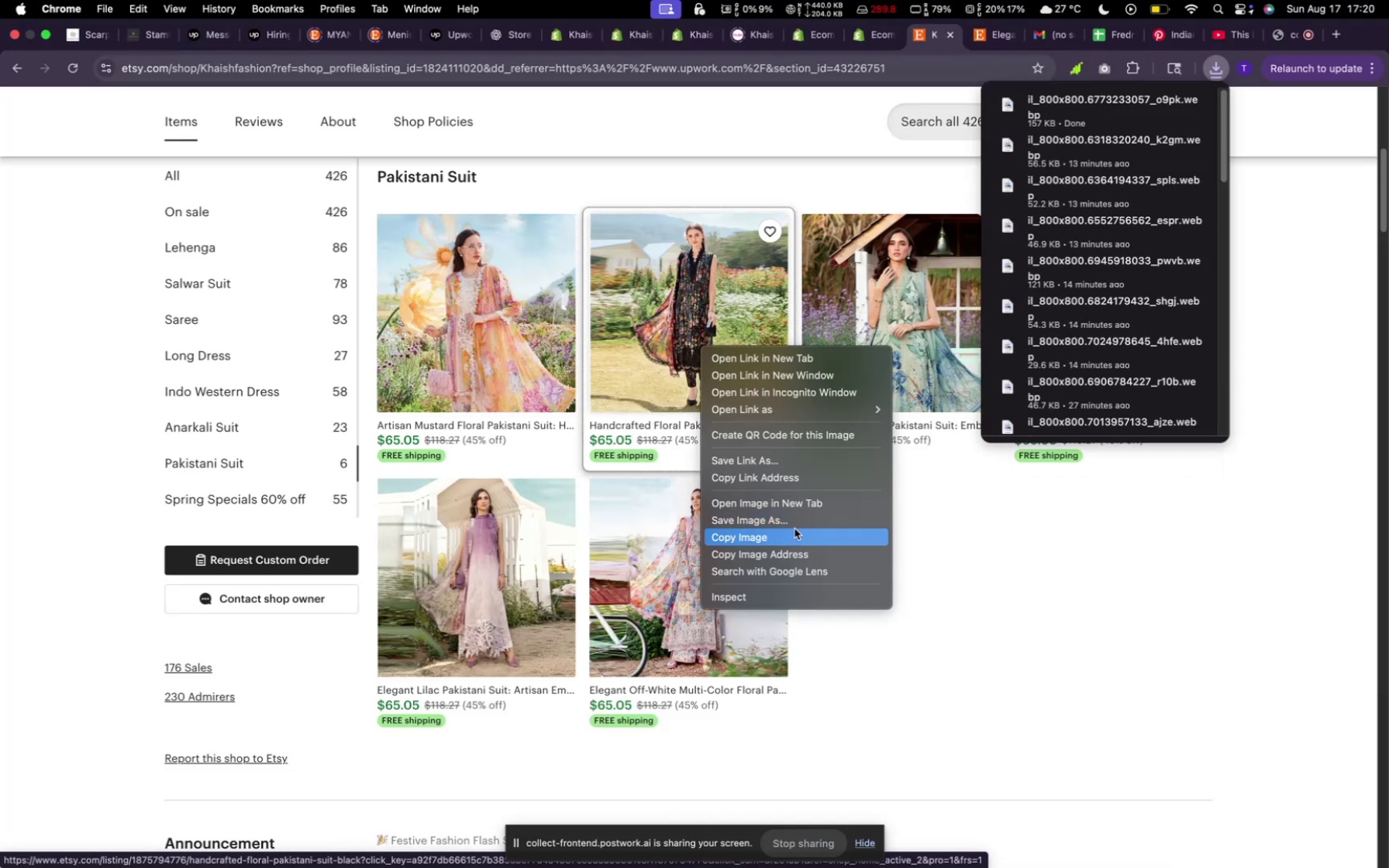 
left_click([794, 522])
 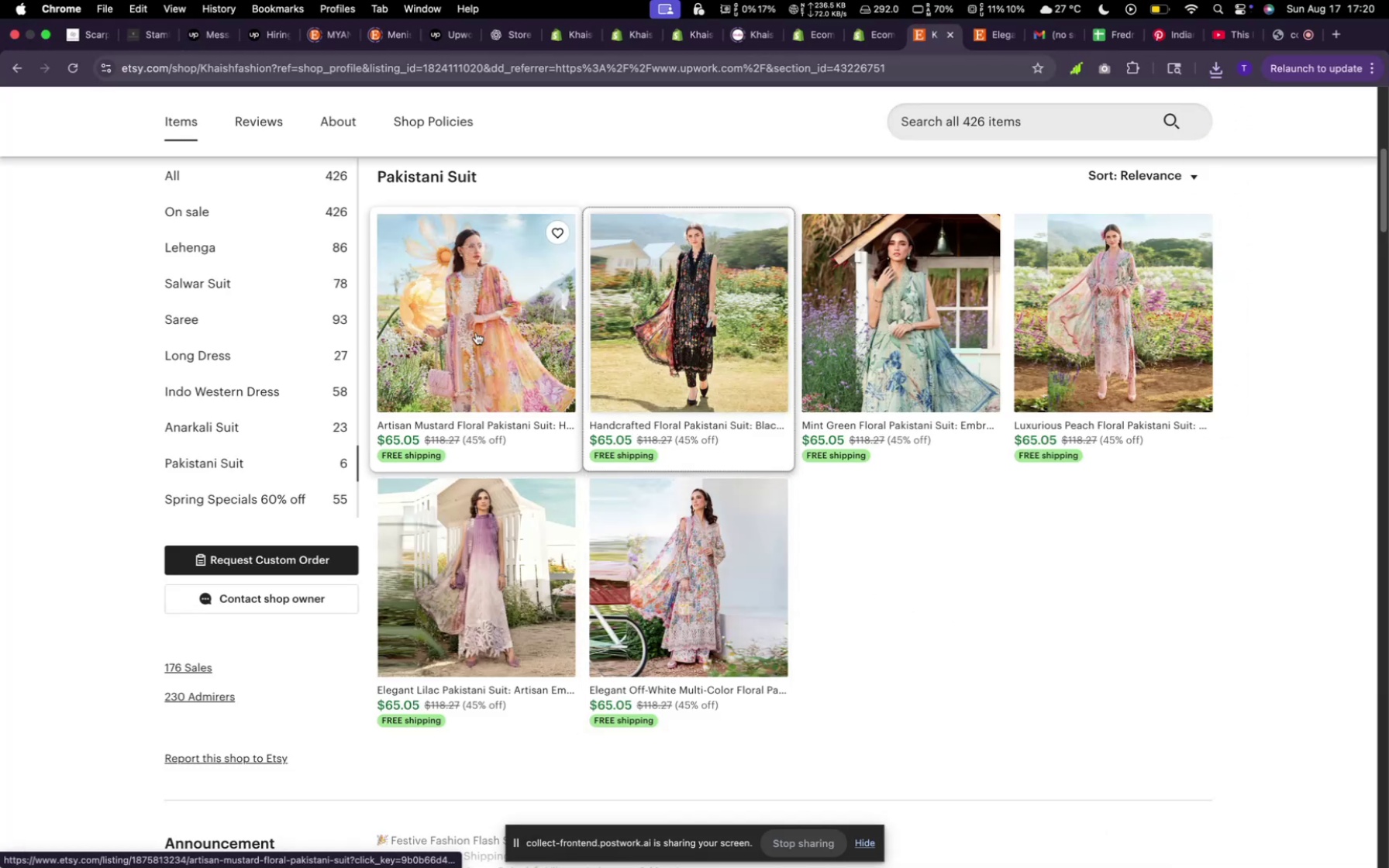 
wait(9.65)
 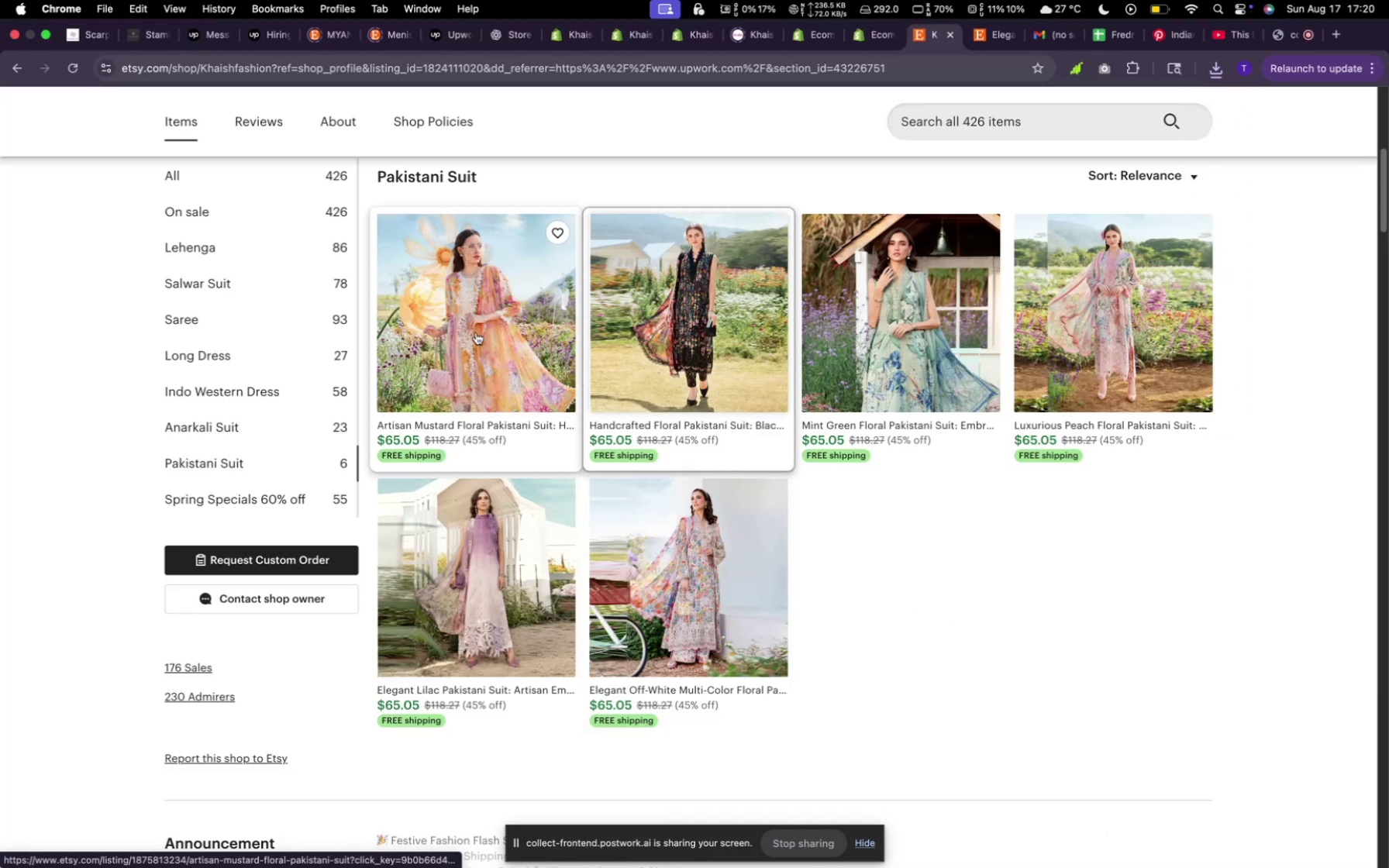 
right_click([523, 372])
 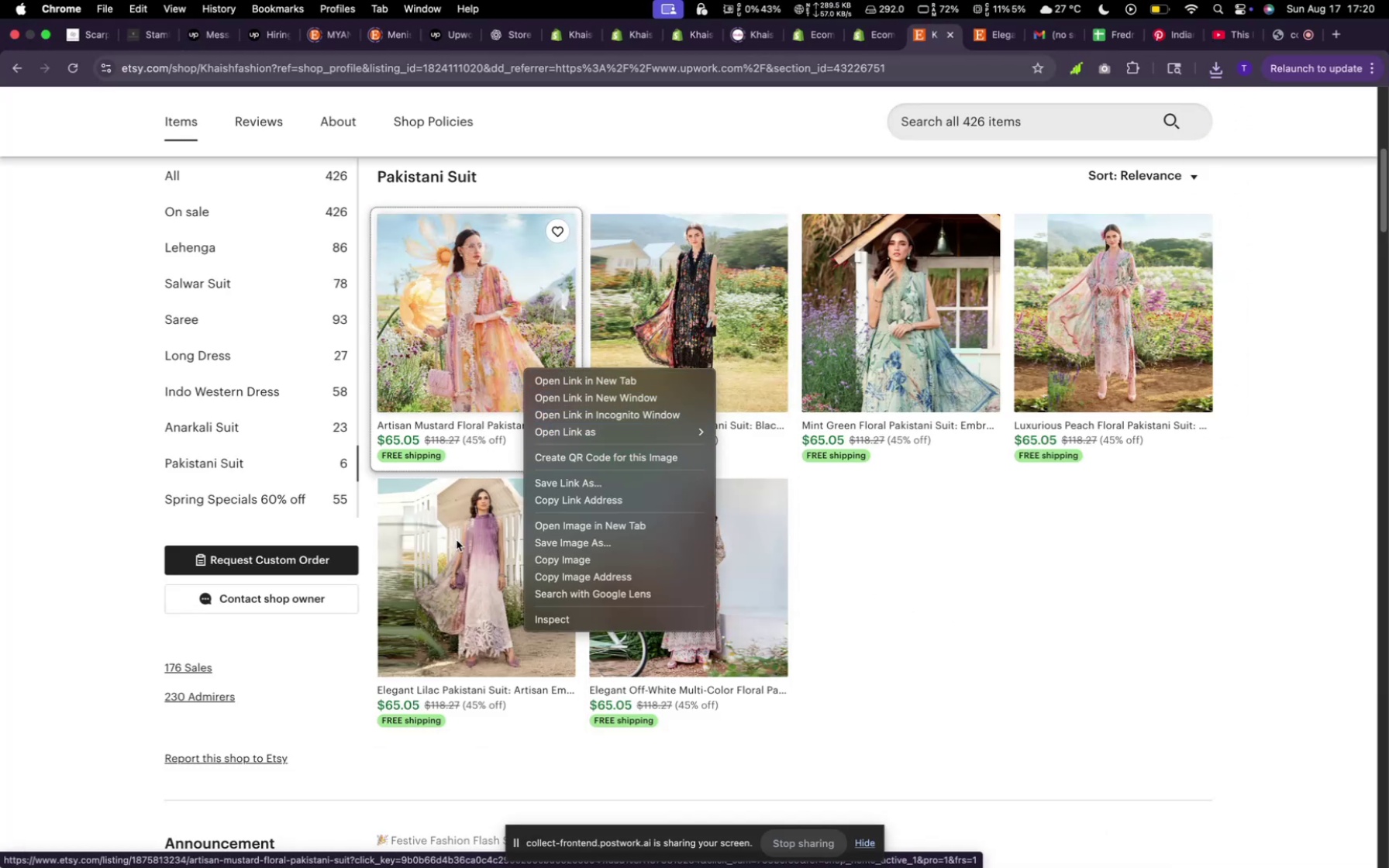 
left_click([646, 545])
 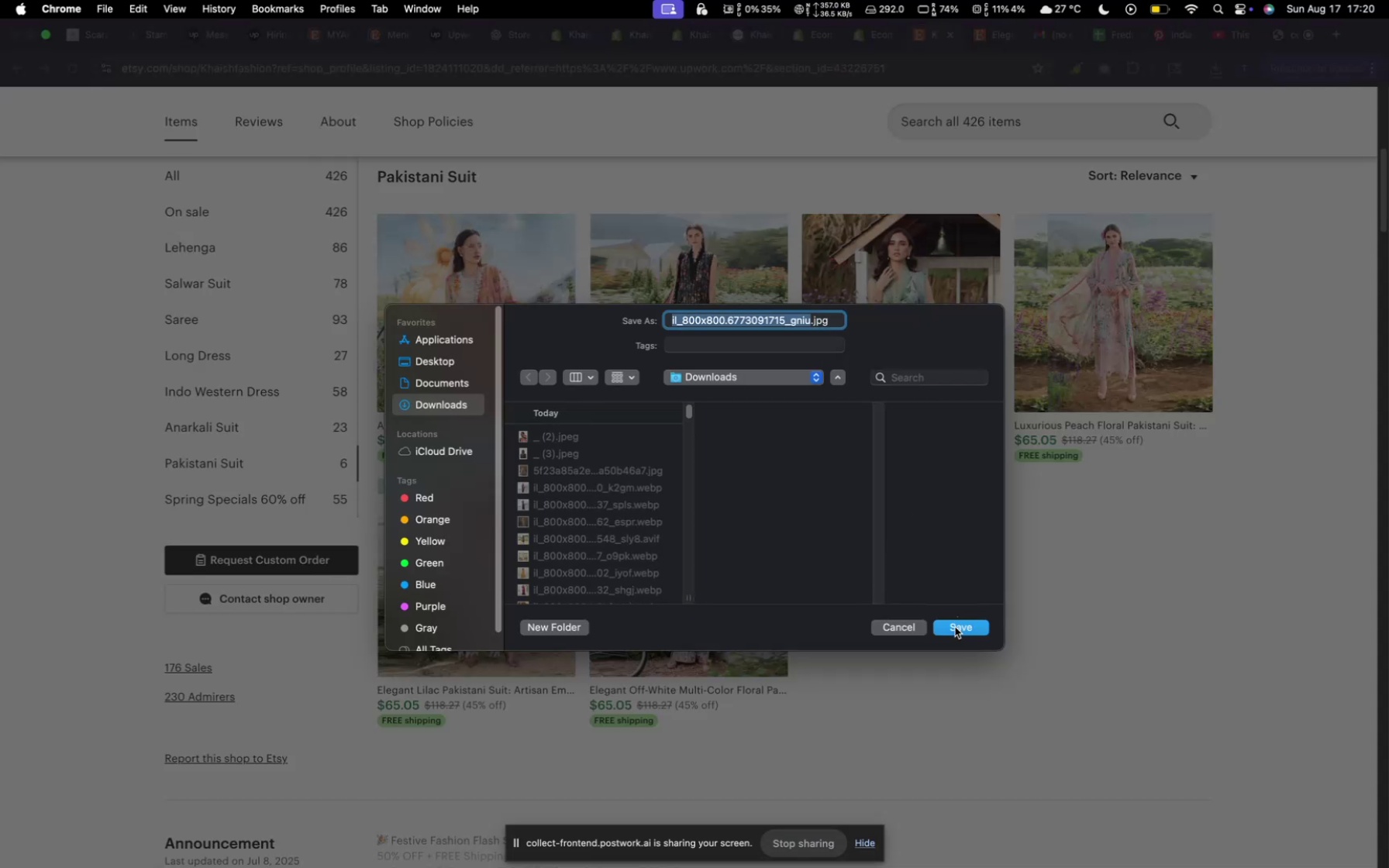 
right_click([514, 588])
 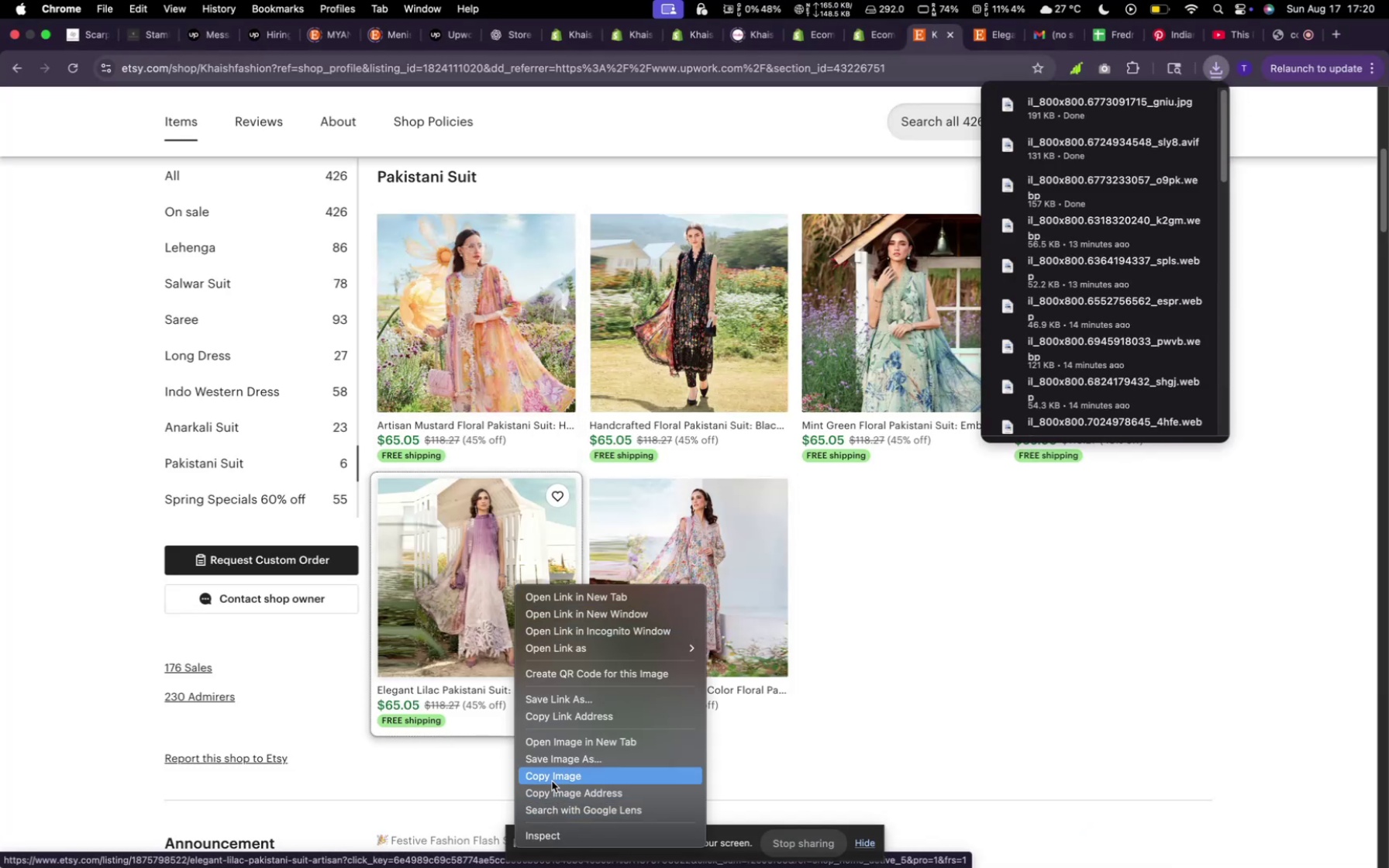 
left_click([553, 763])
 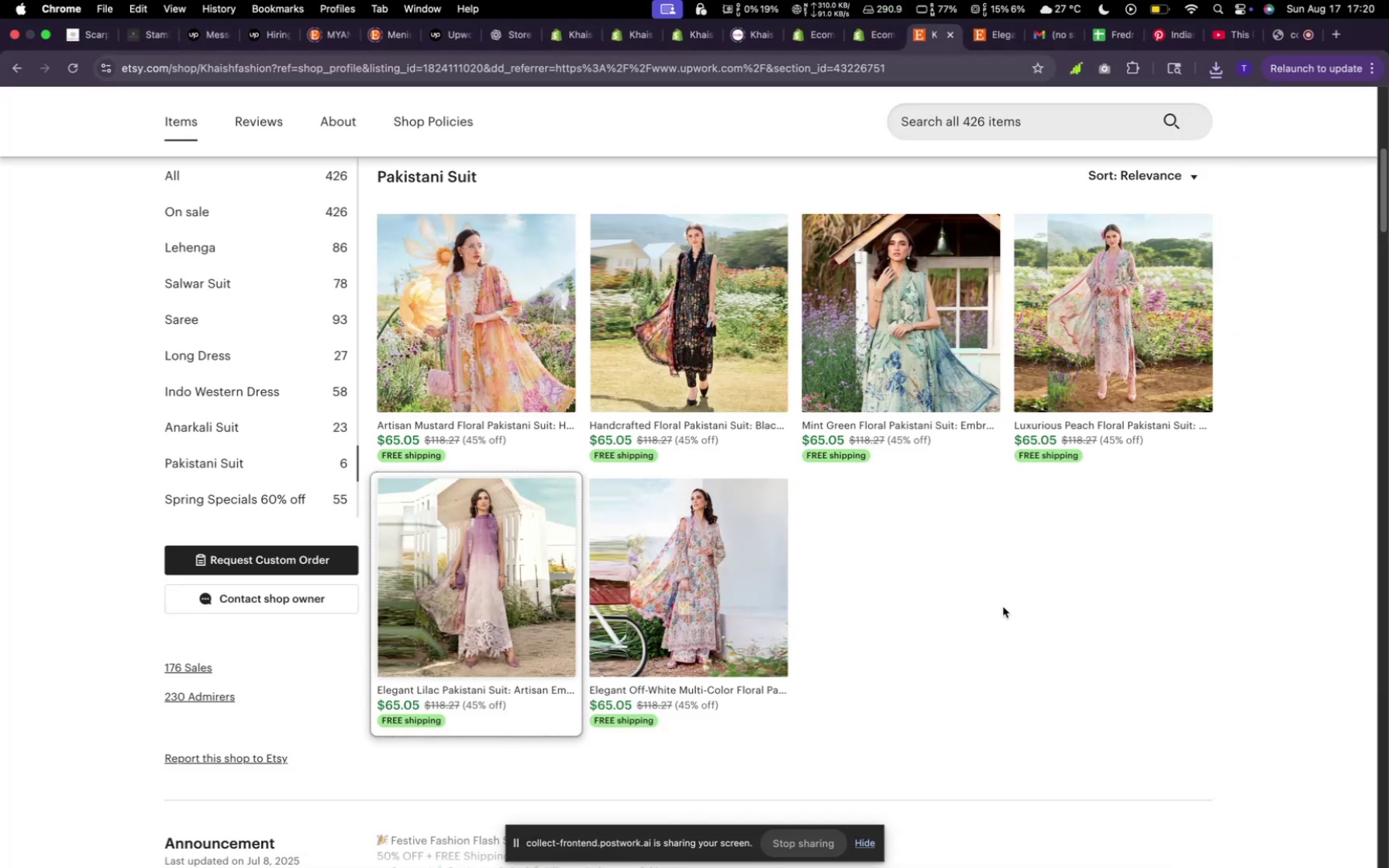 
wait(6.0)
 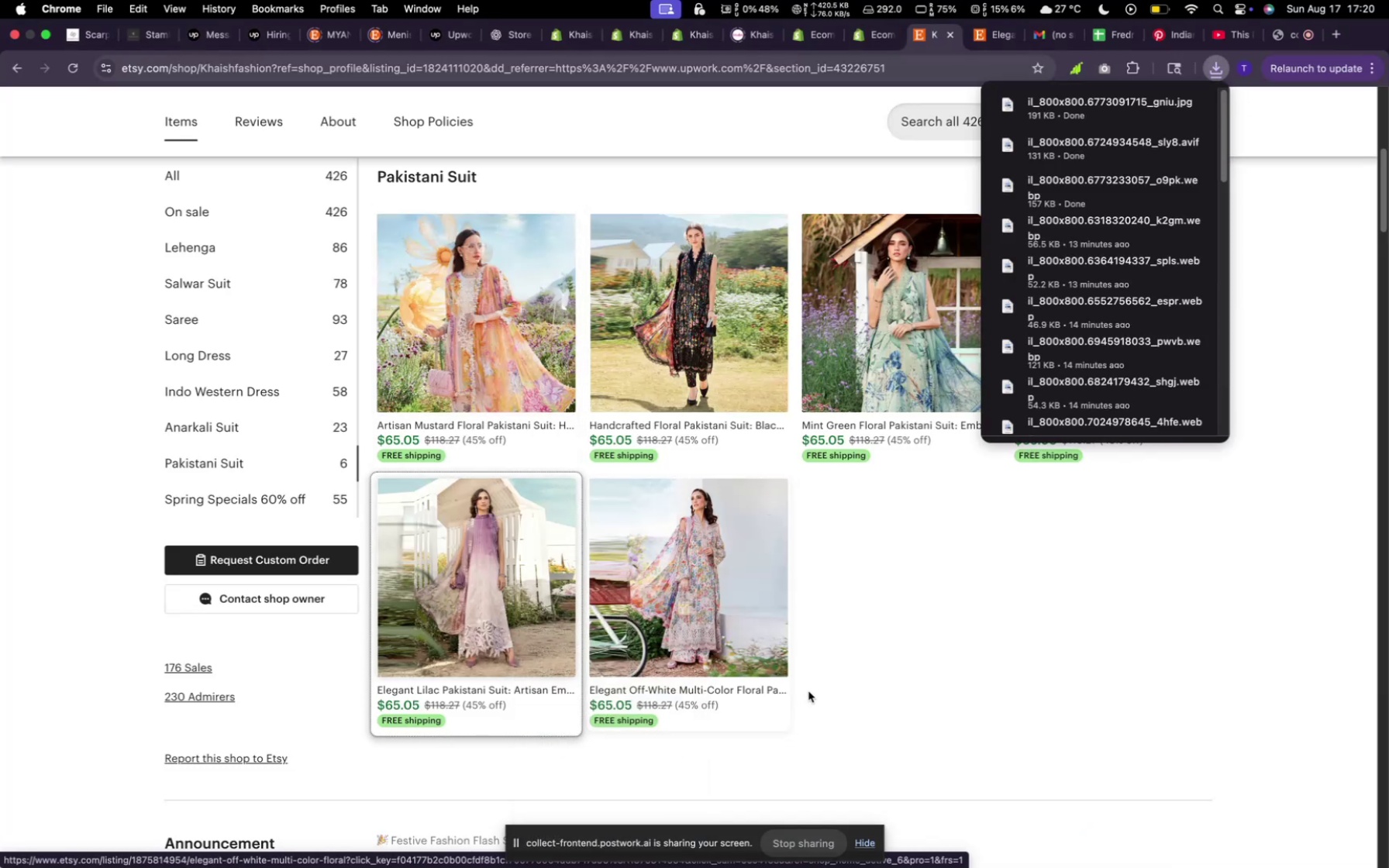 
mouse_move([809, 438])
 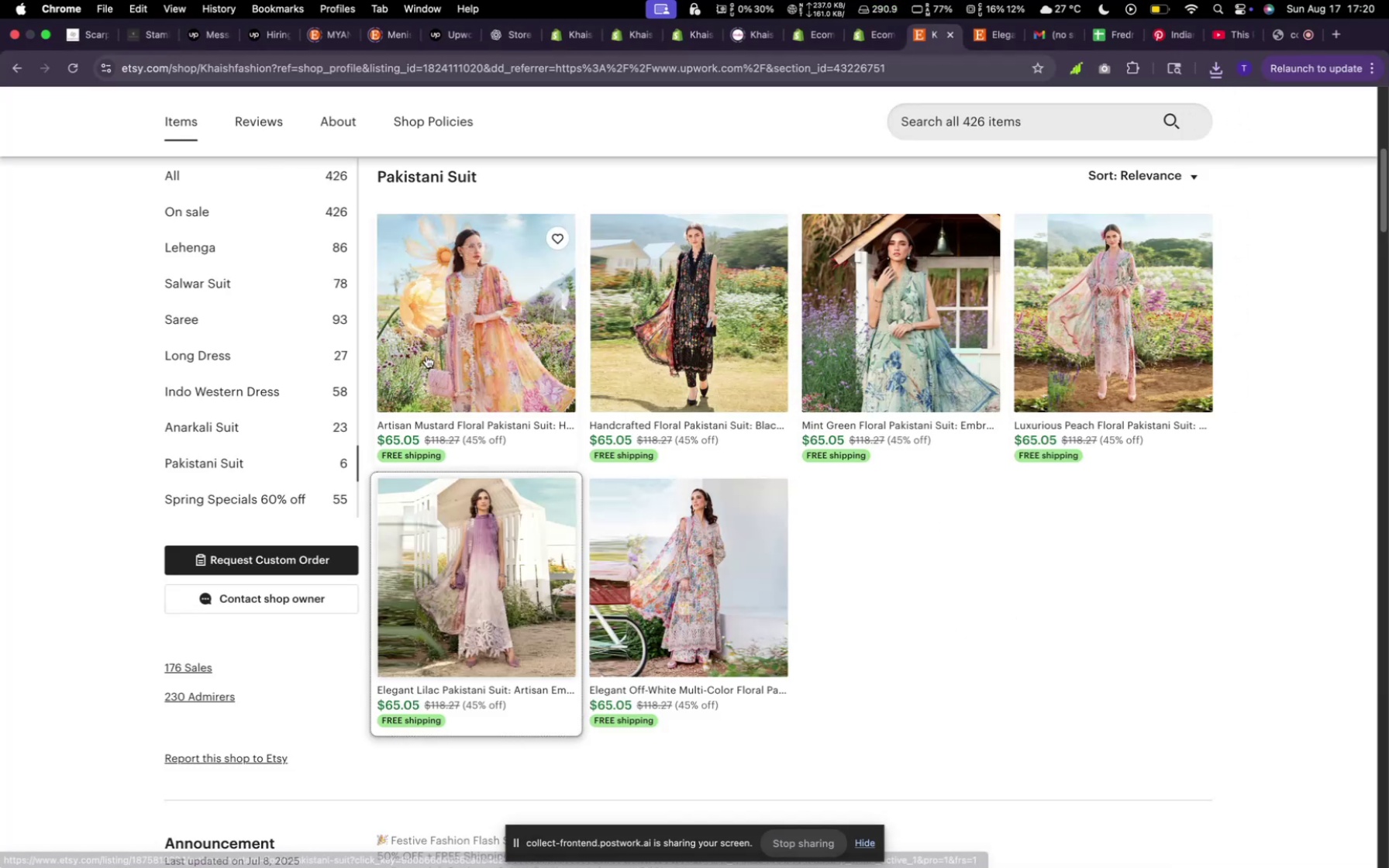 
scroll: coordinate [565, 351], scroll_direction: up, amount: 10.0
 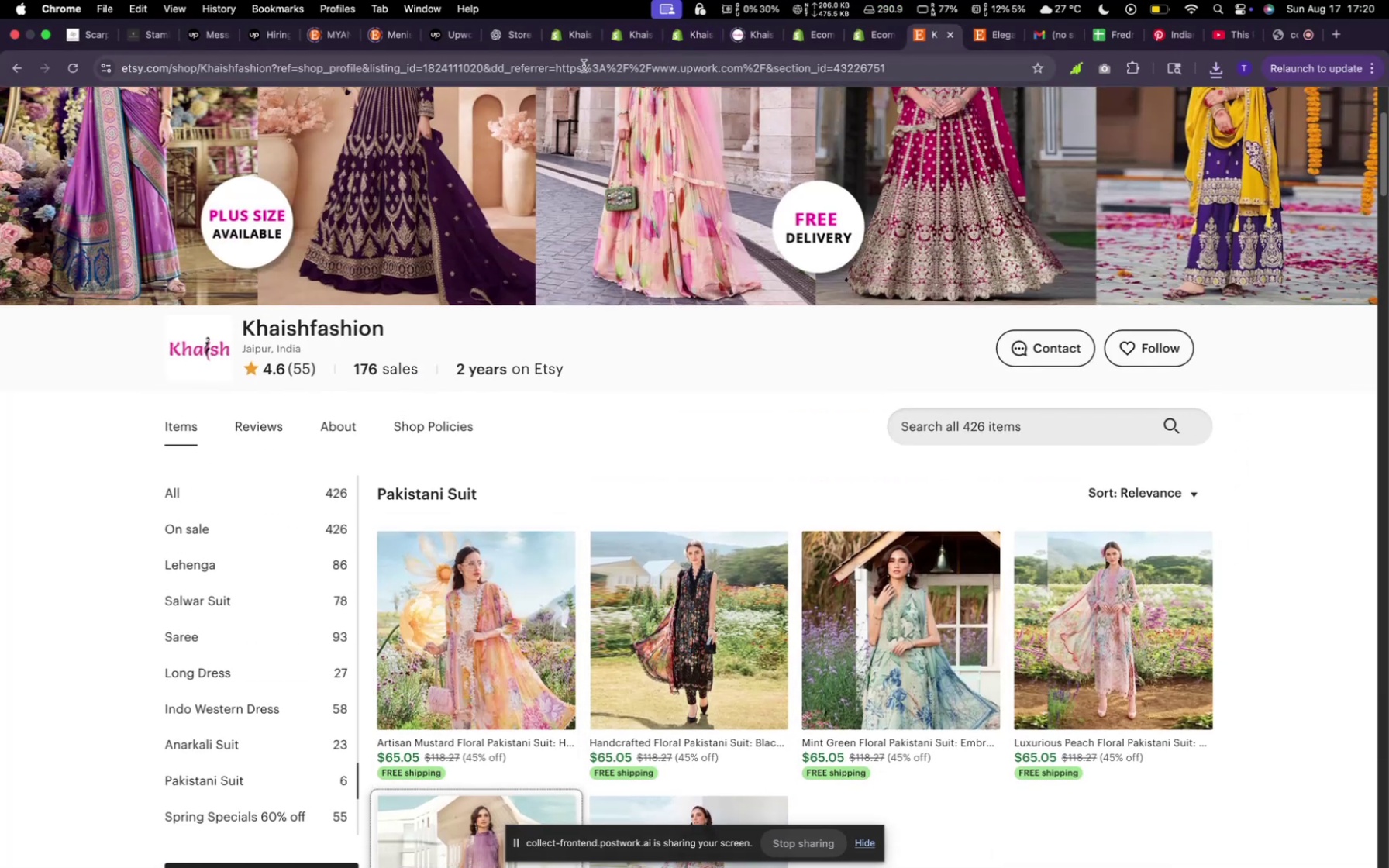 
mouse_move([622, 51])
 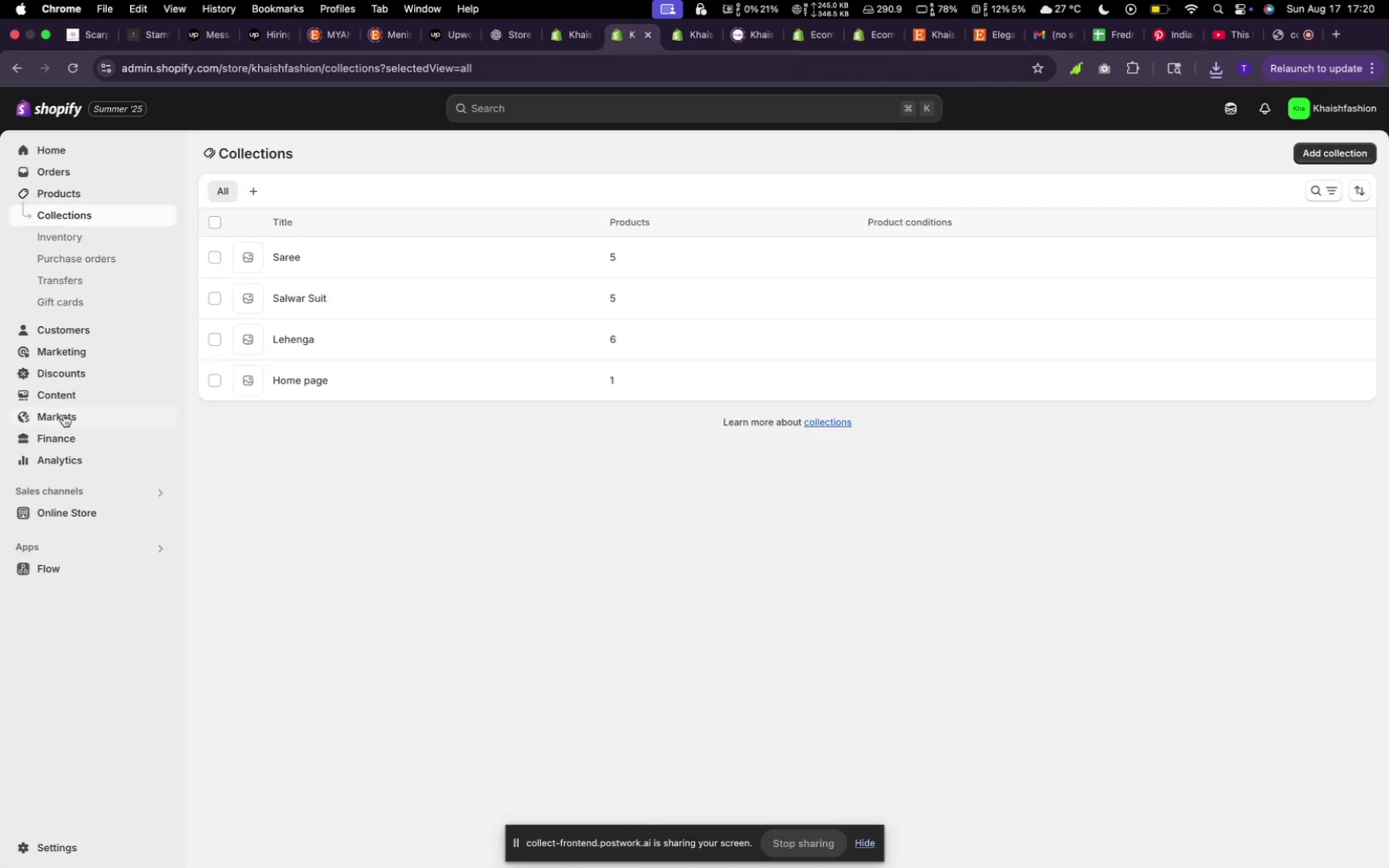 
left_click([68, 391])
 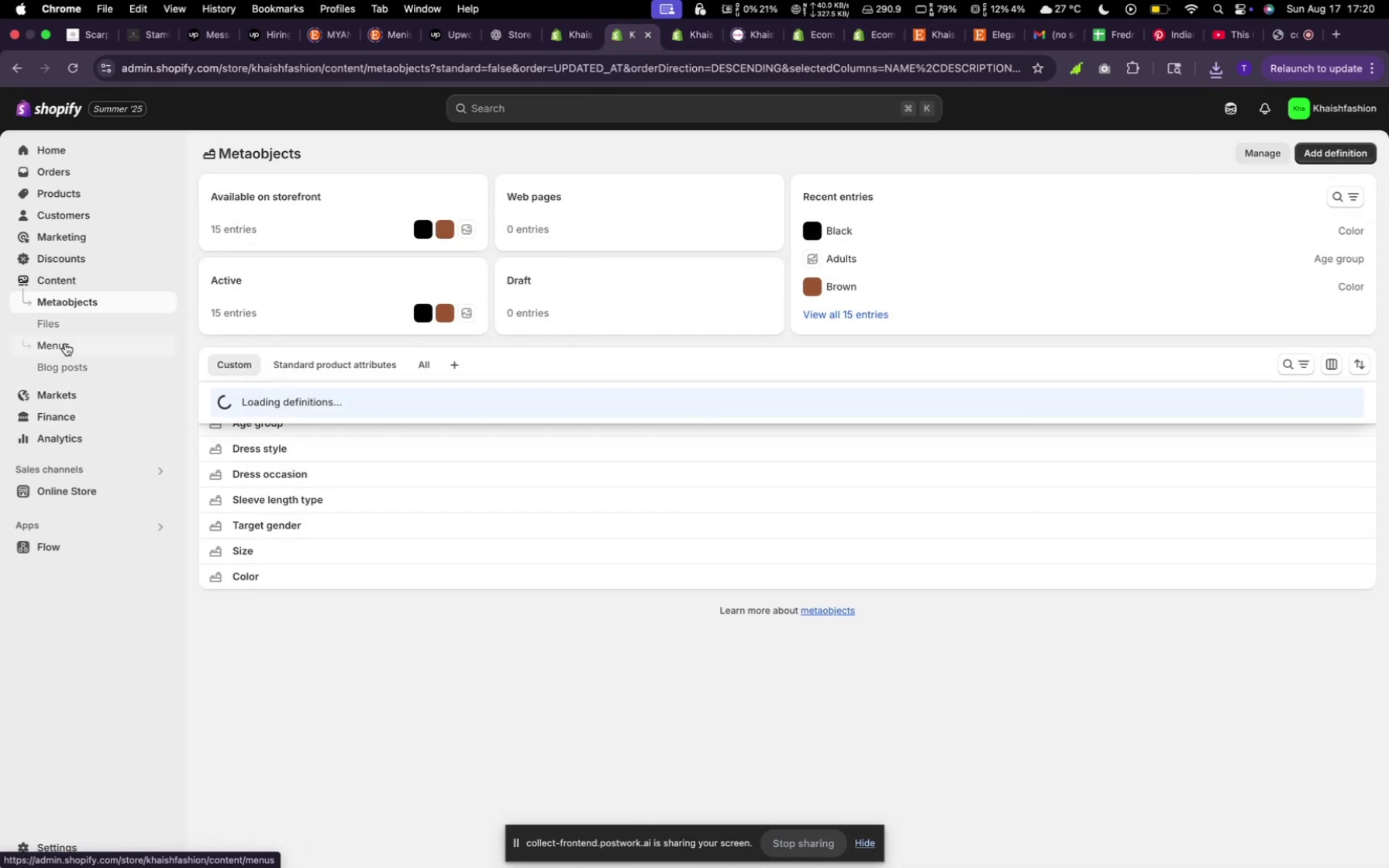 
left_click([64, 322])
 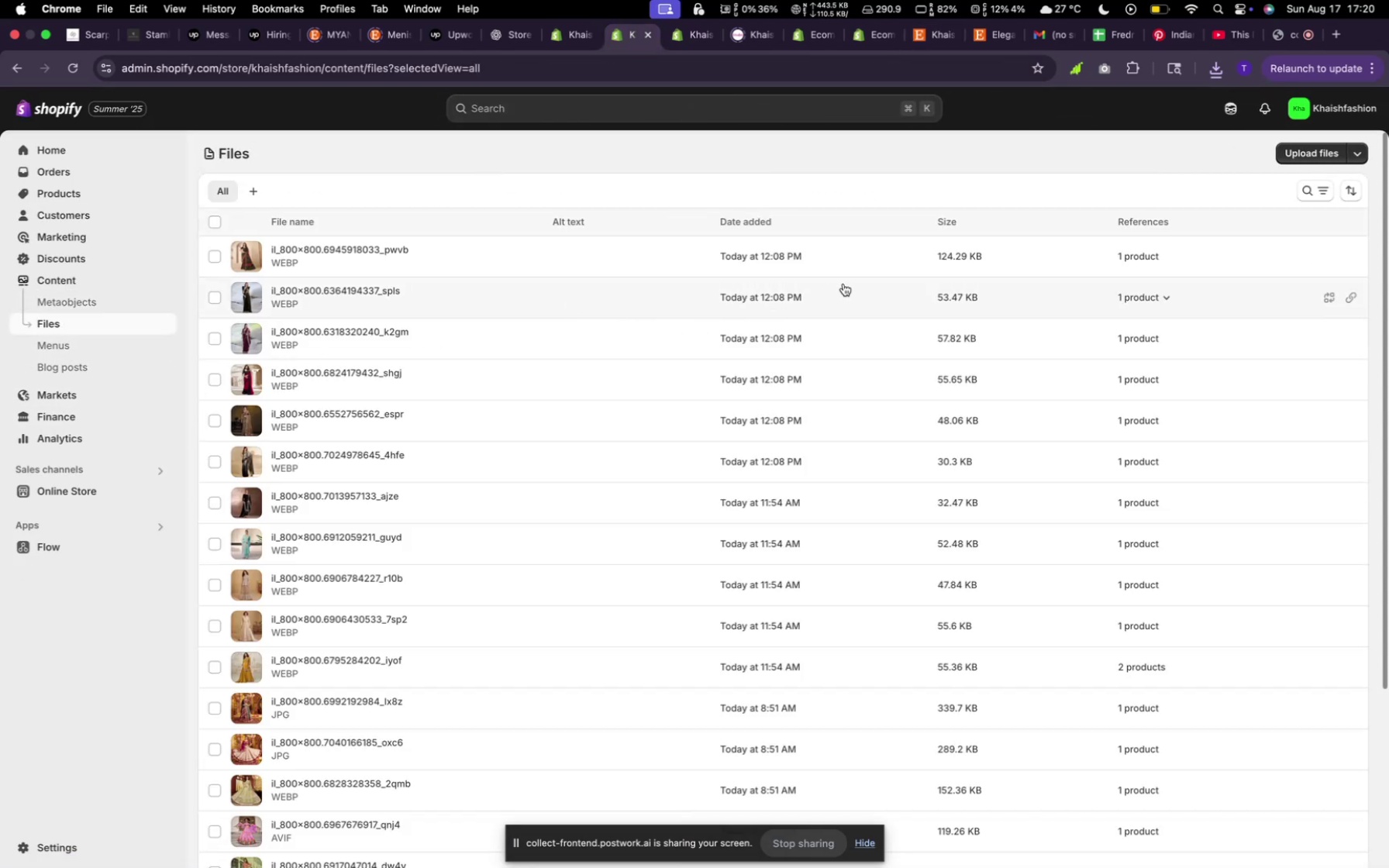 
left_click([1298, 139])
 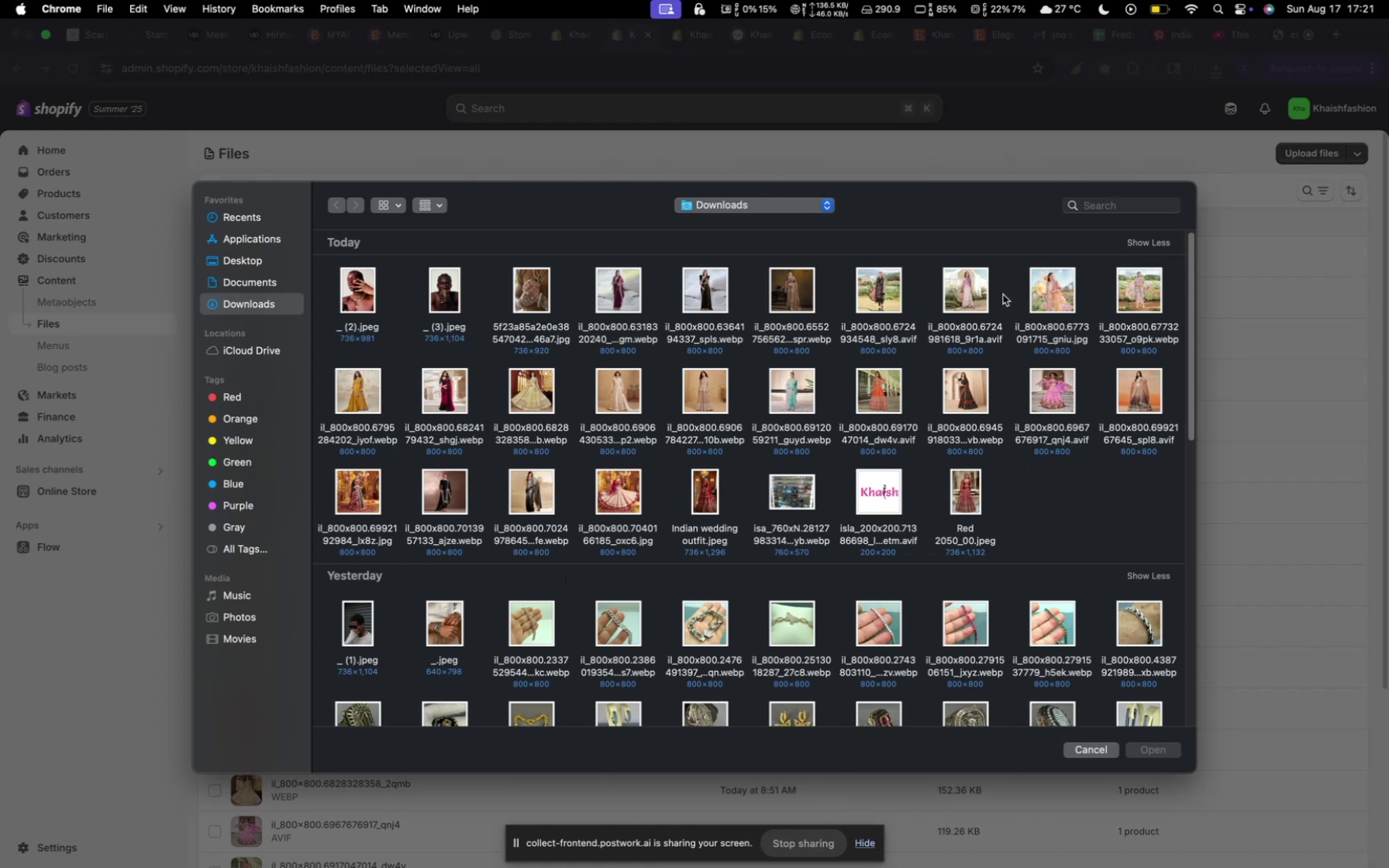 
wait(6.63)
 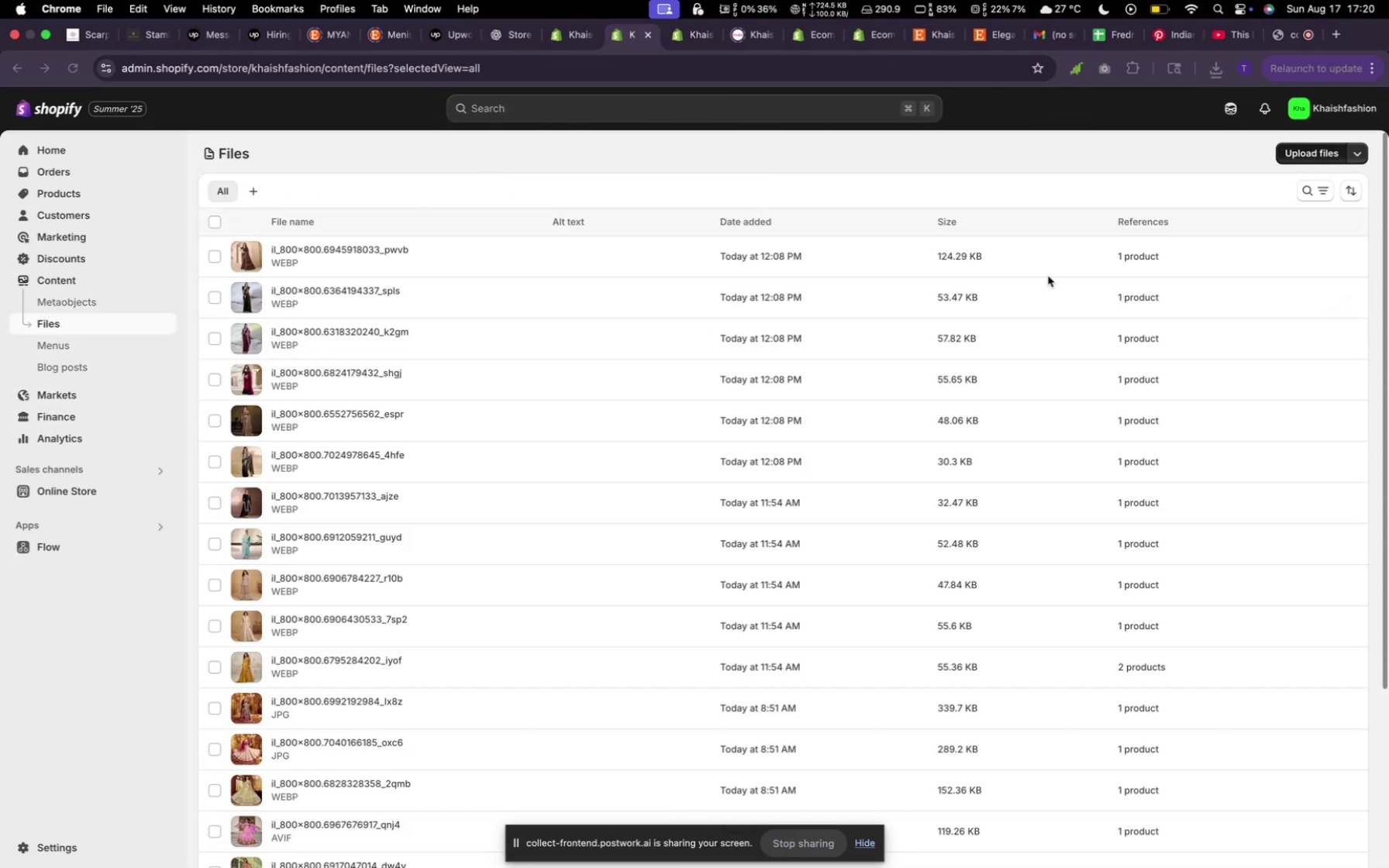 
hold_key(key=CommandLeft, duration=3.03)
left_click([868, 284])
 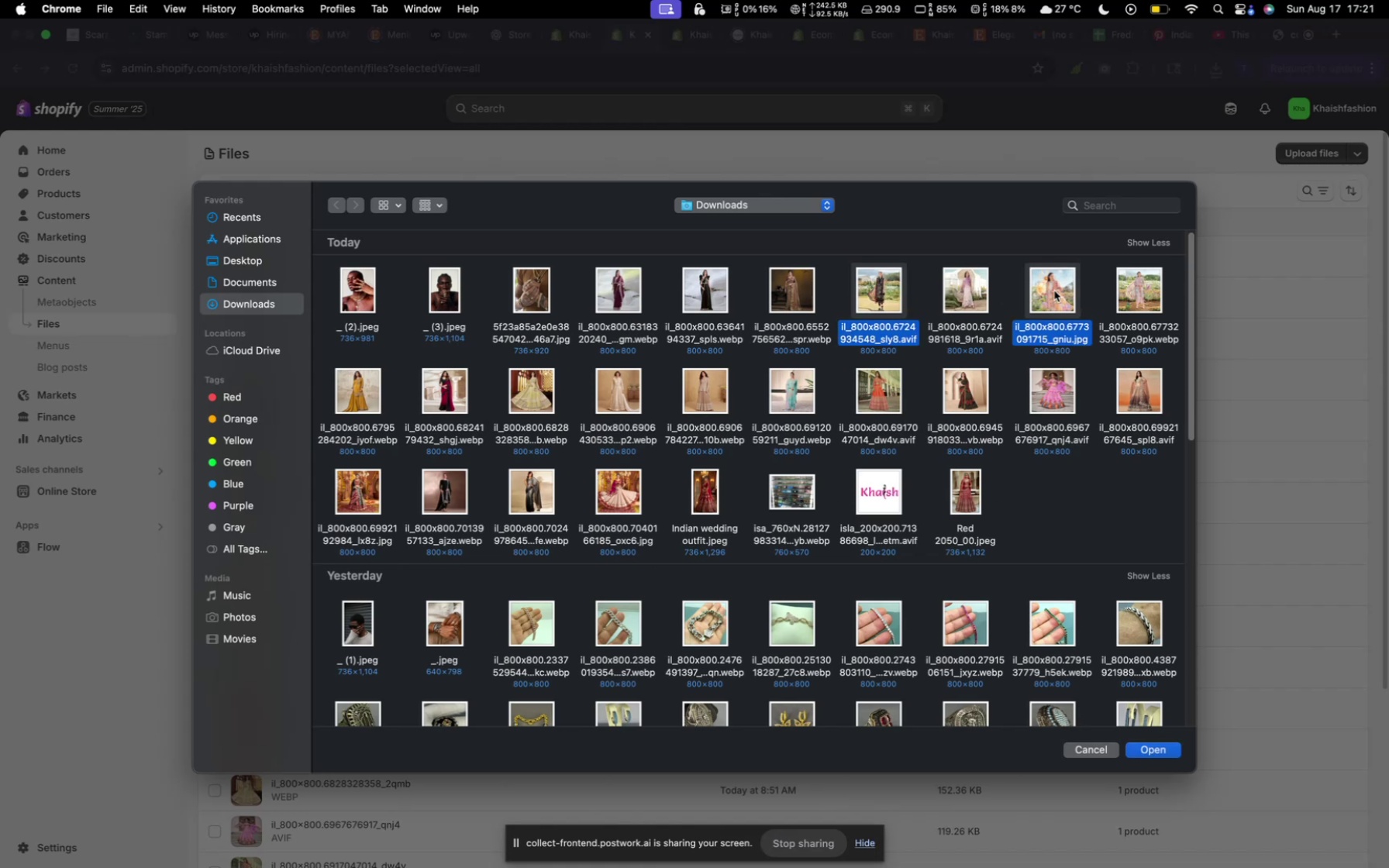 
left_click([1144, 282])
 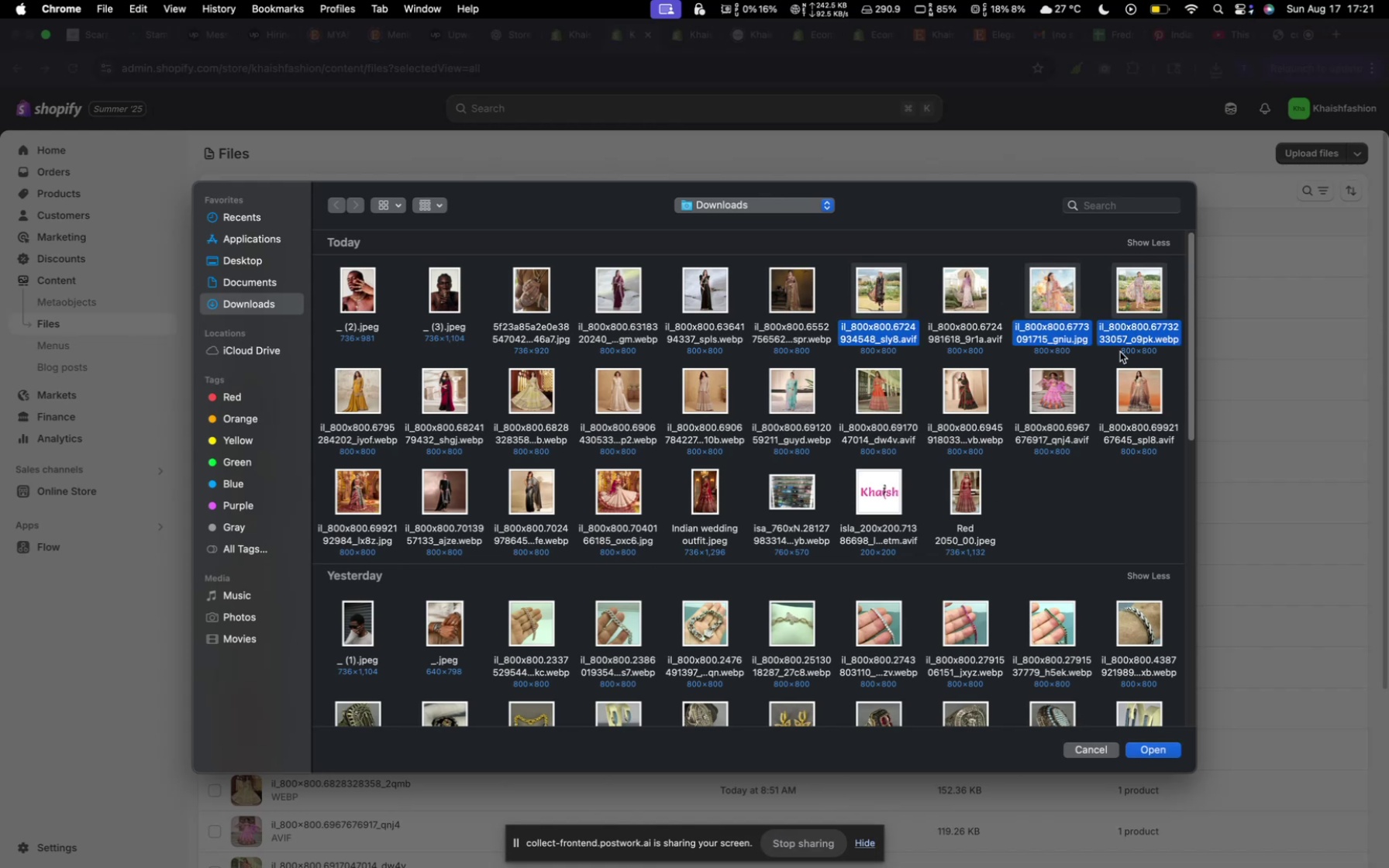 
hold_key(key=CommandLeft, duration=0.6)
left_click([967, 298])
 